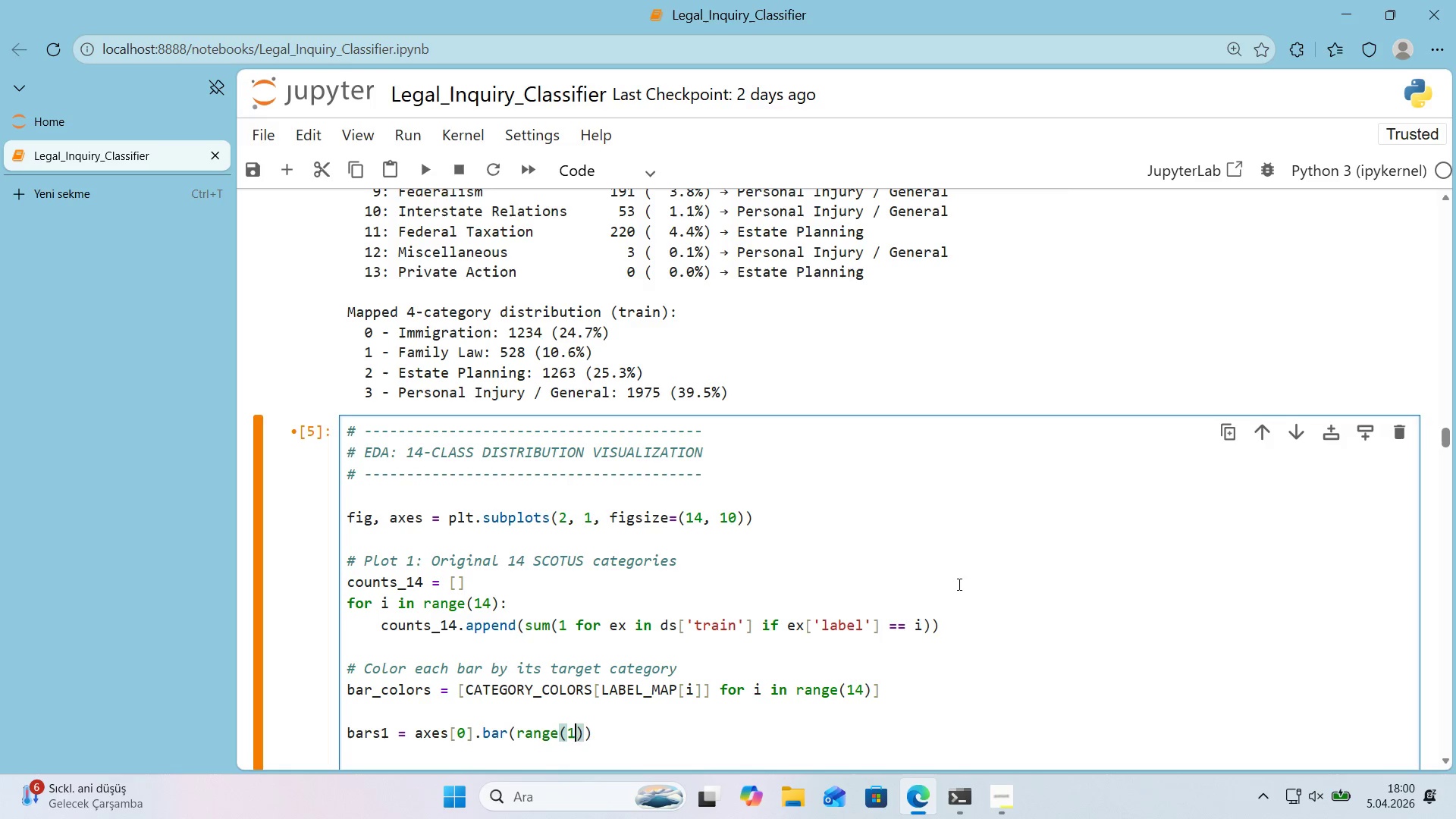 
 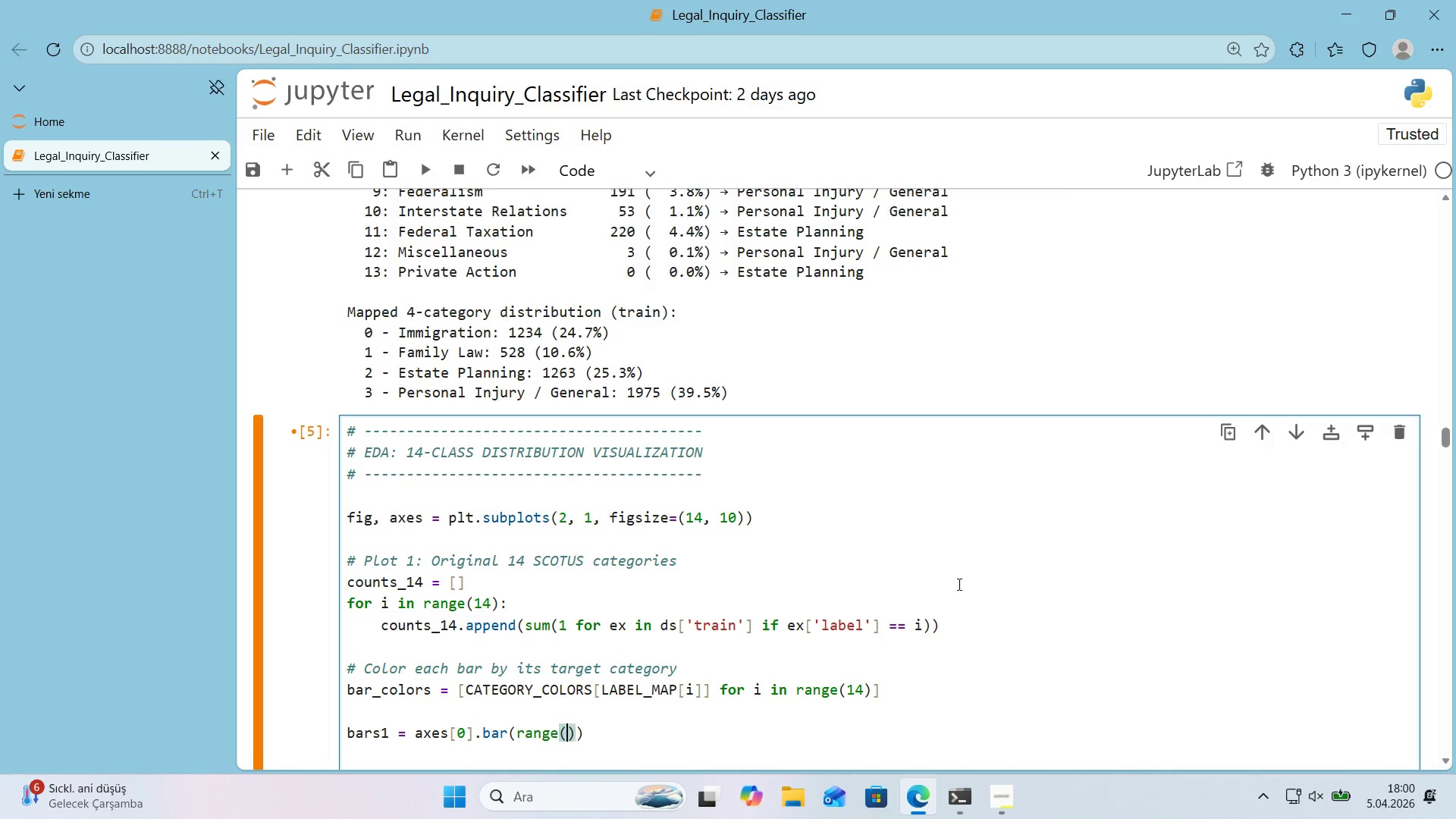 
key(ArrowLeft)
 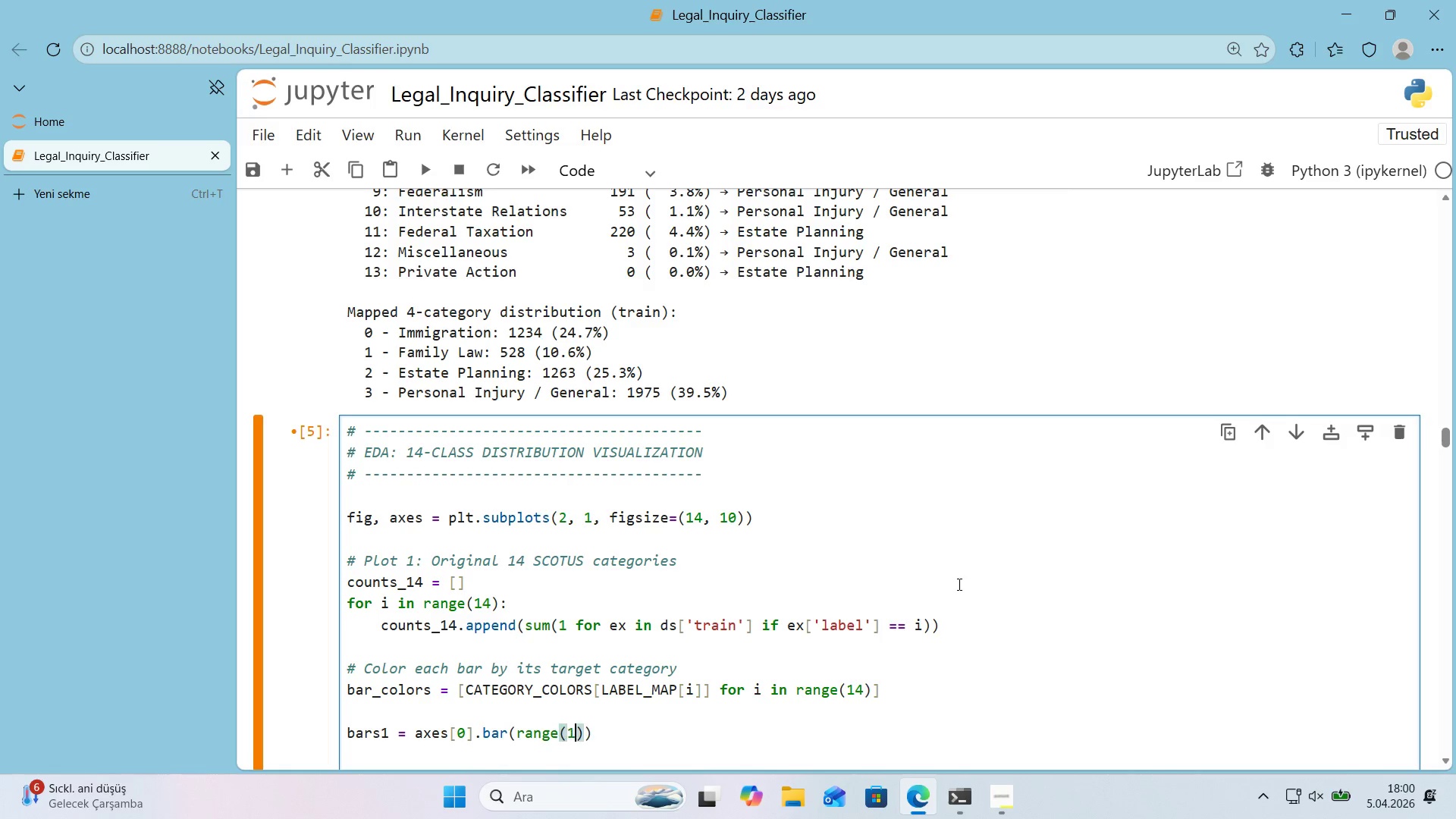 
type(14)
 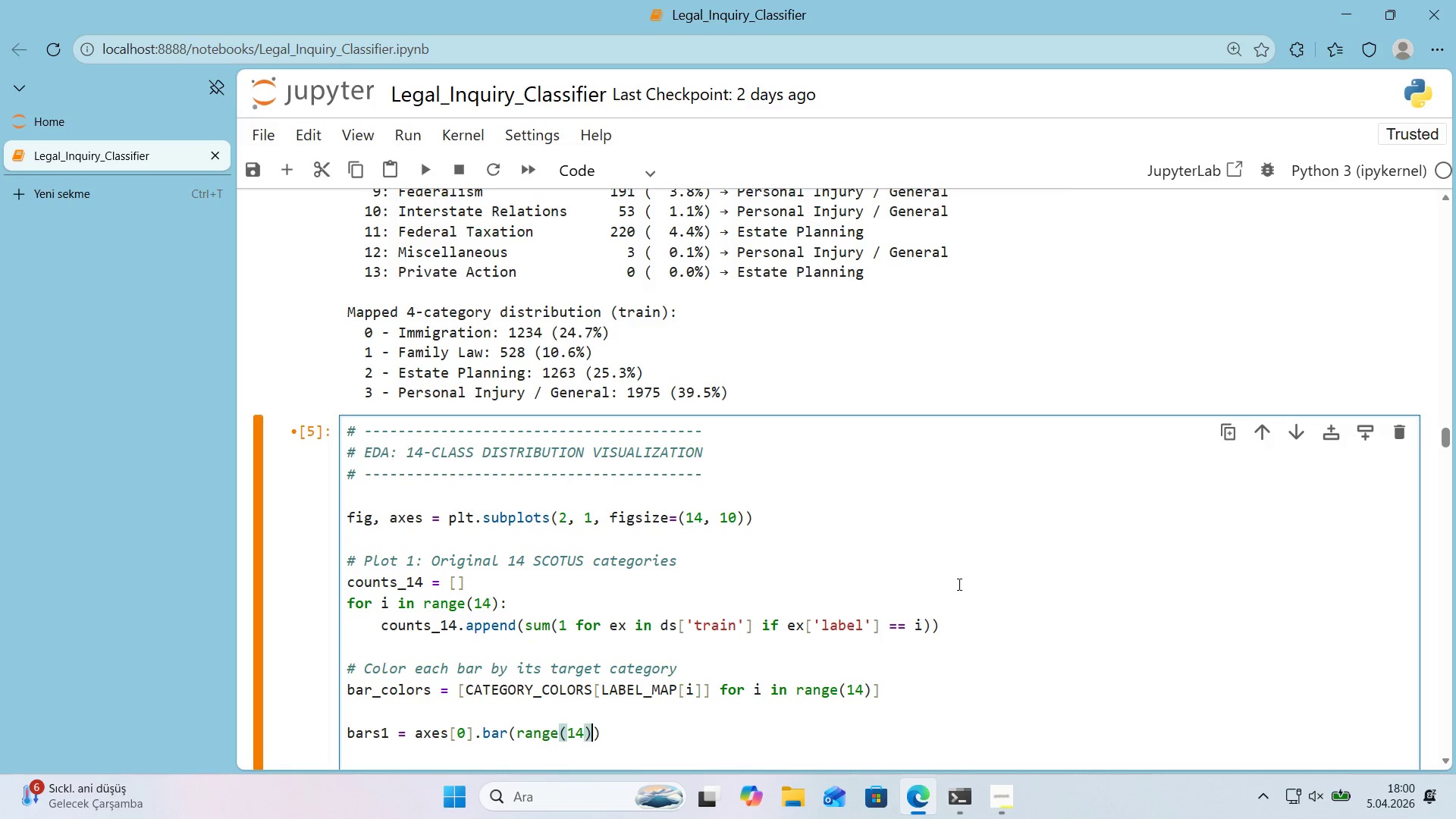 
key(ArrowRight)
 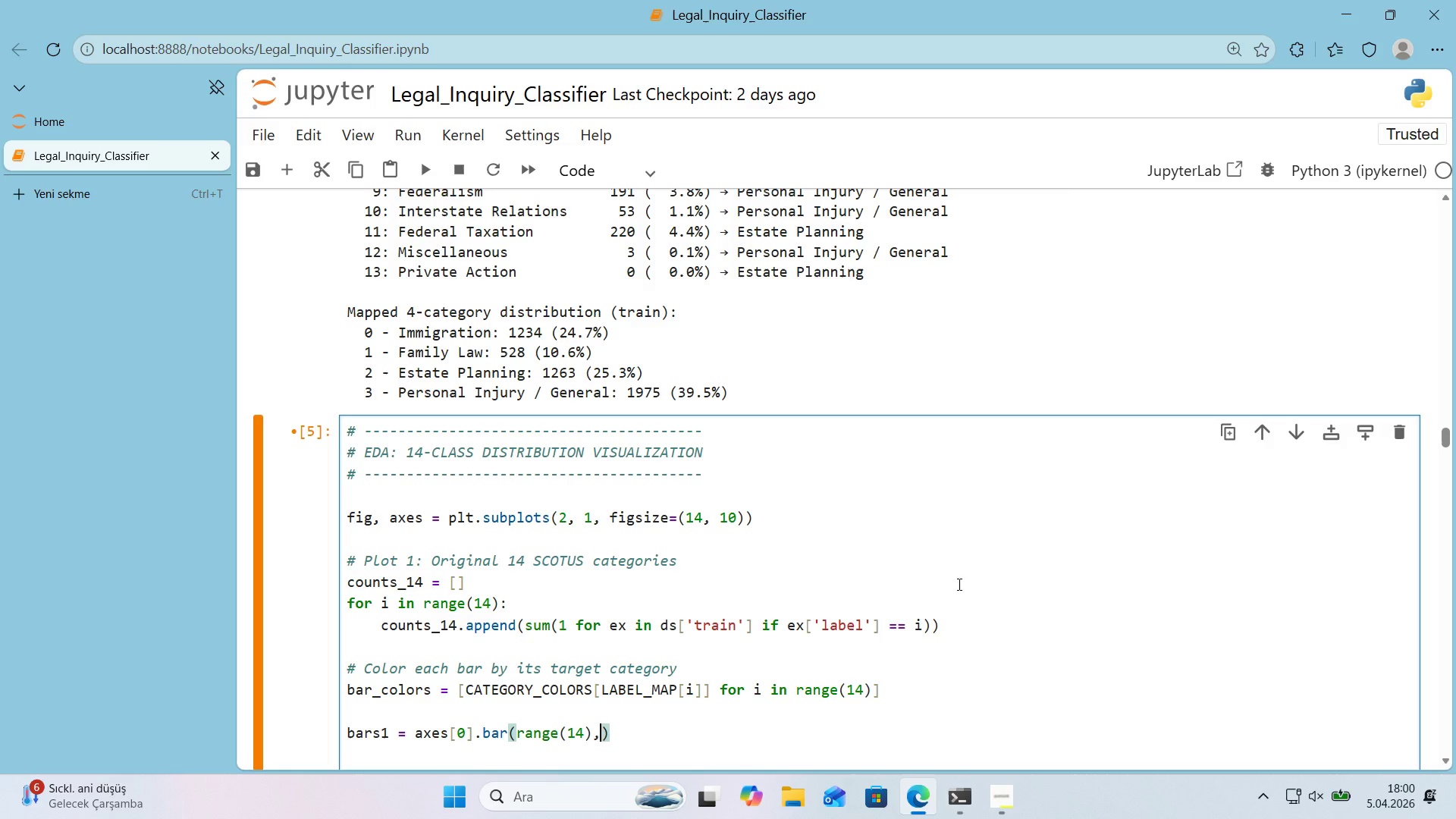 
type(, counts_14, color)bar_colors,)
 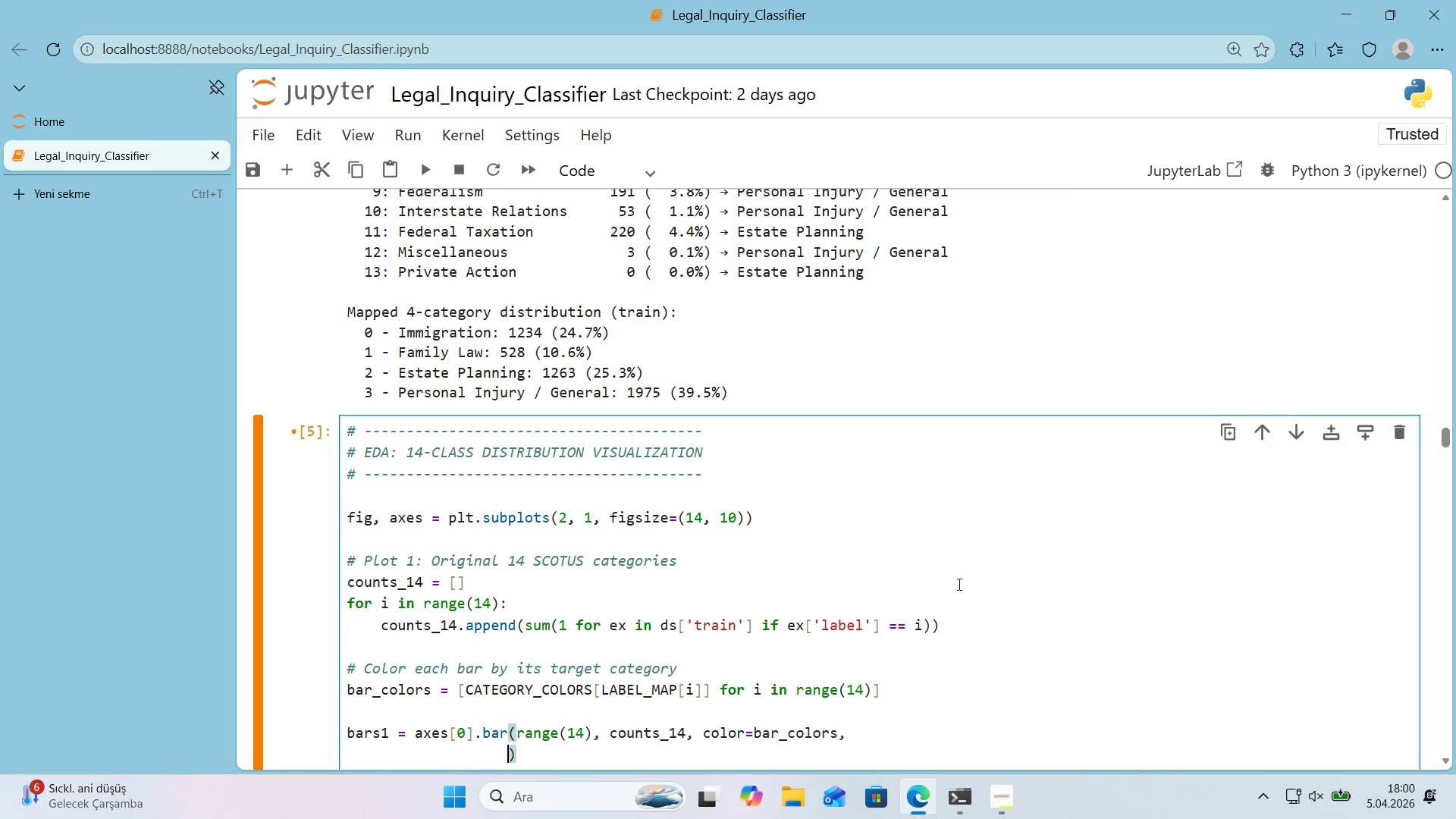 
 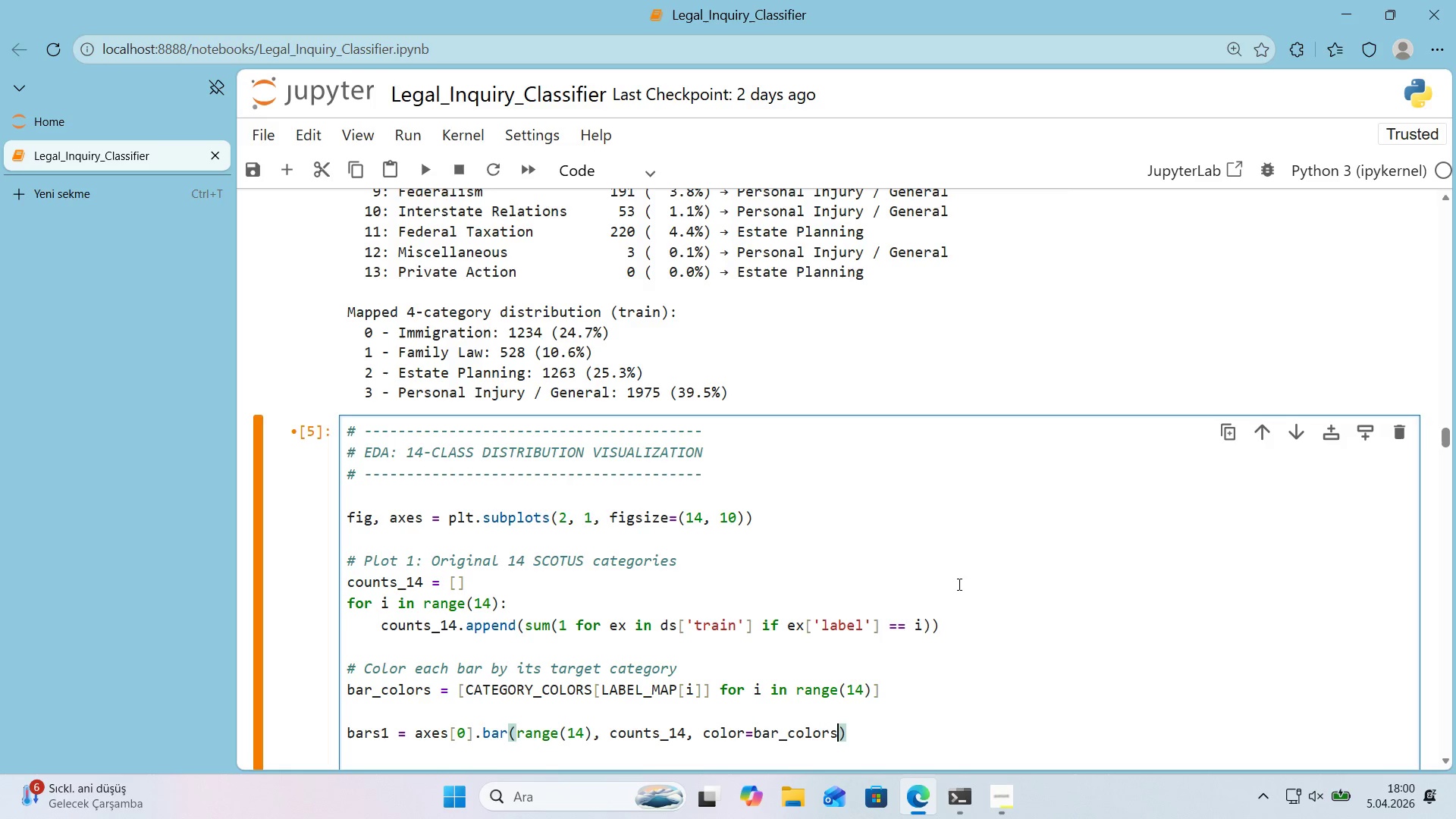 
key(Enter)
 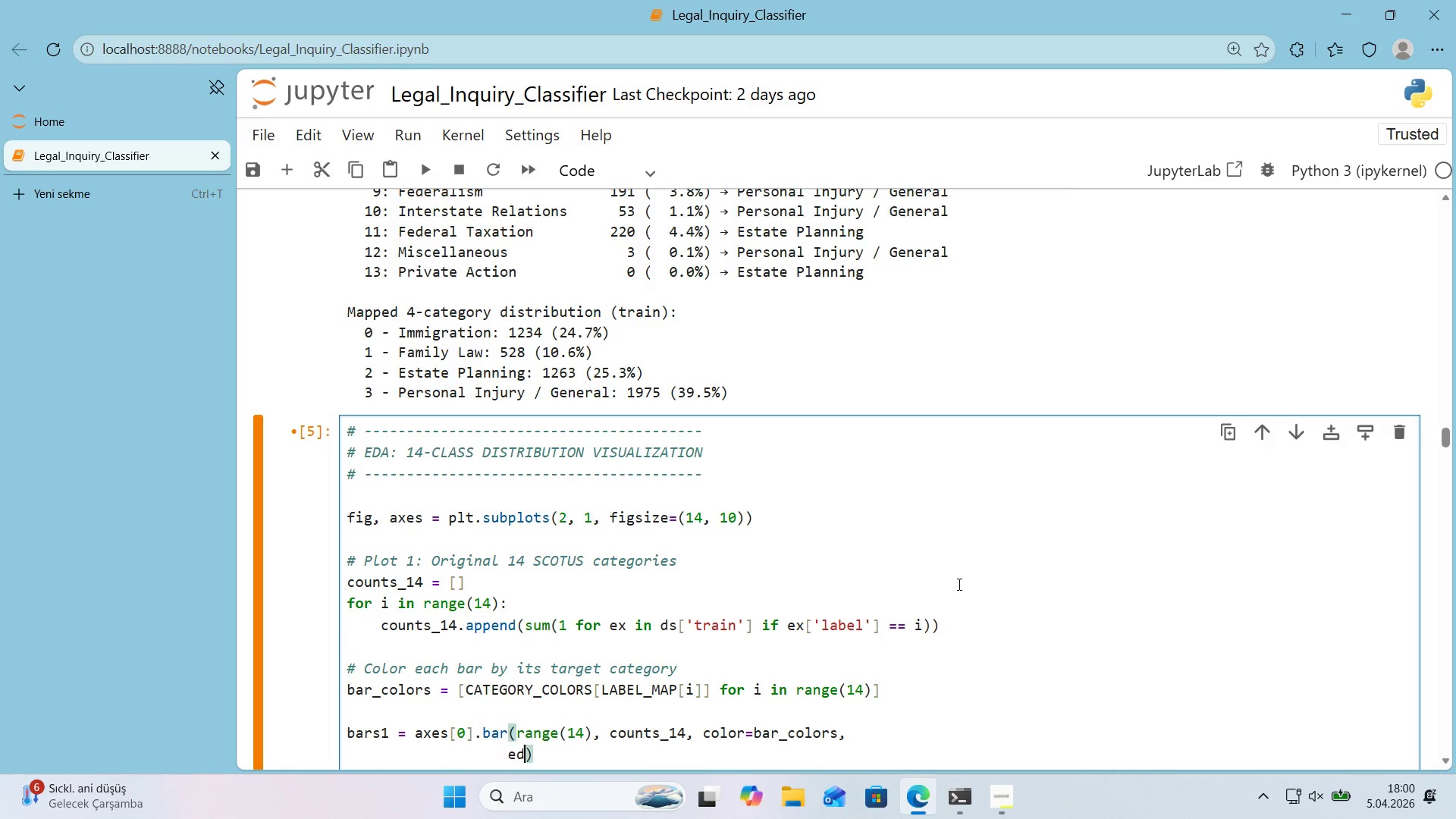 
type(edgecolor)
 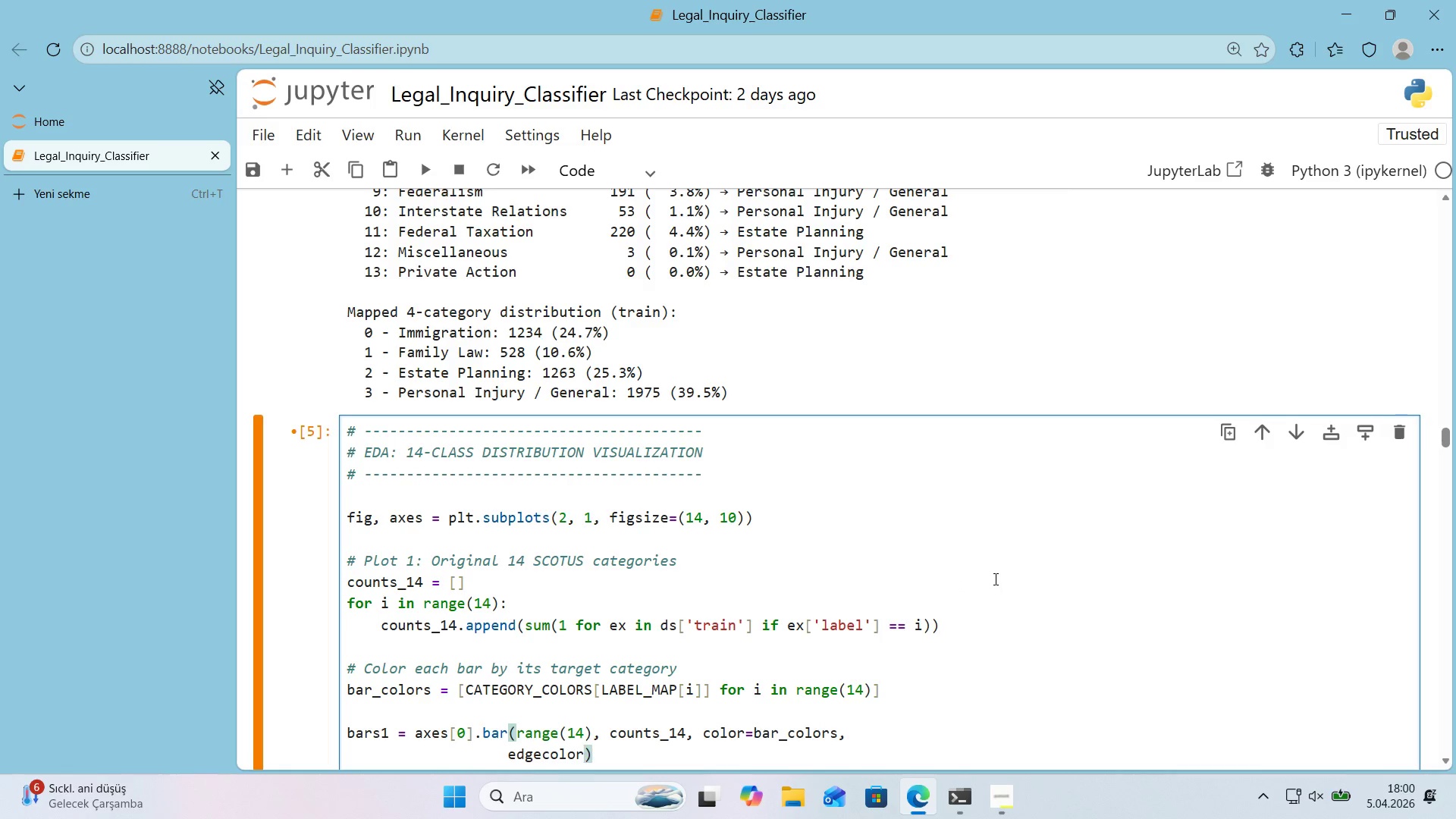 
scroll: coordinate [994, 579], scroll_direction: down, amount: 1.0
 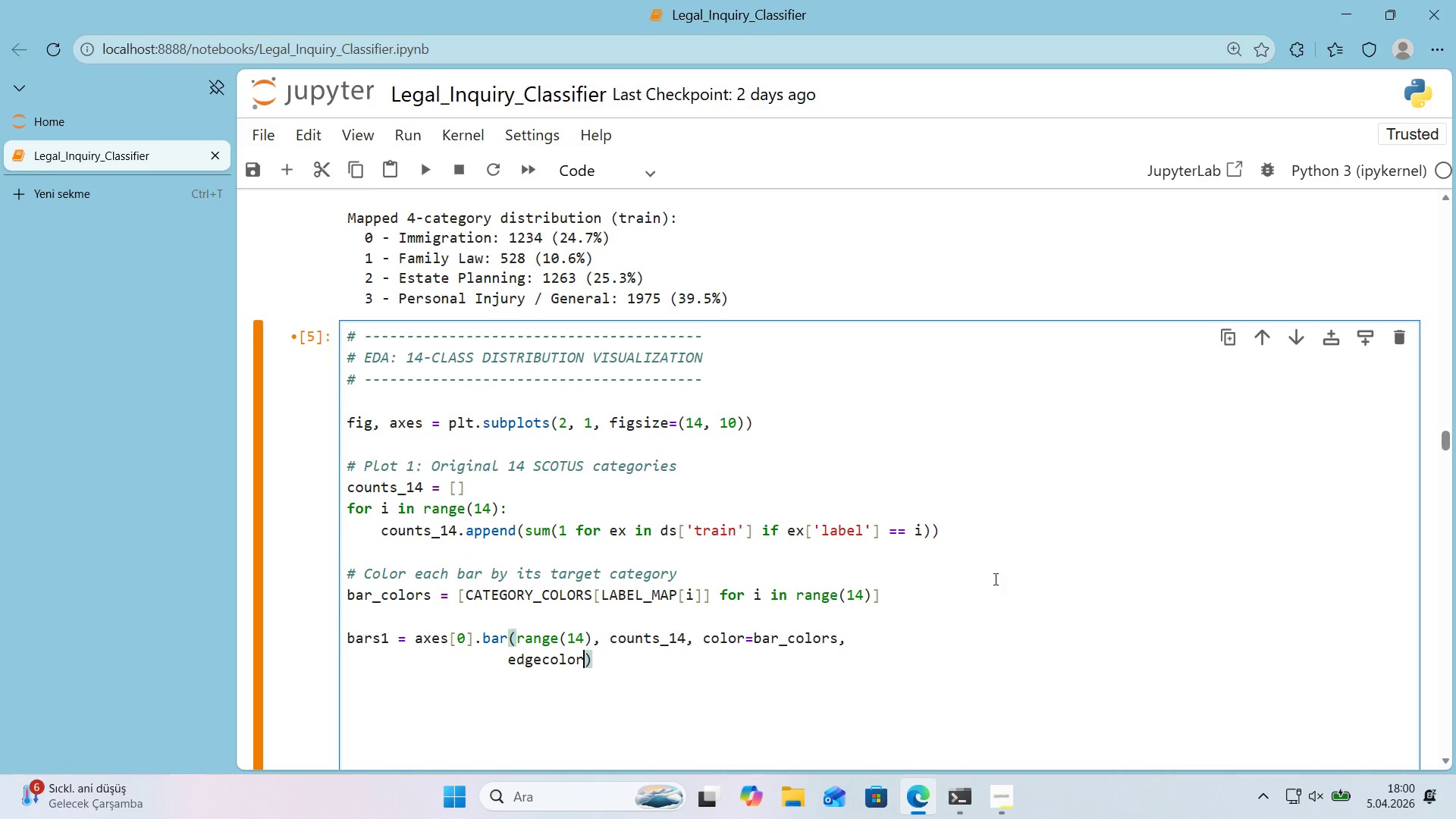 
type()@@)
 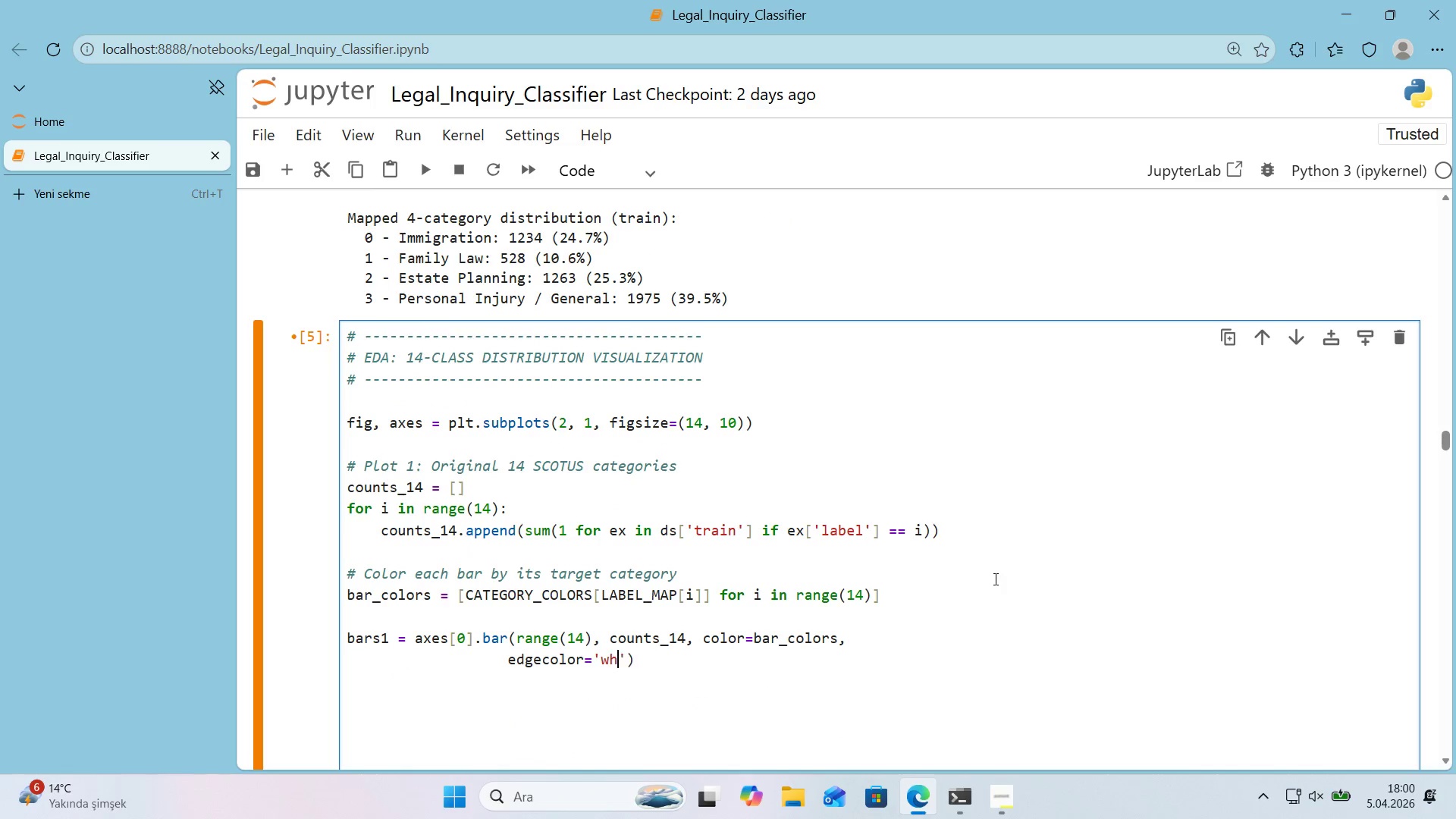 
 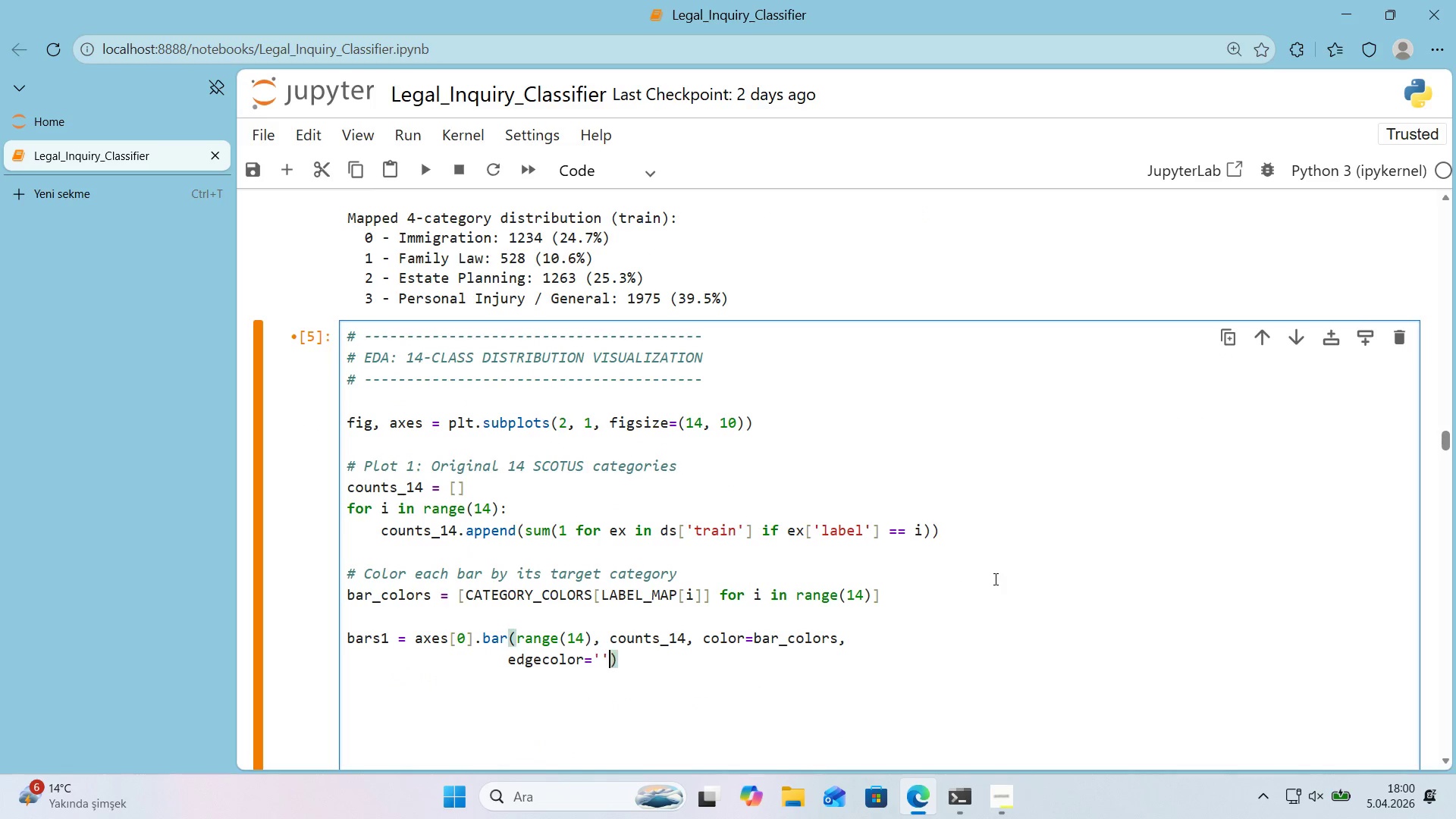 
key(ArrowLeft)
 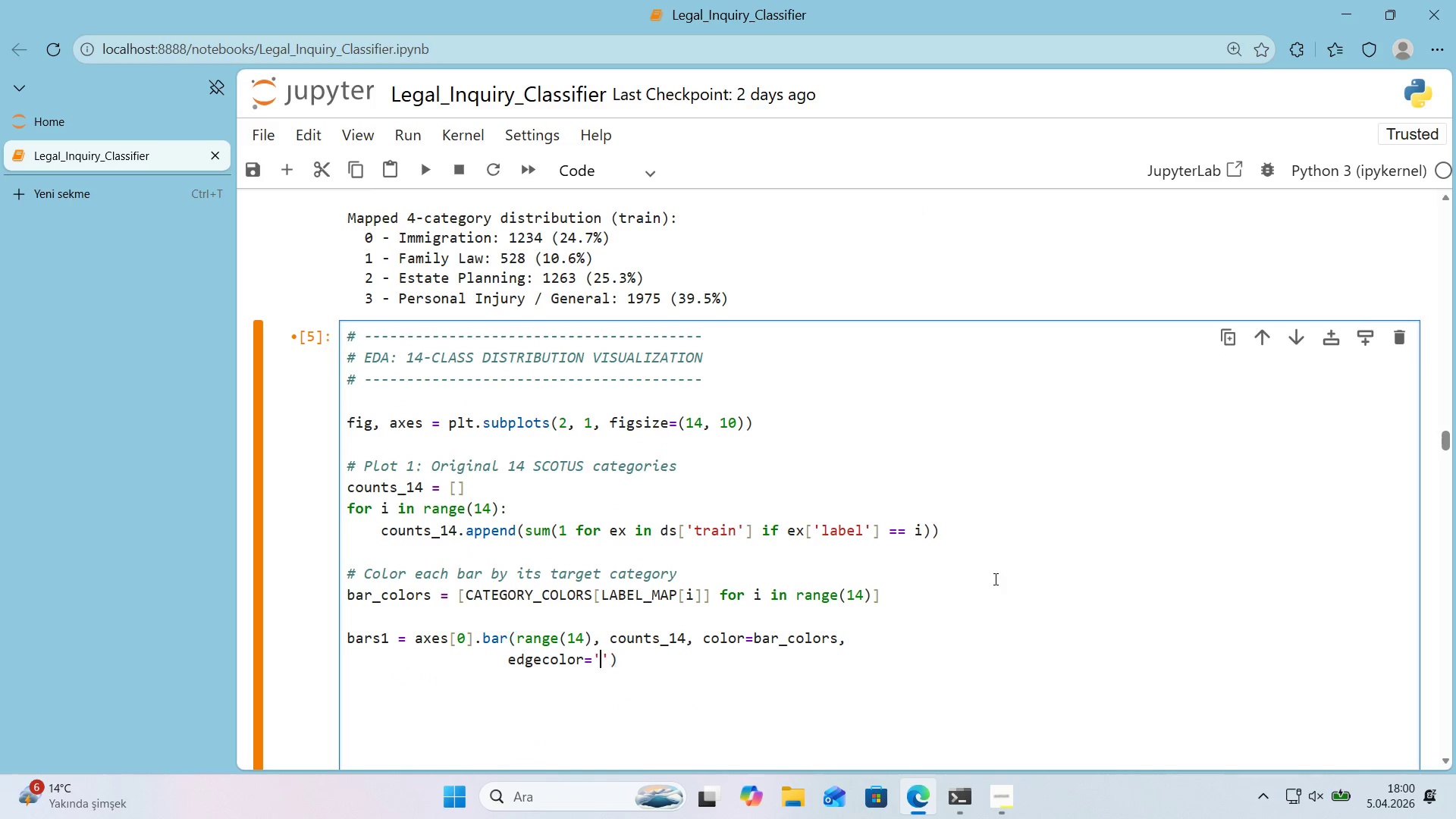 
type(wh'te)
 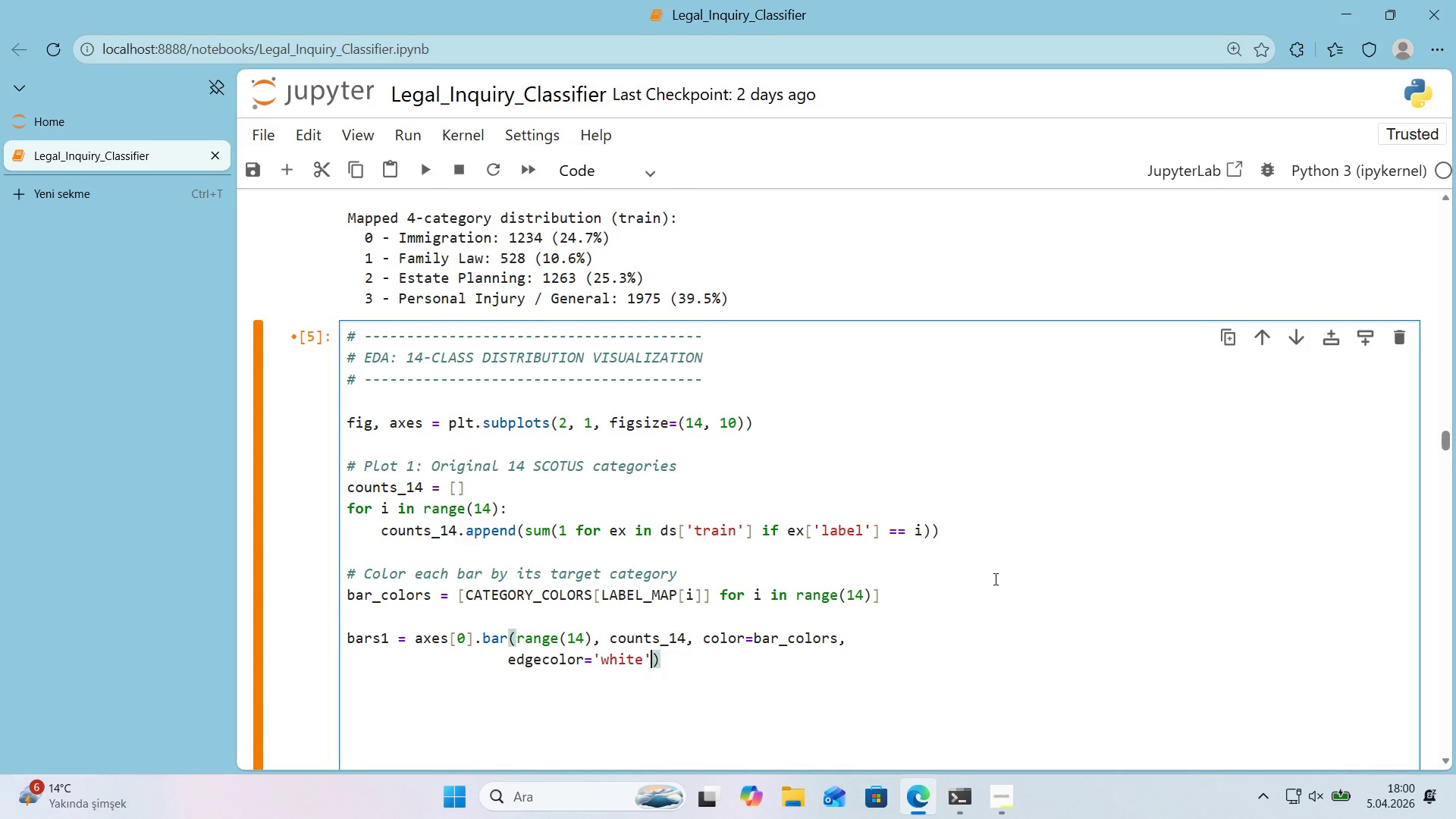 
key(ArrowRight)
 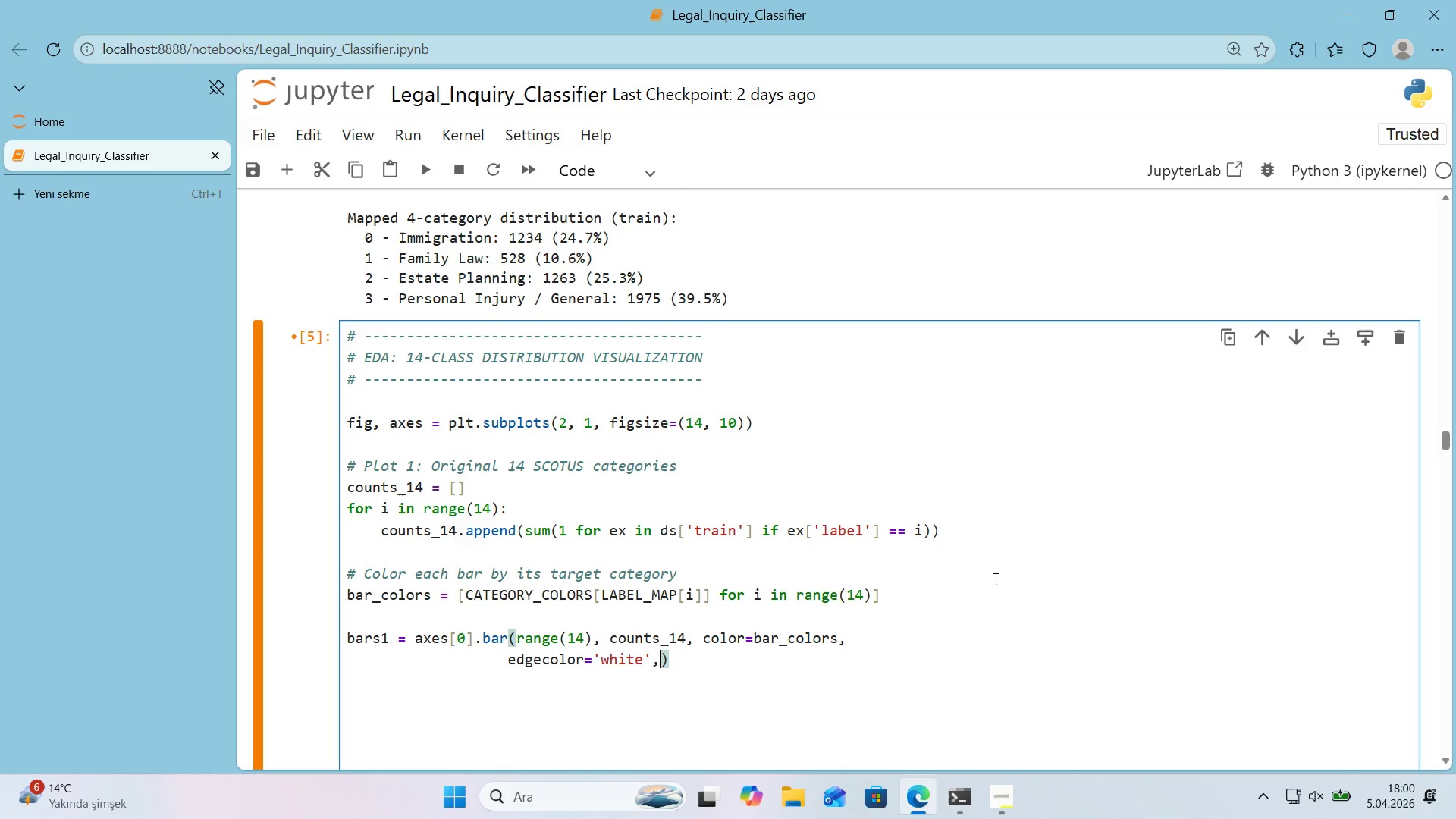 
type(, alpha)0.85)
 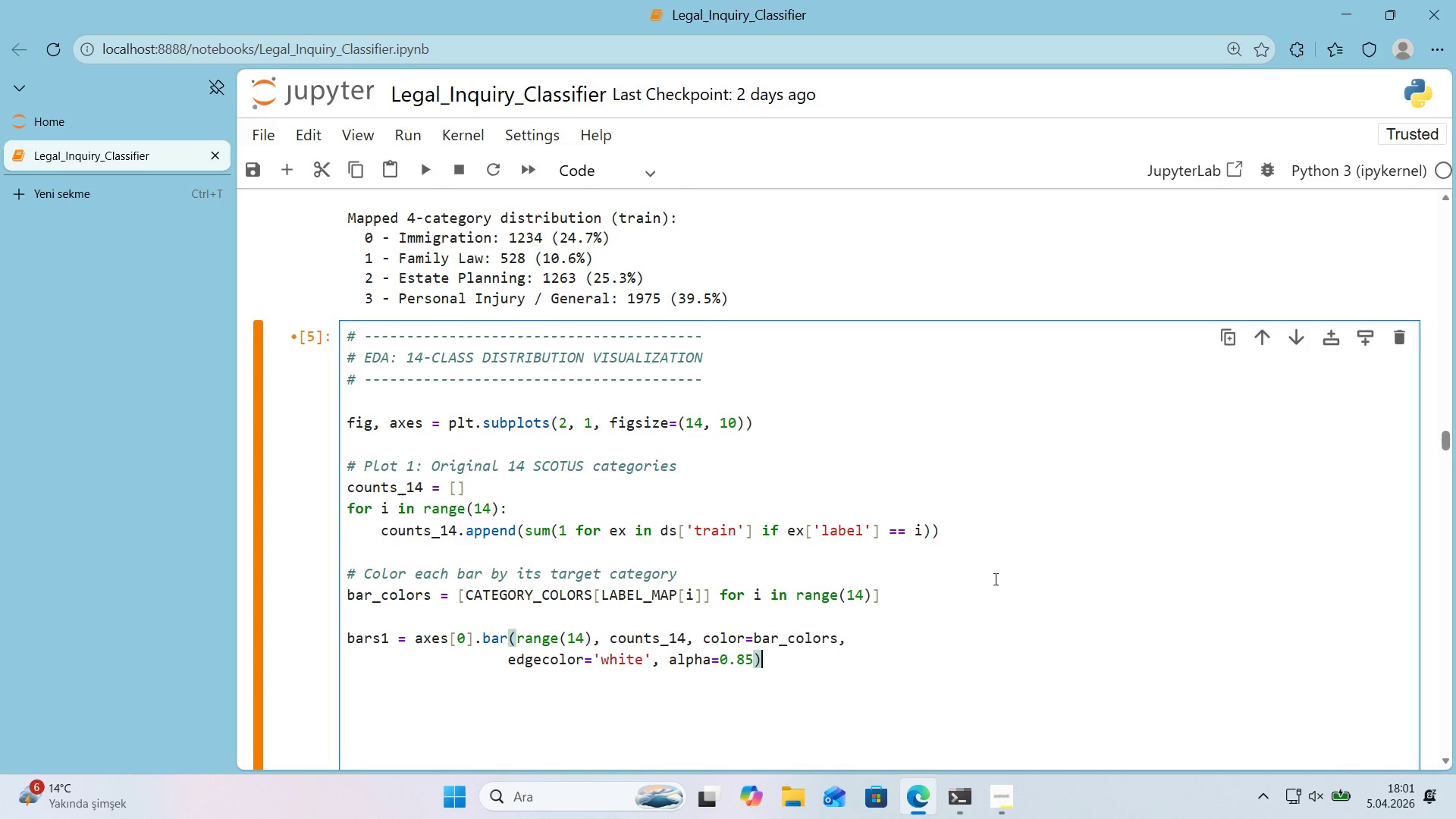 
 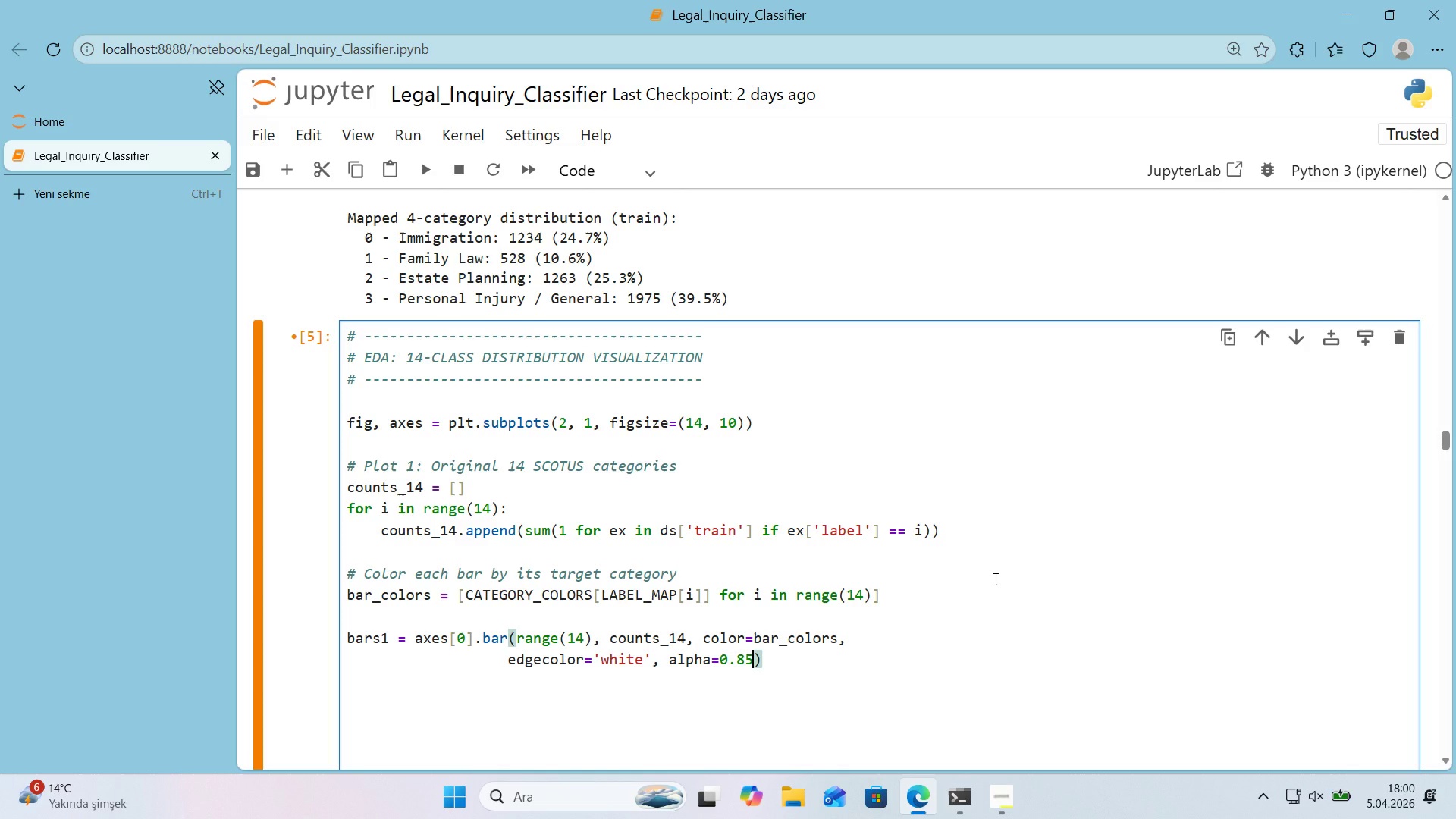 
key(ArrowRight)
 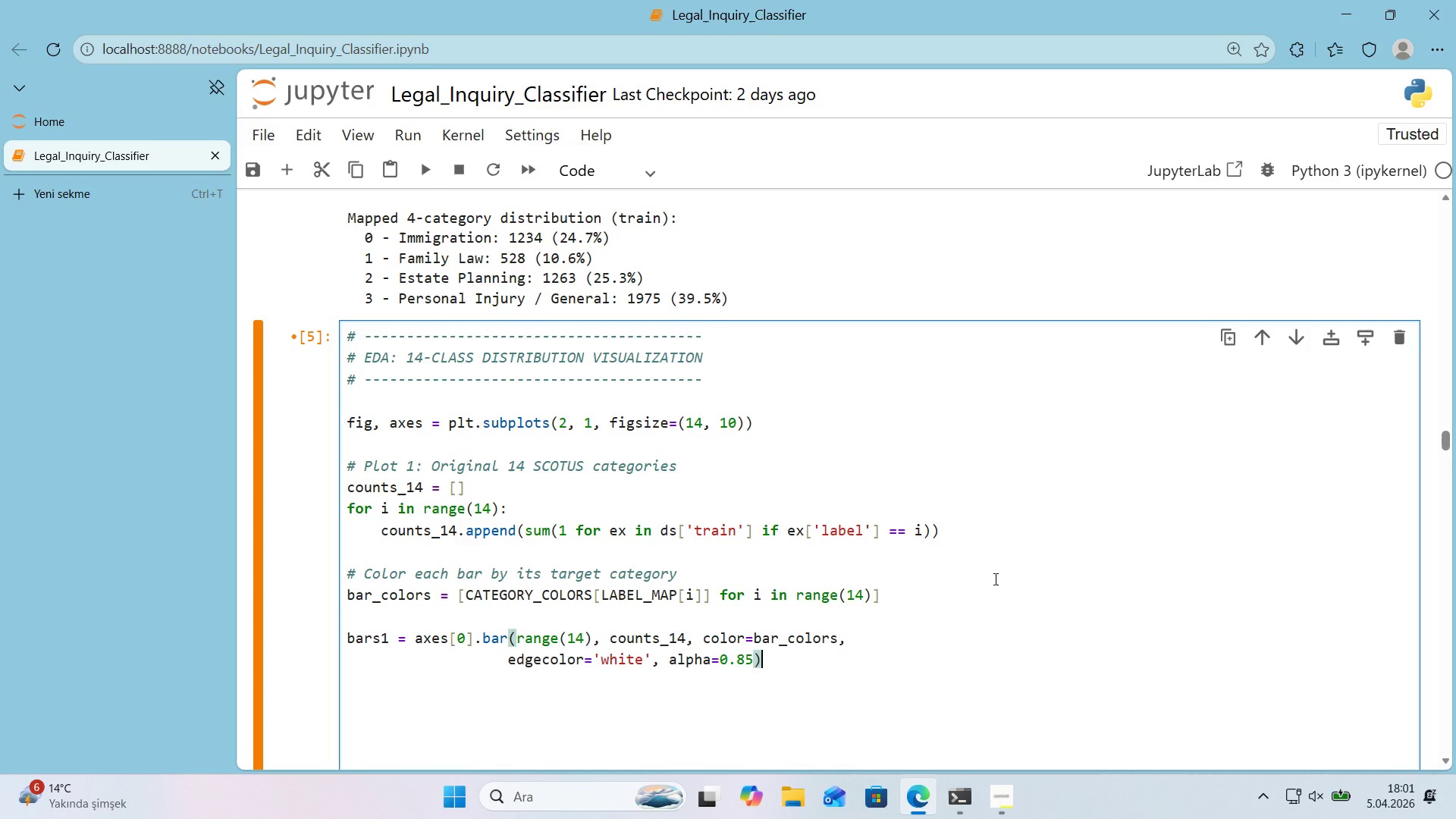 
wait(10.03)
 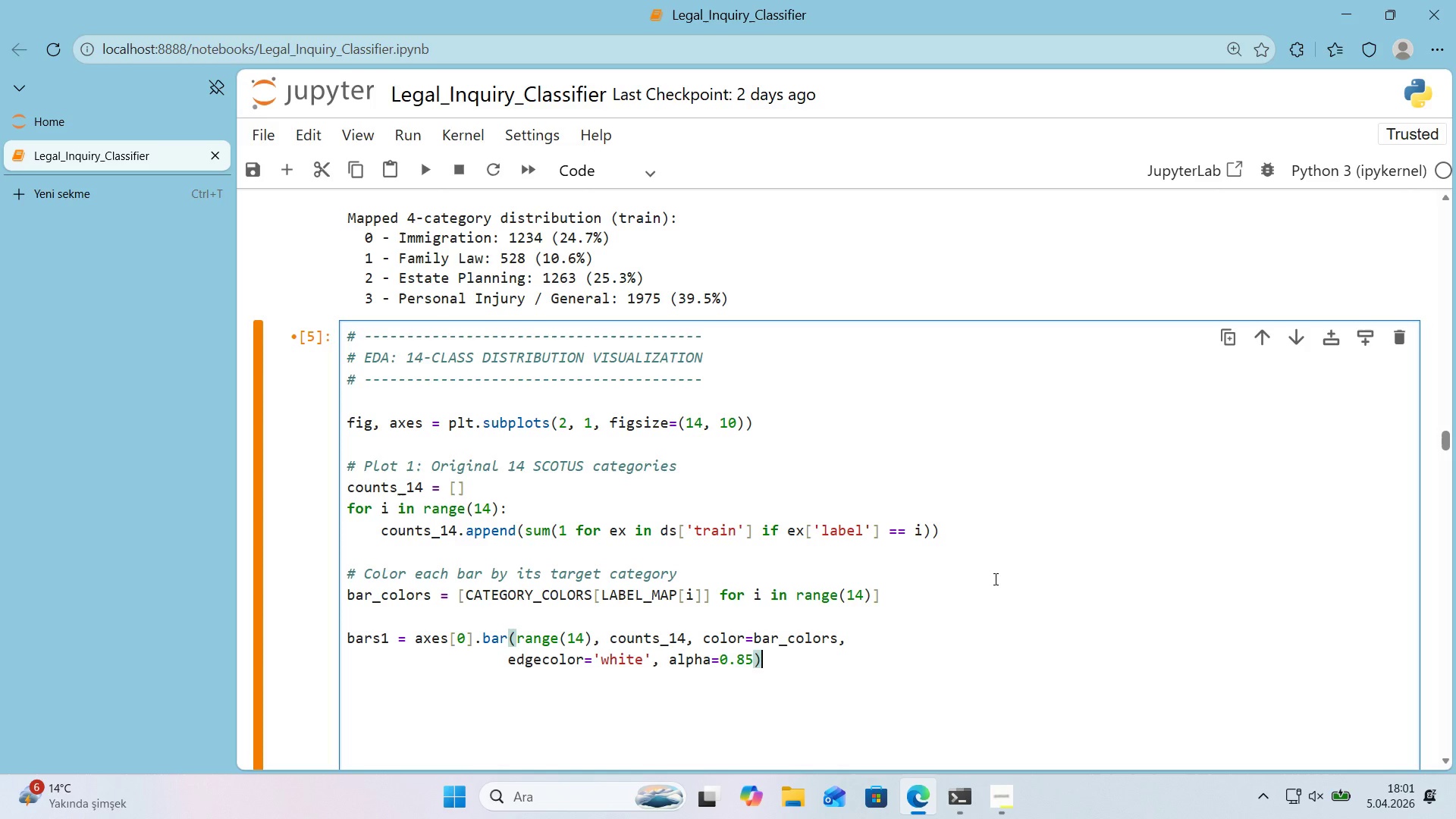 
key(Enter)
 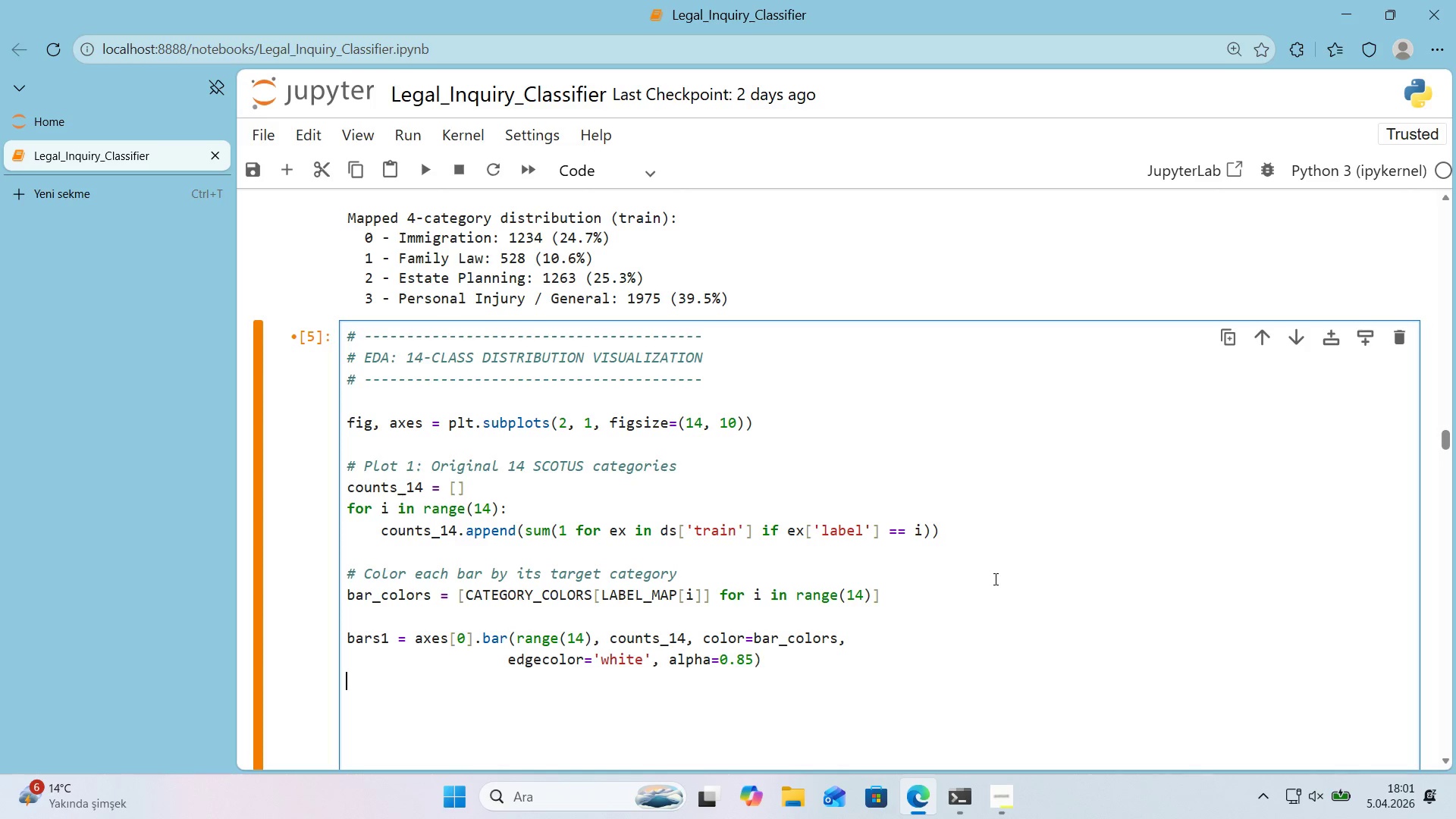 
type(axes)
 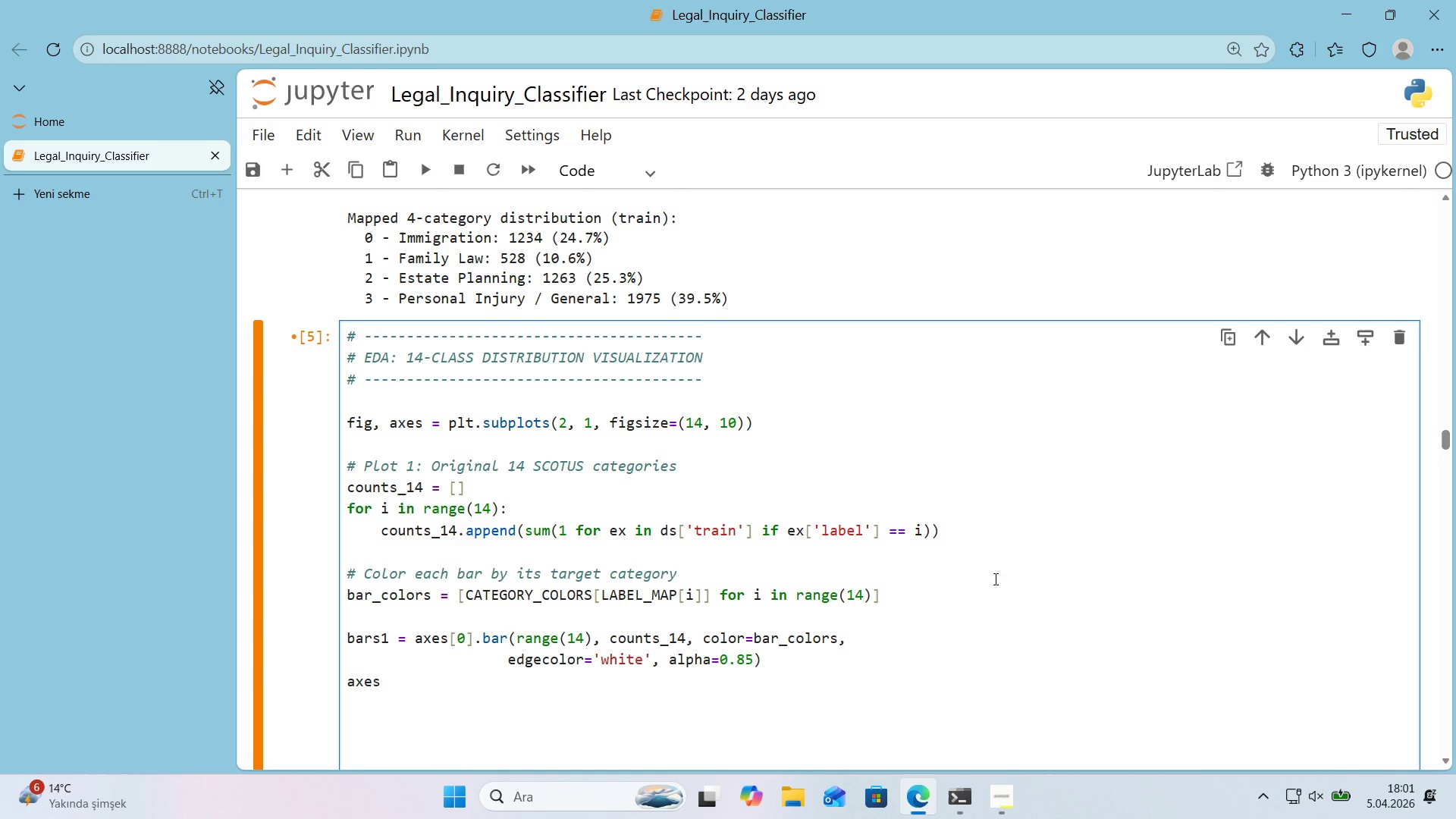 
key(Alt+Control+8)
 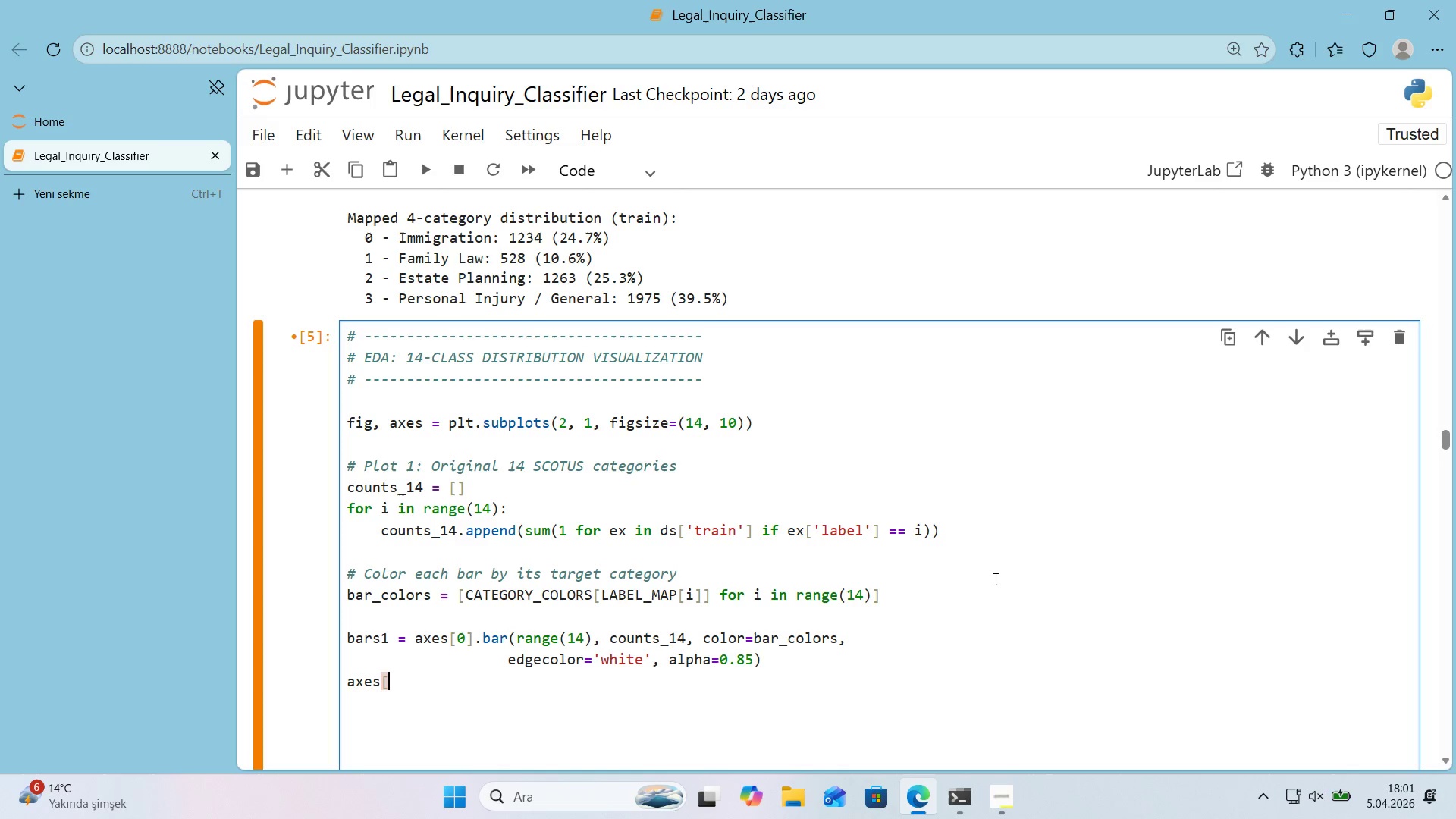 
key(Alt+Control+9)
 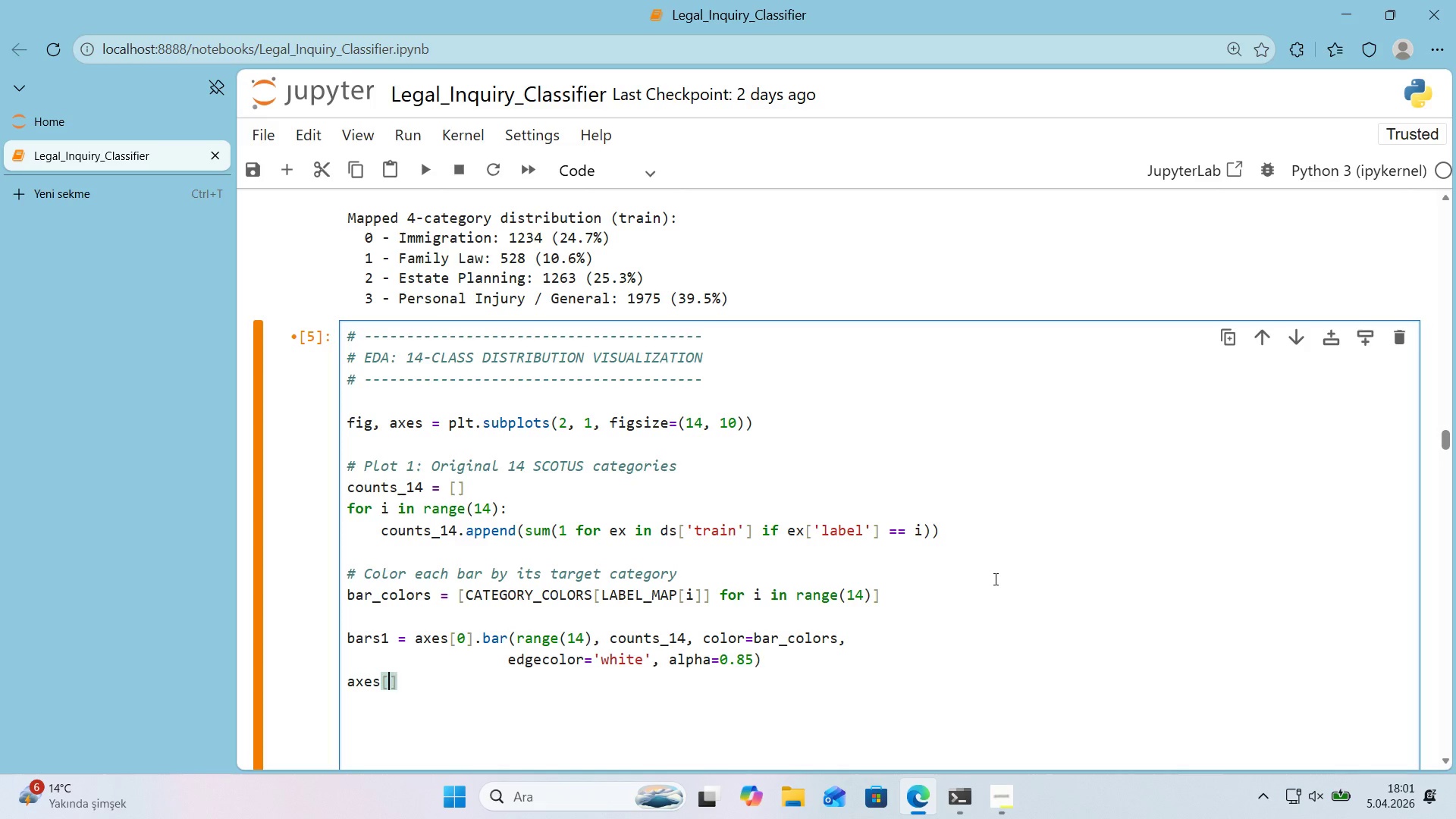 
key(ArrowLeft)
 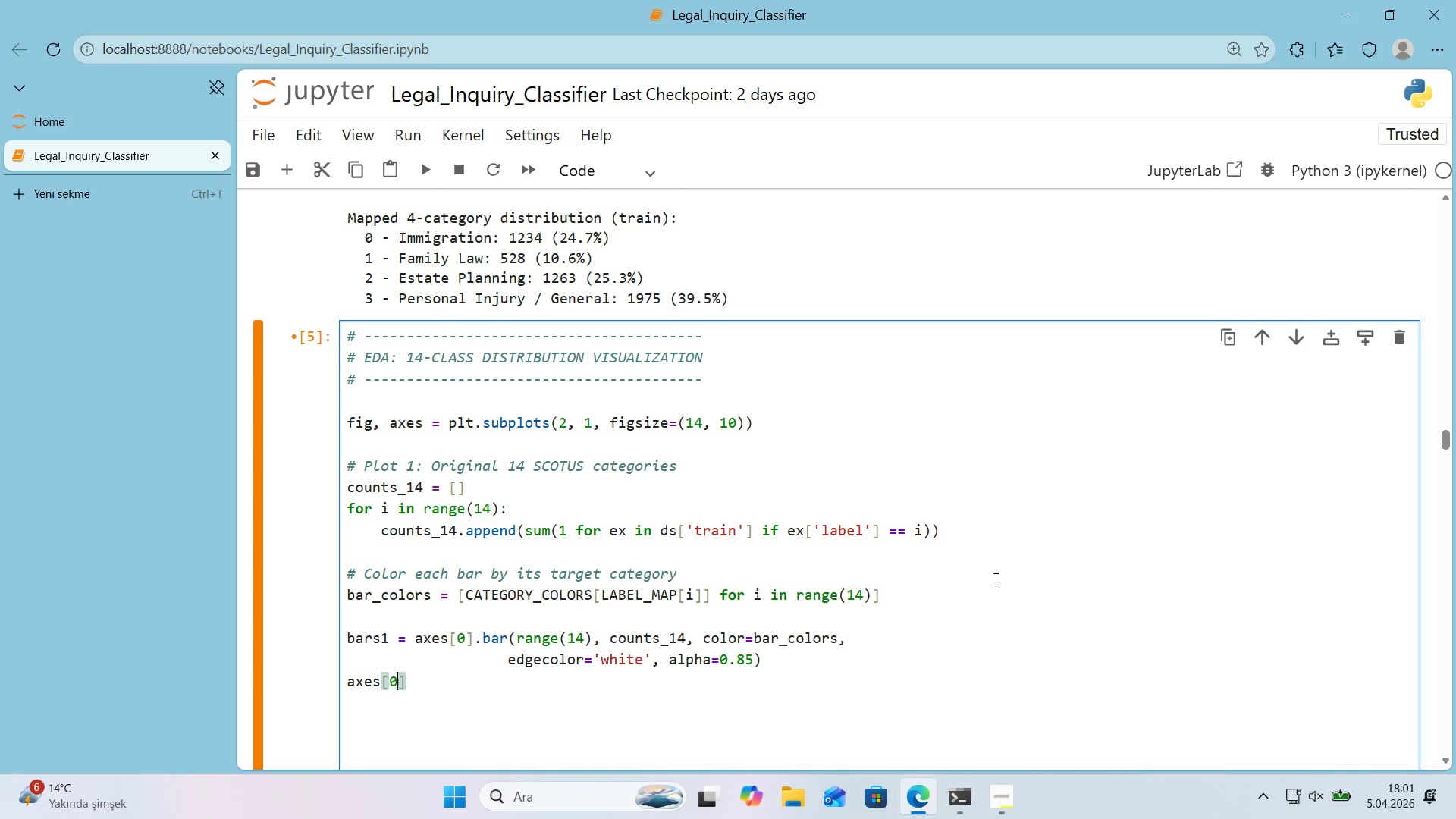 
key(Numpad0)
 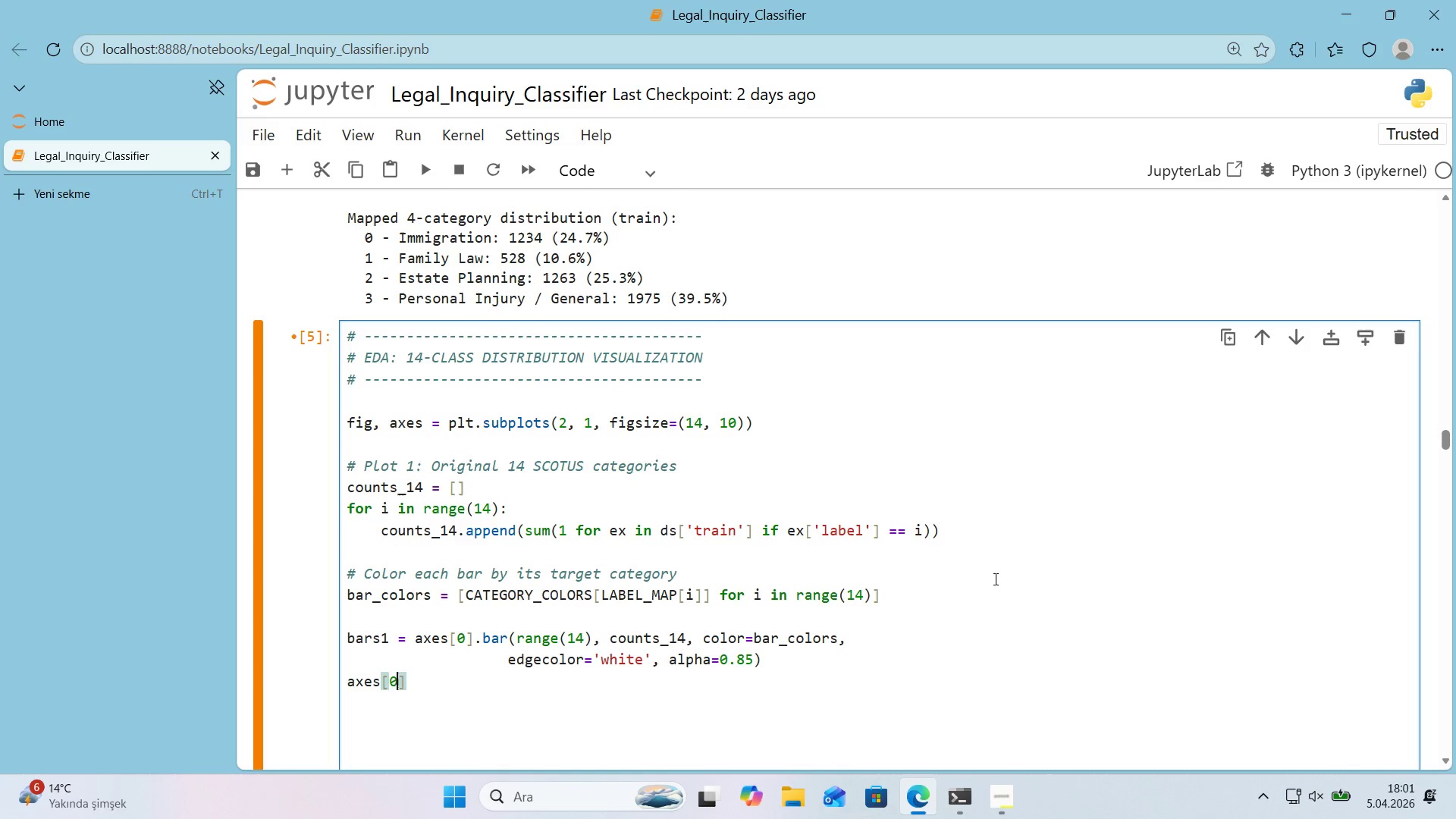 
key(ArrowRight)
 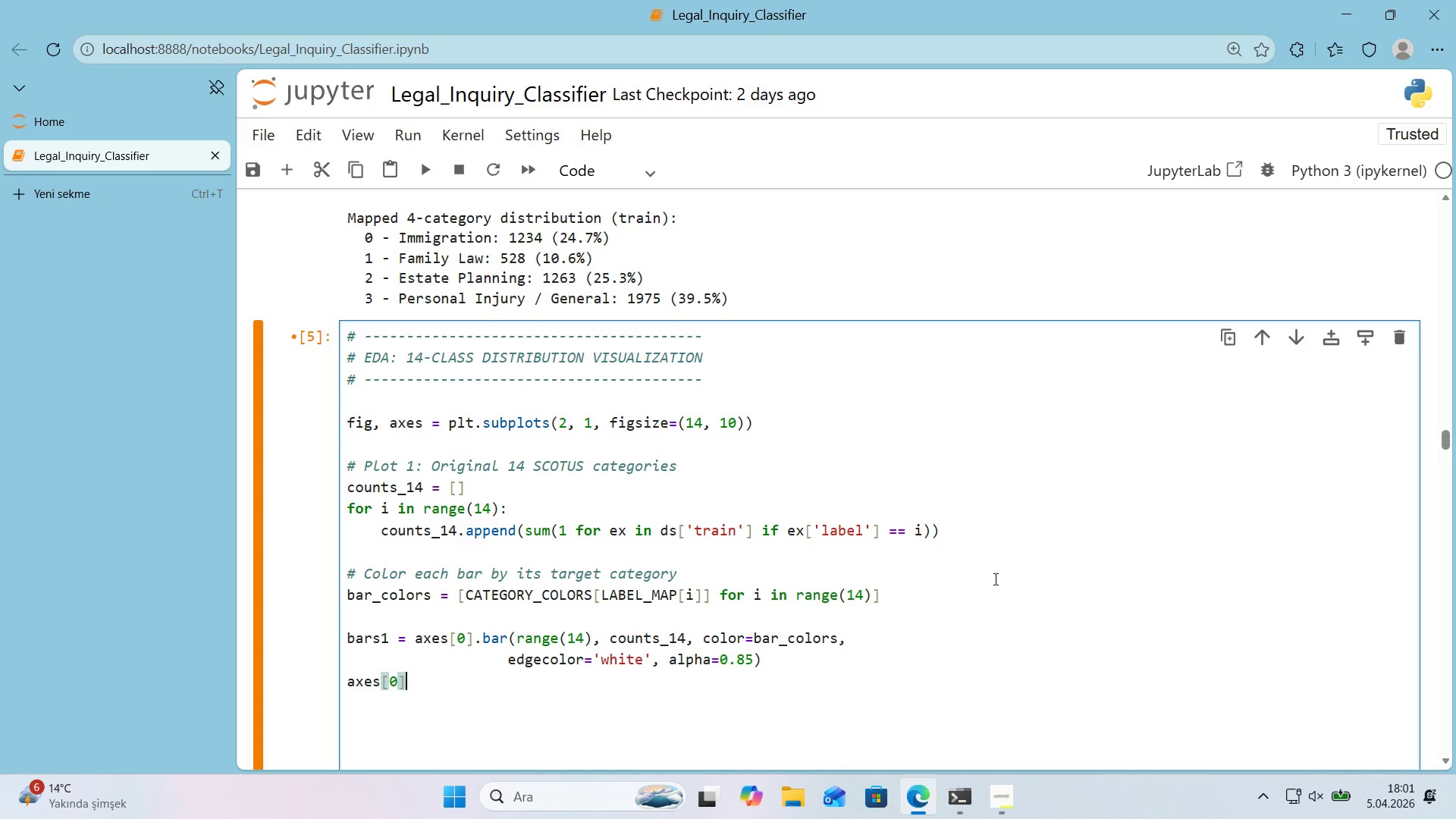 
type(.set_ct')
key(Backspace)
key(Backspace)
key(Backspace)
type(x)
key(Backspace)
type(xt'cks*()
 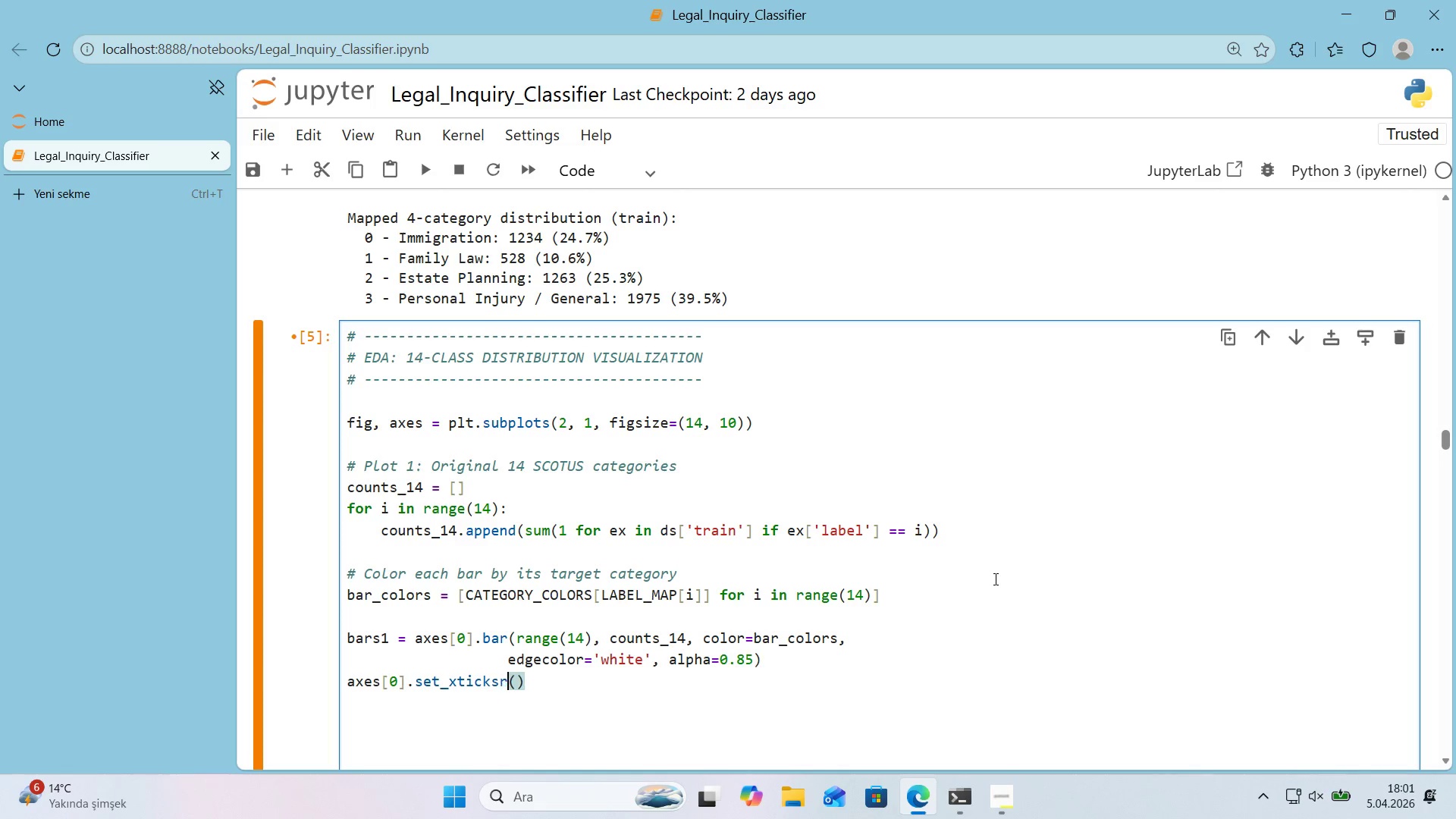 
 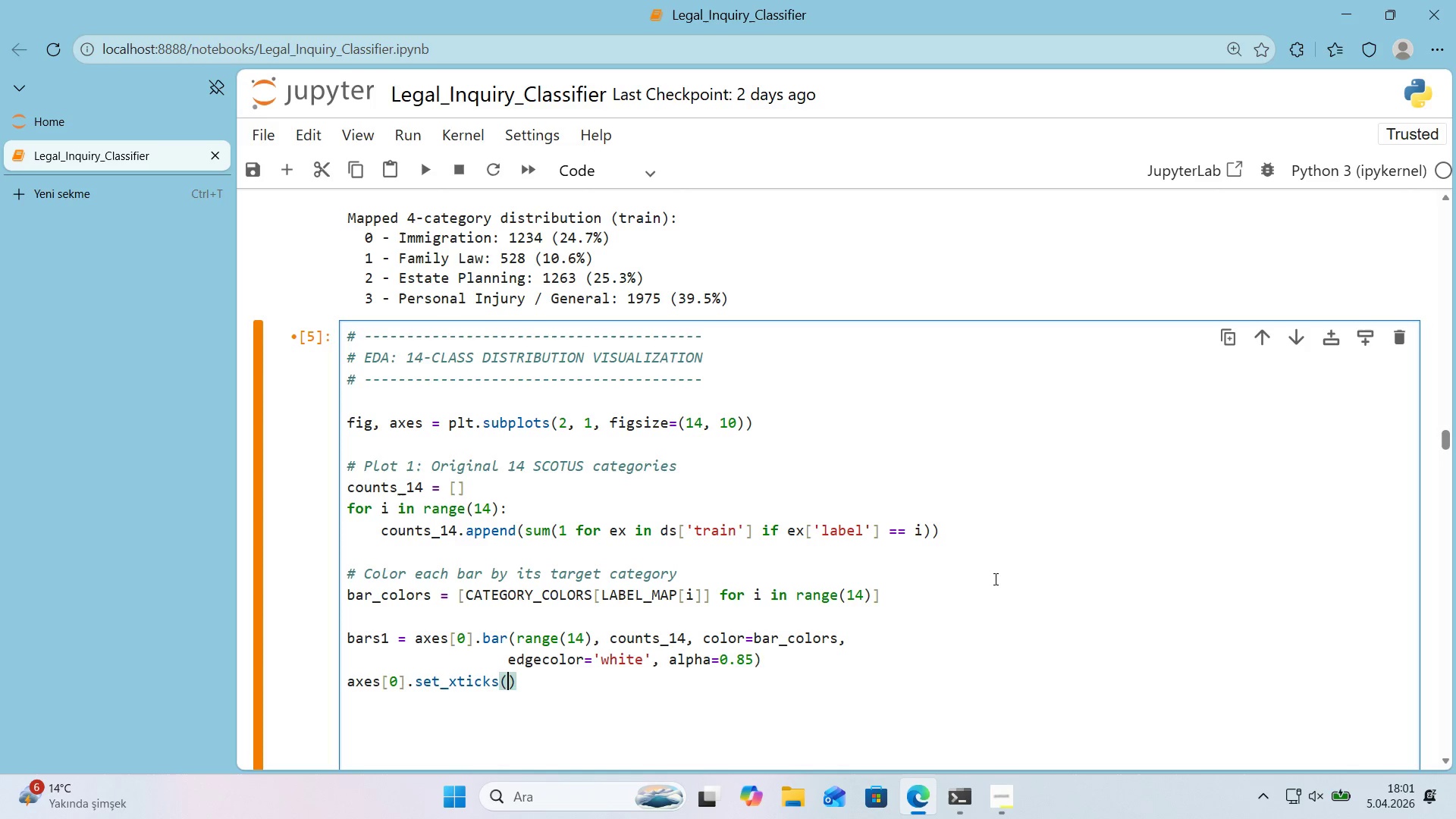 
key(ArrowLeft)
 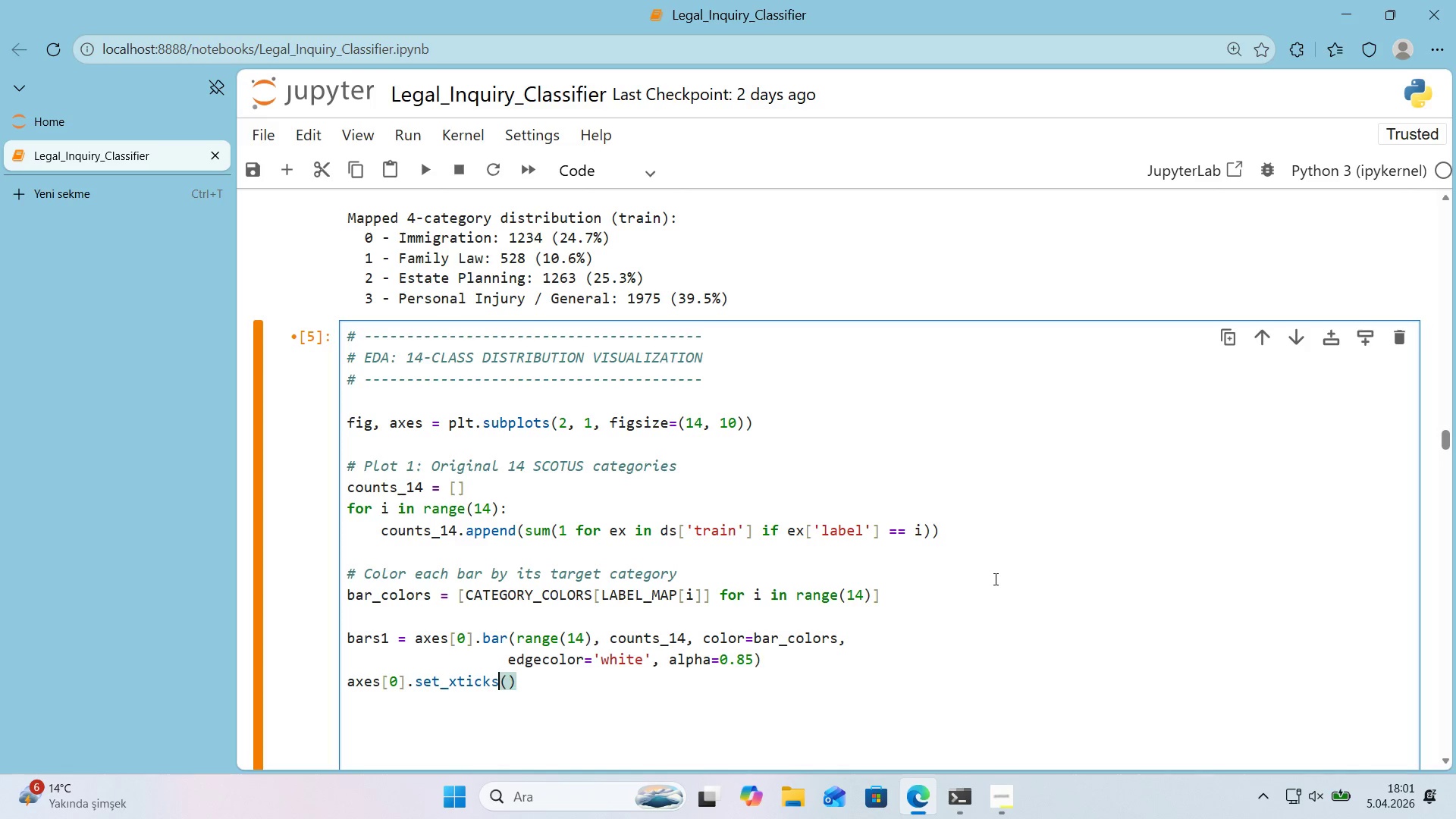 
key(ArrowLeft)
 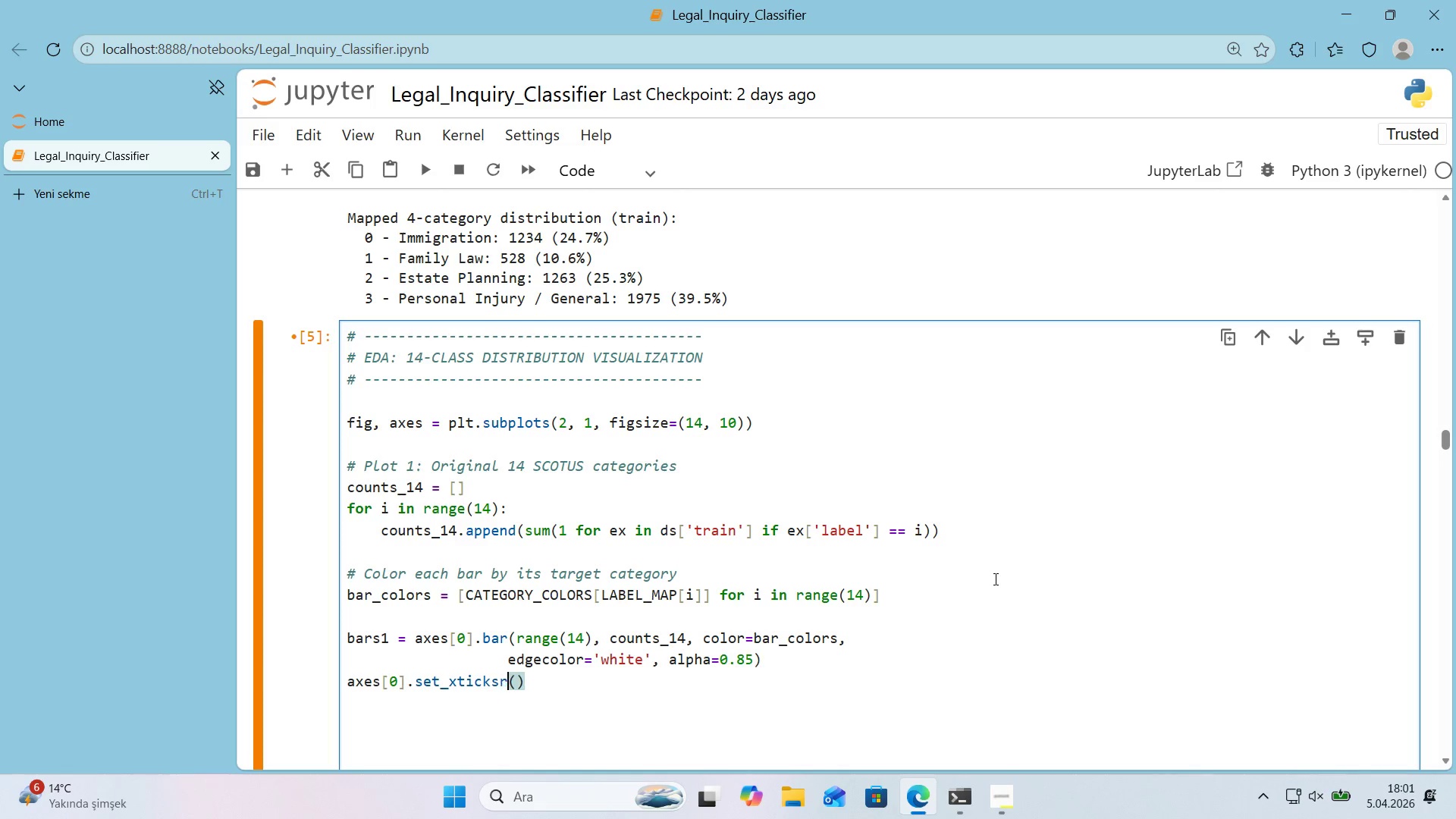 
type(ra)
key(Backspace)
key(Backspace)
key(Backspace)
type(s)
 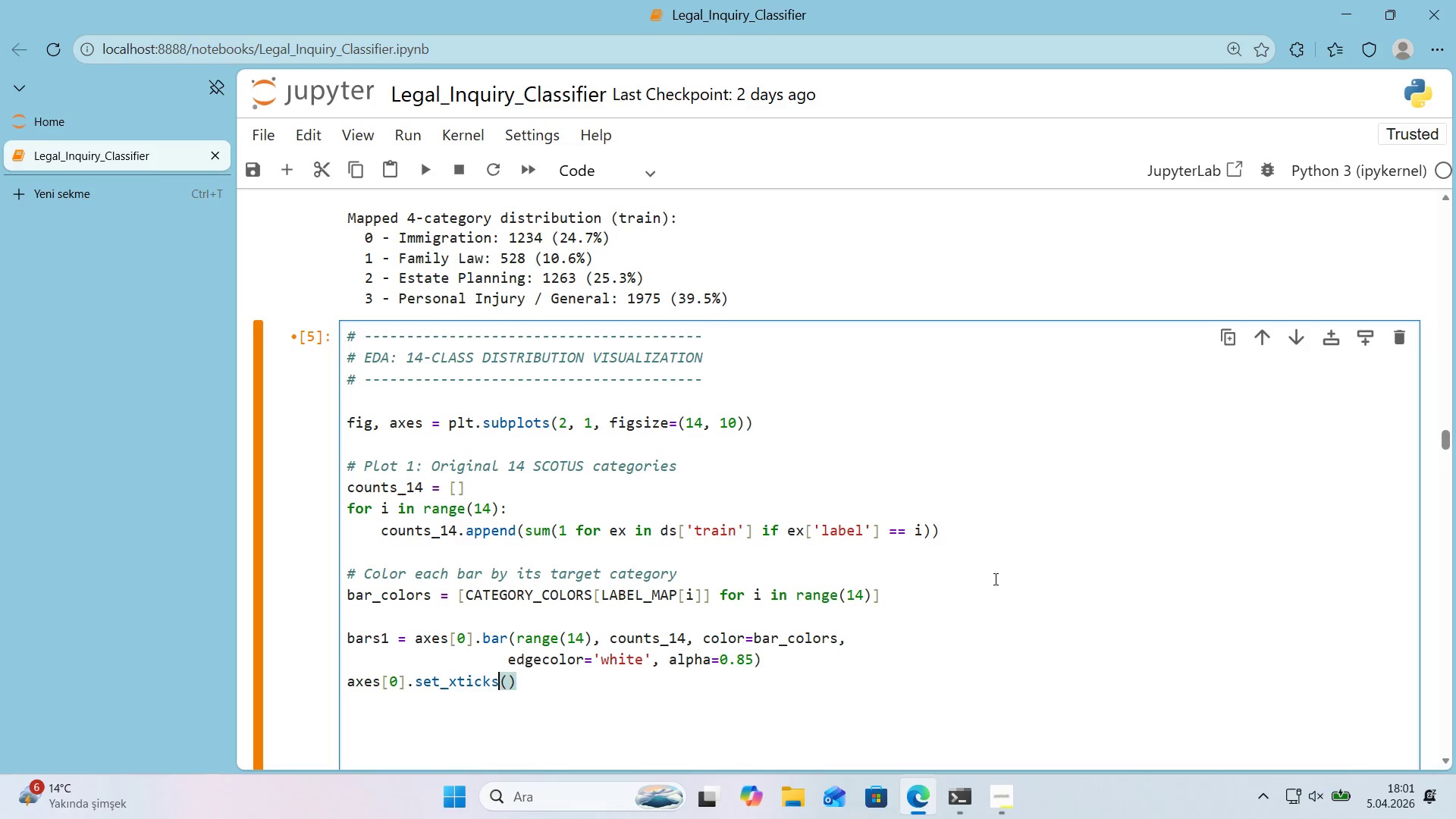 
key(ArrowRight)
 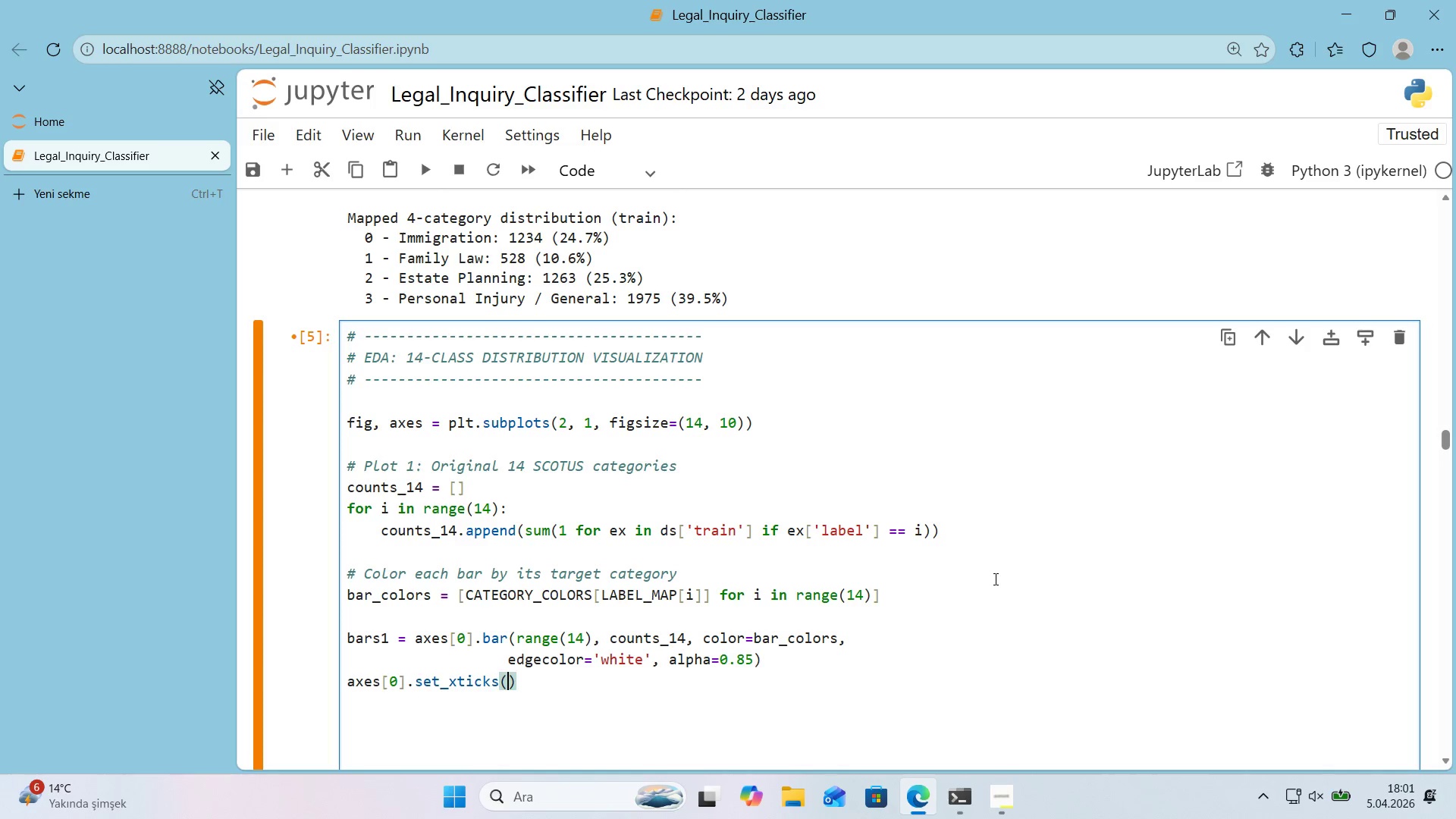 
type(range*()
 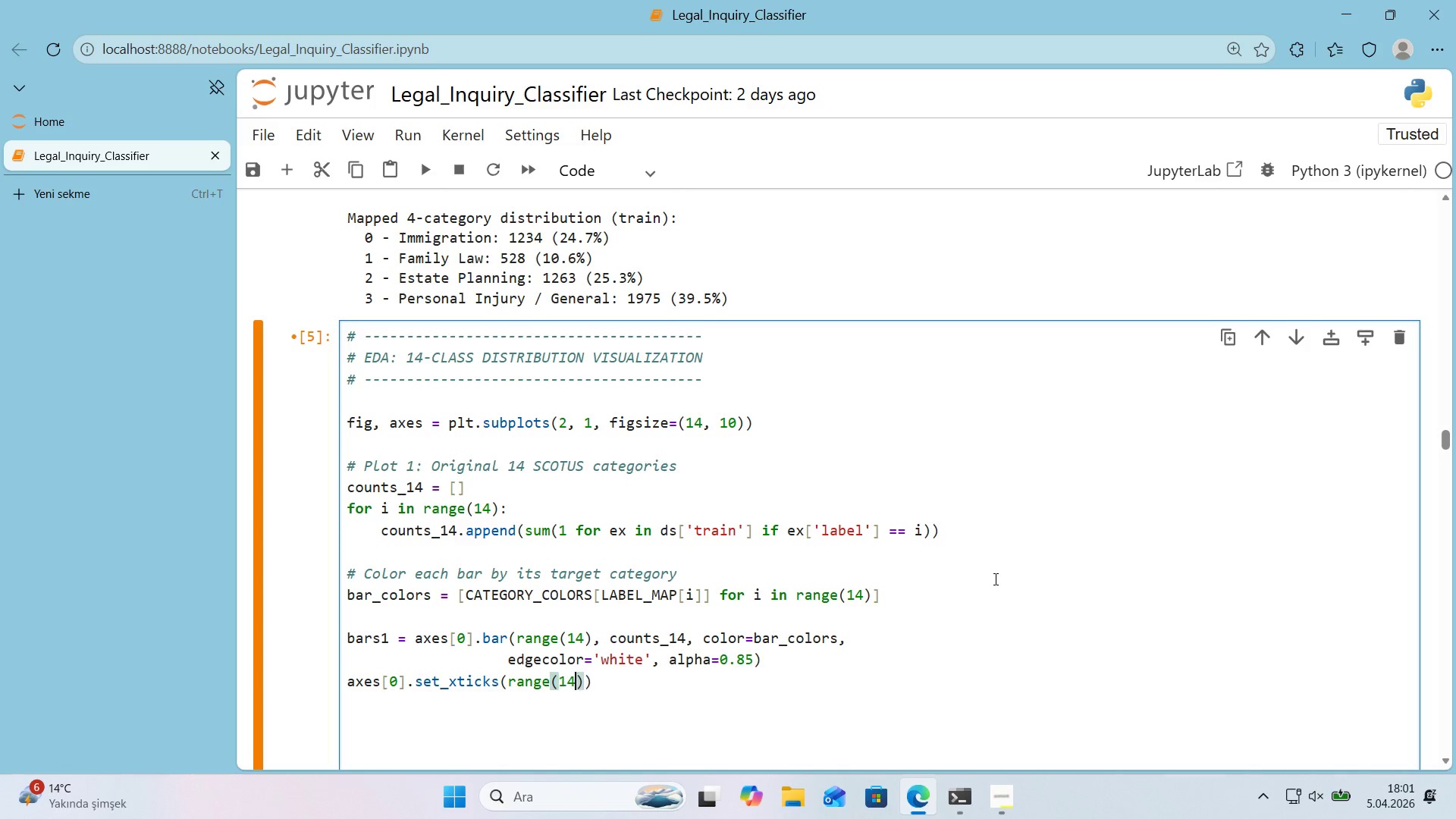 
 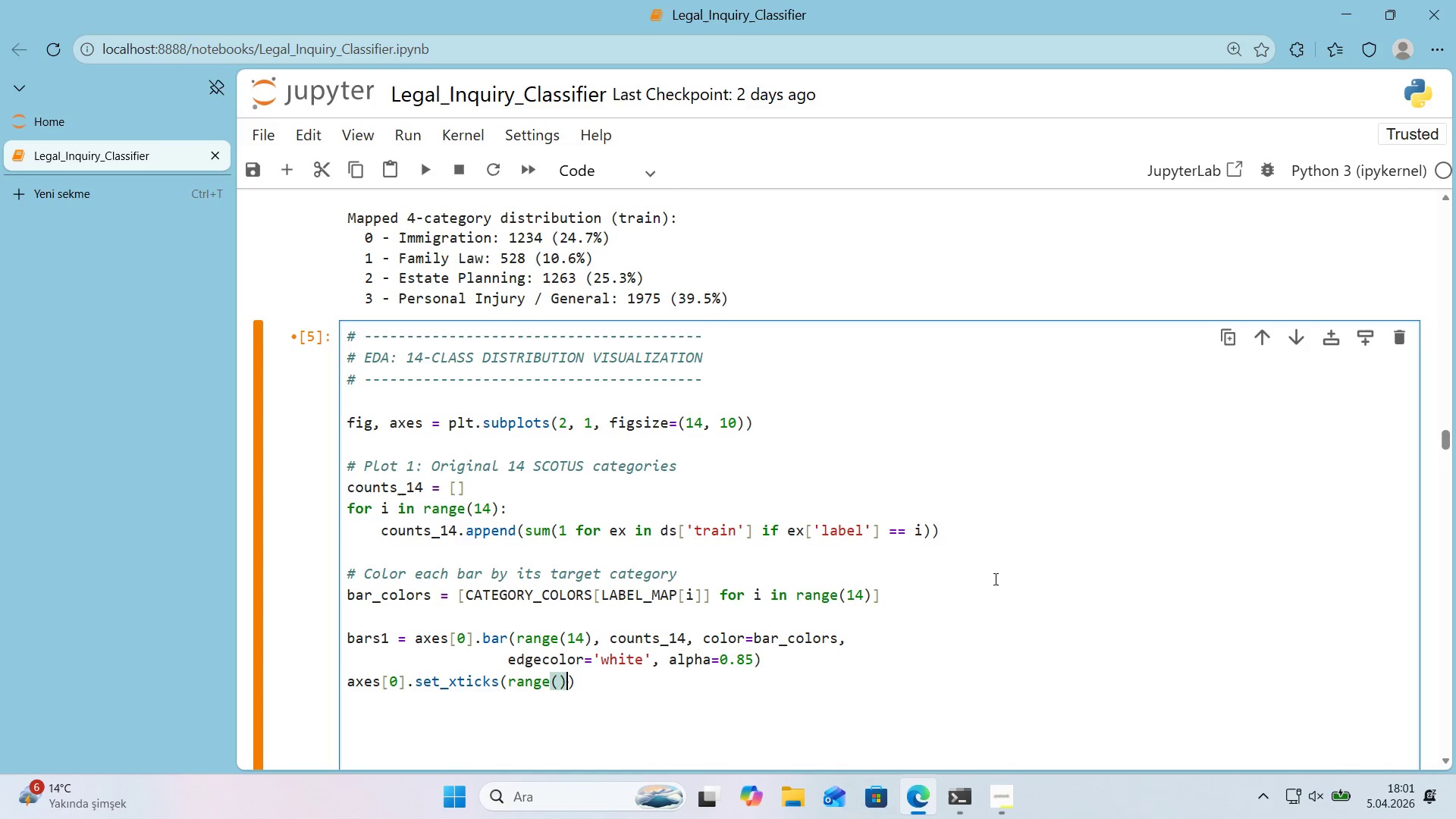 
key(ArrowLeft)
 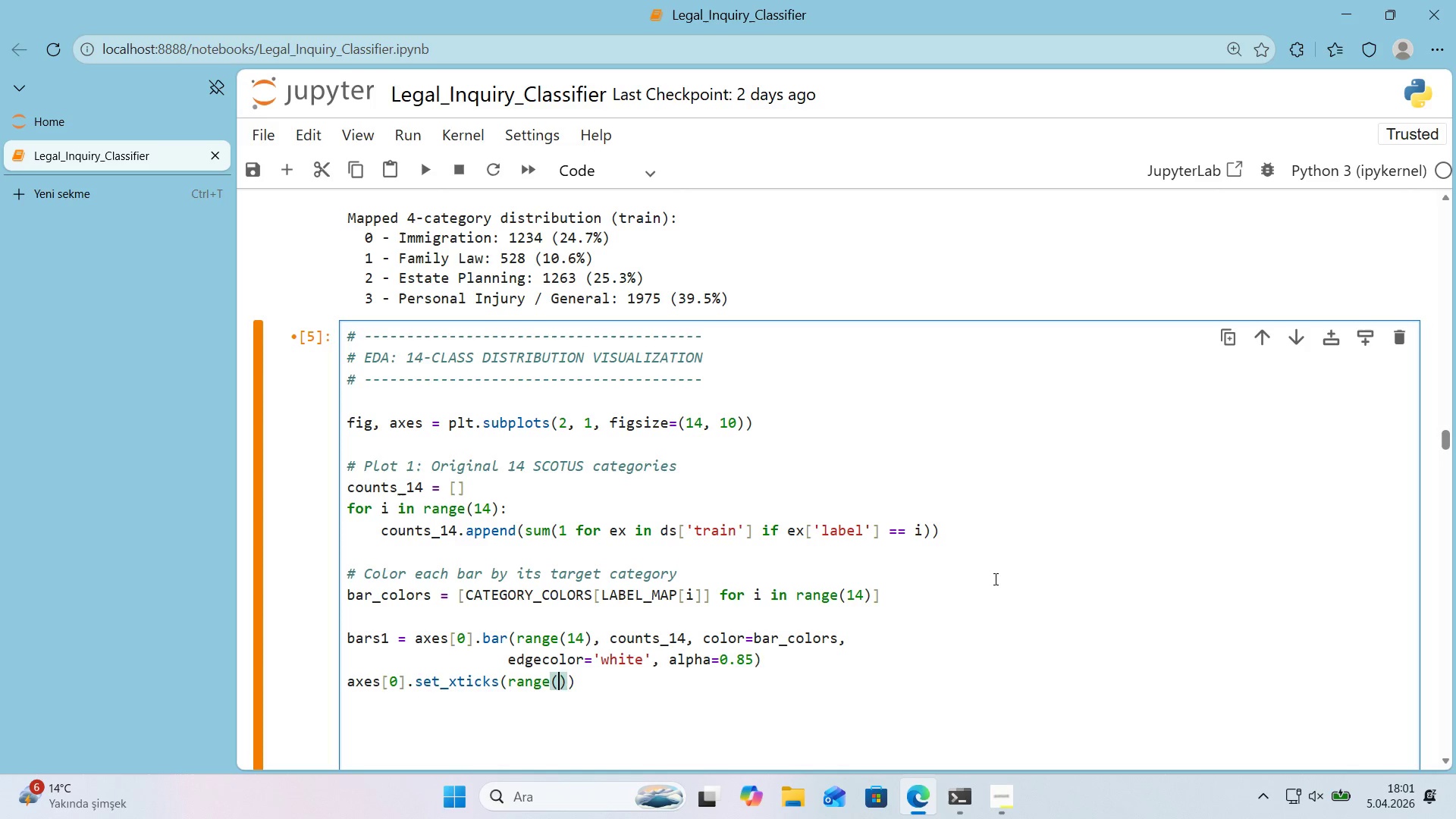 
type(14)
 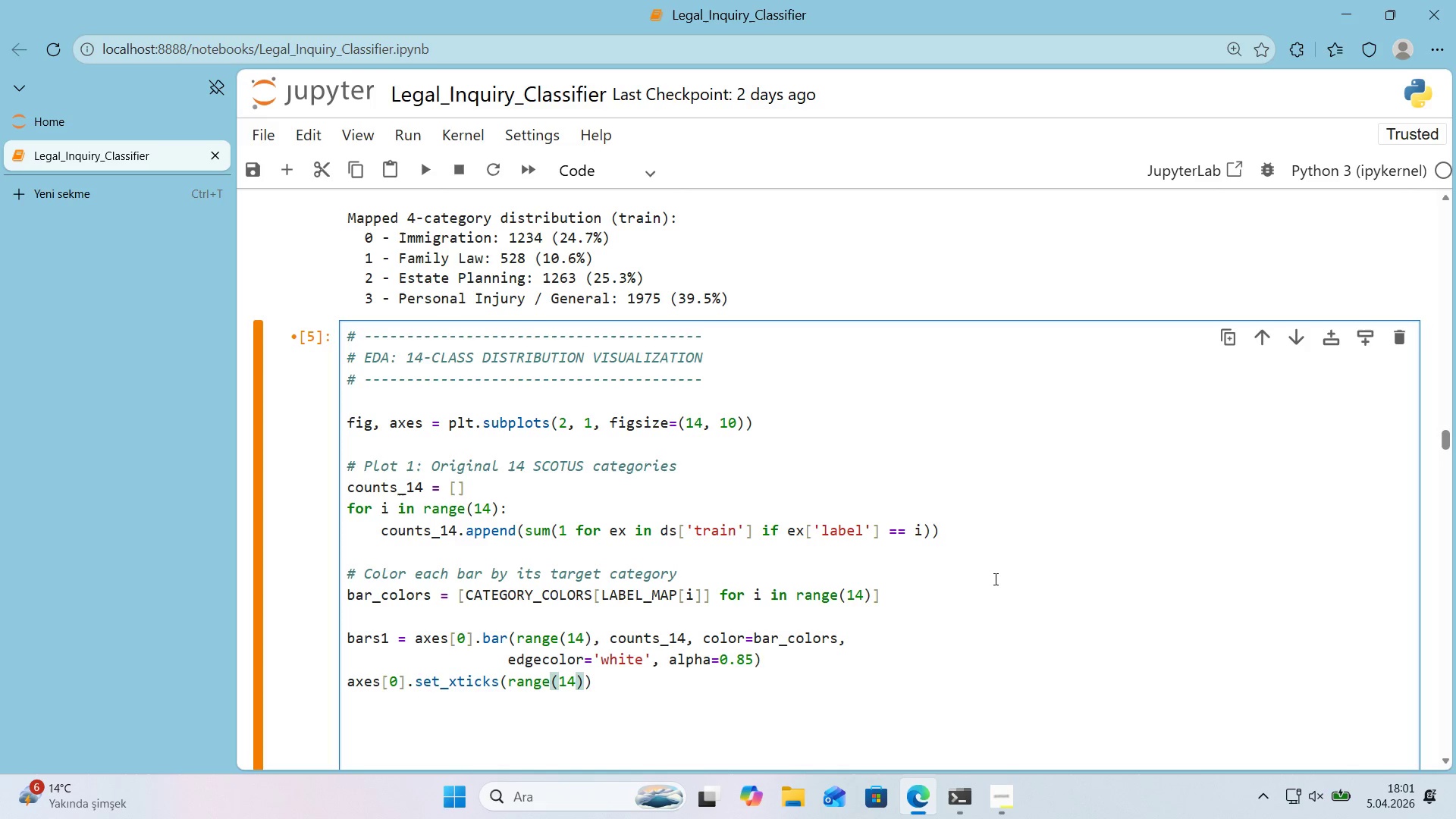 
key(ArrowRight)
 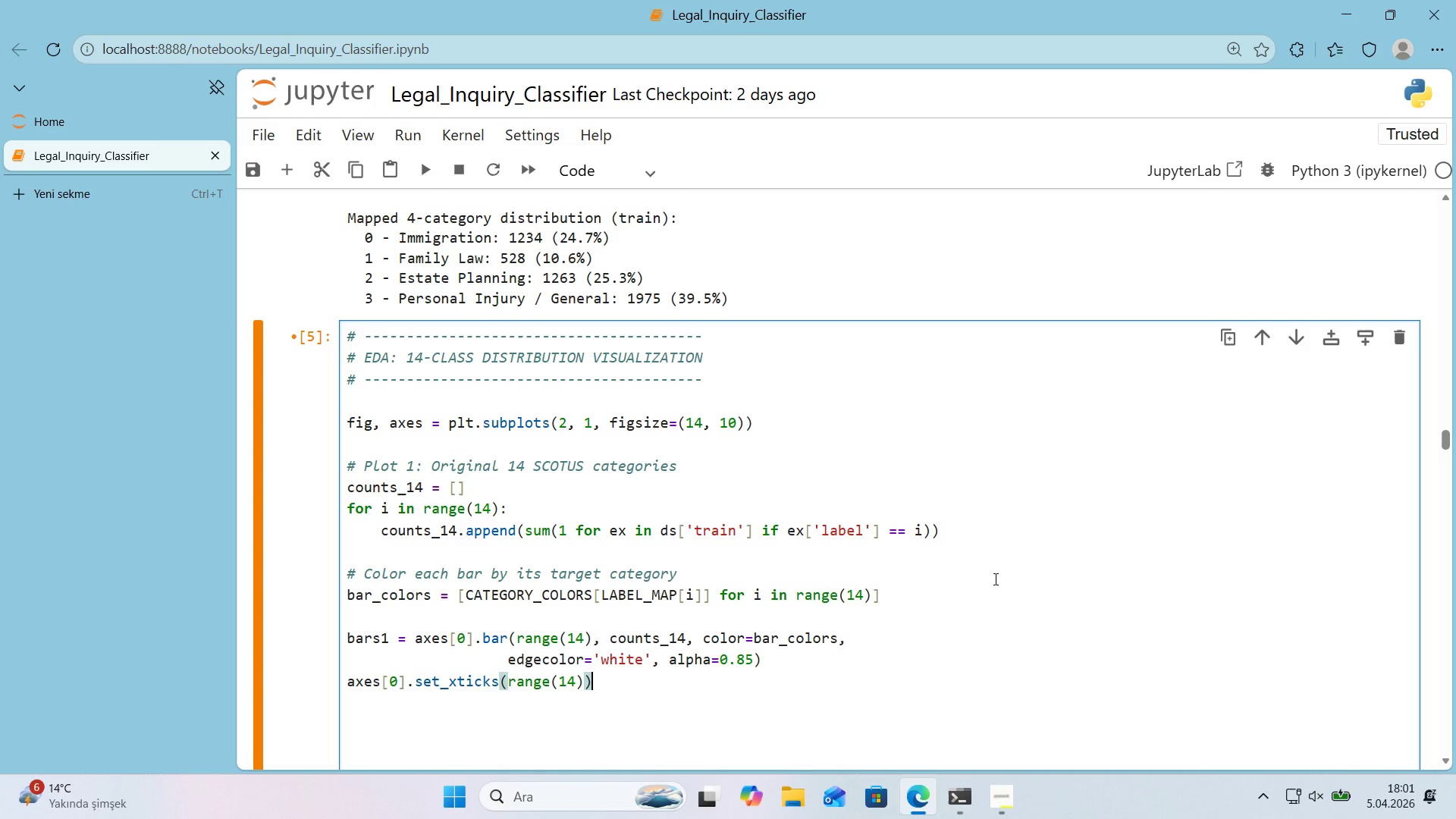 
key(ArrowRight)
 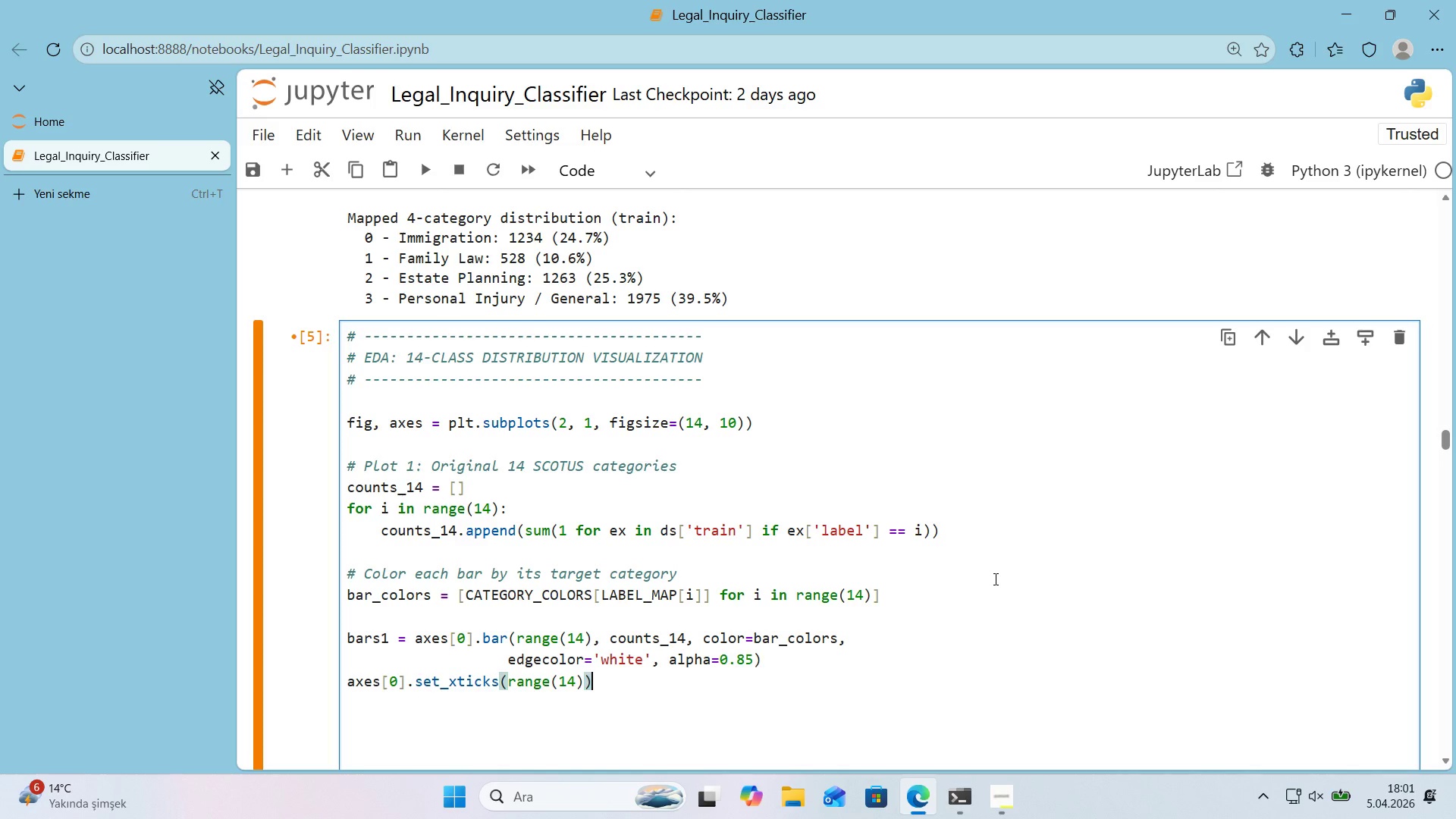 
key(Enter)
 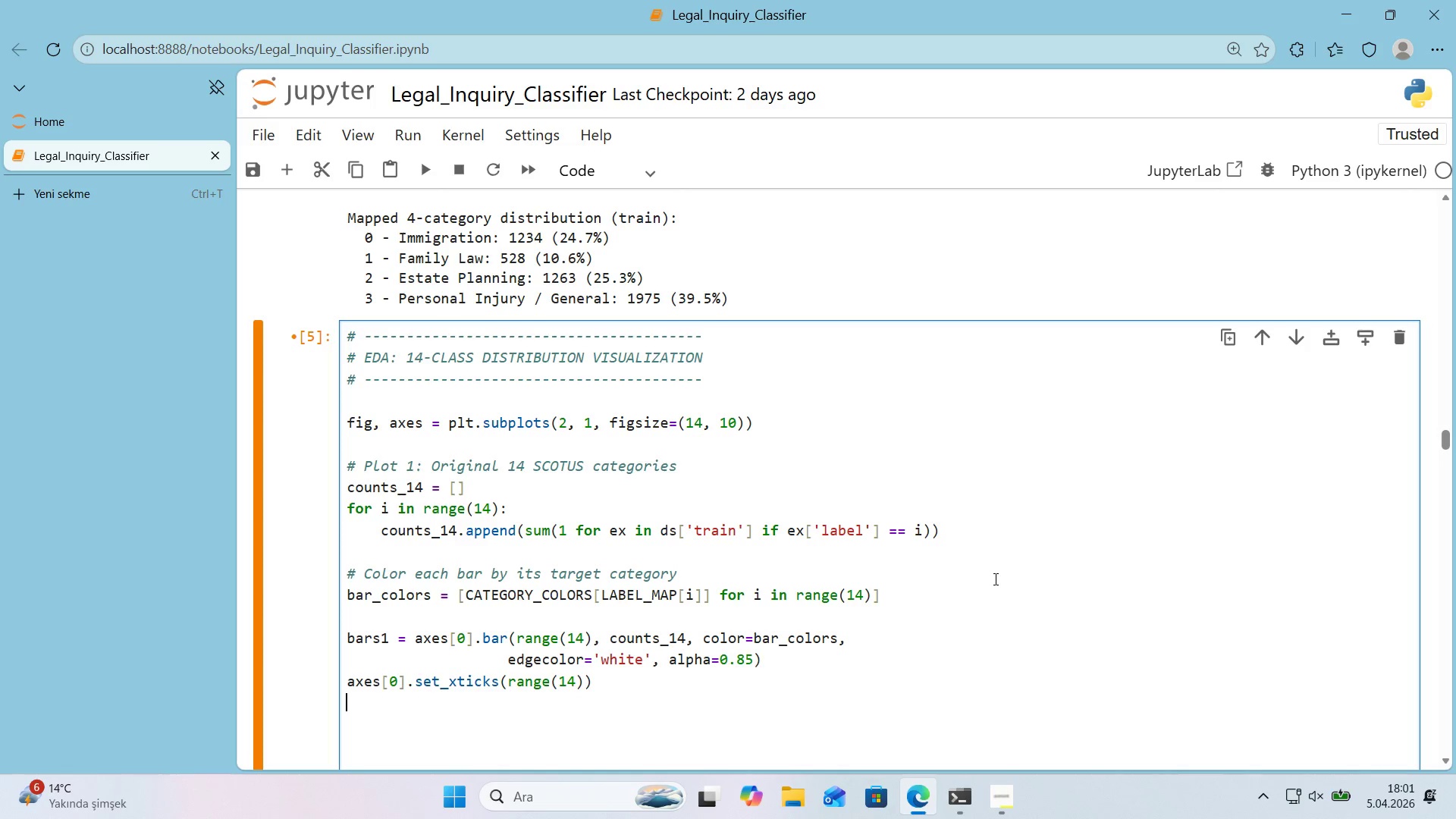 
type(axes)
 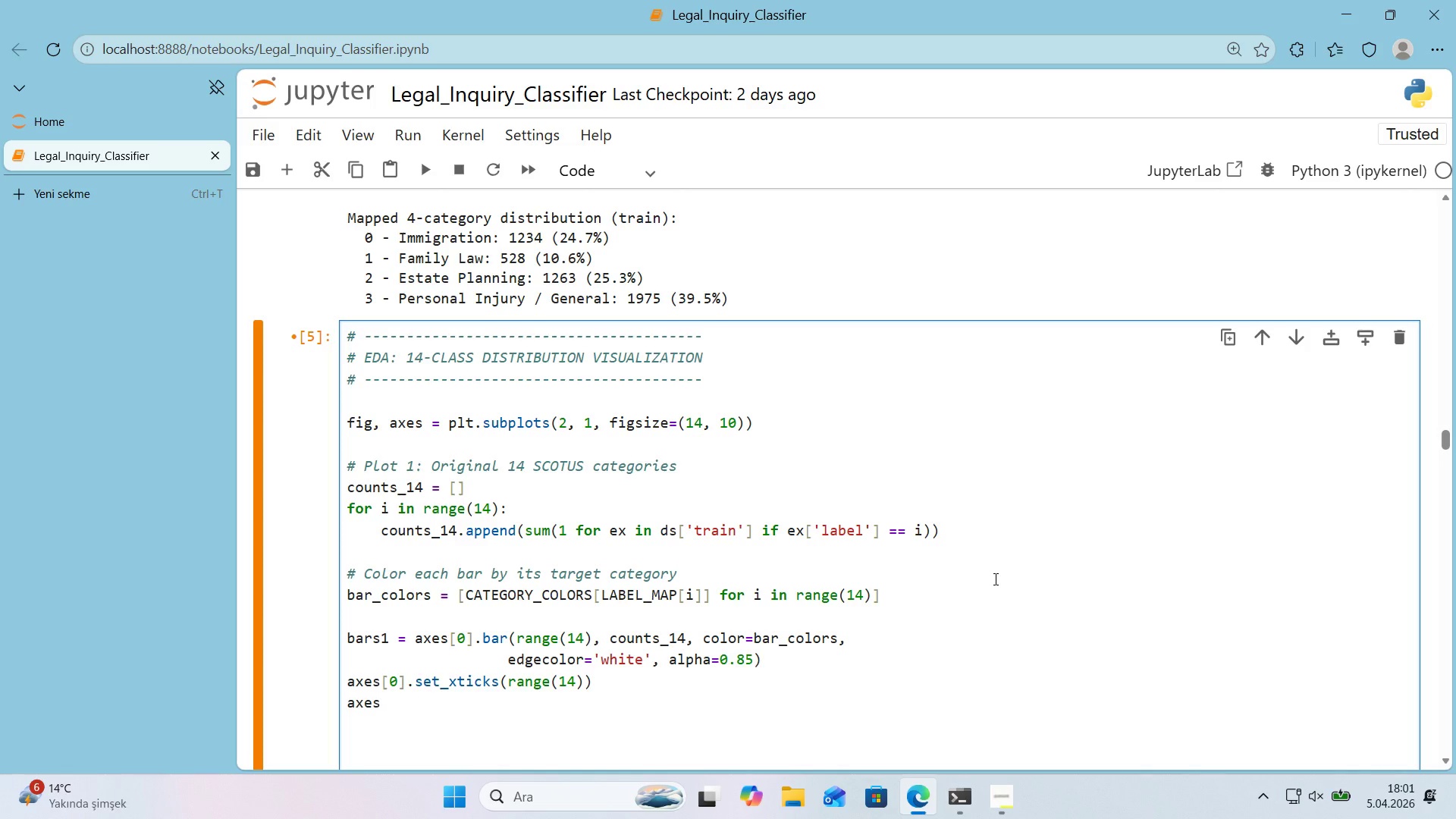 
key(Alt+Control+8)
 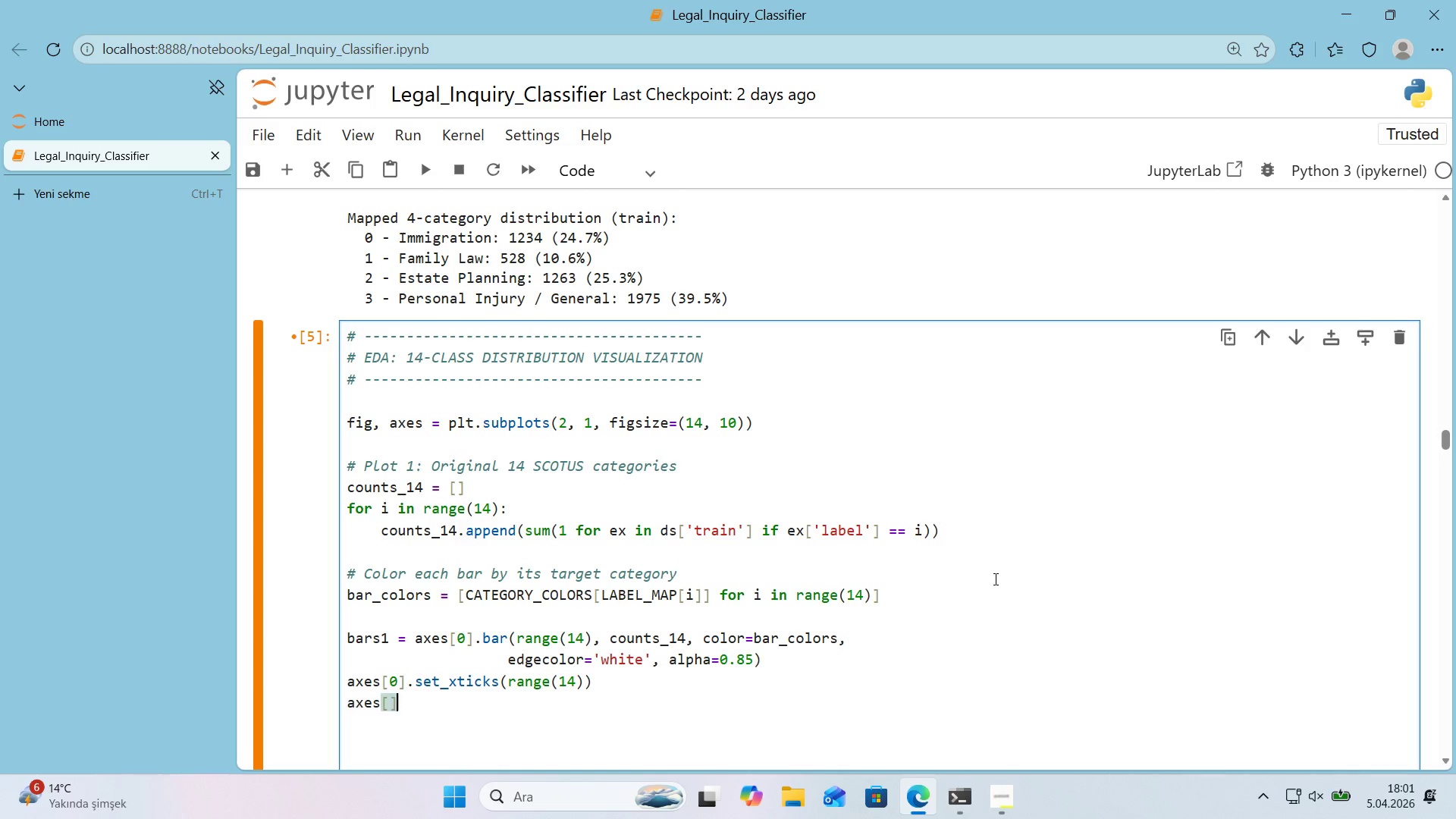 
key(Alt+Control+9)
 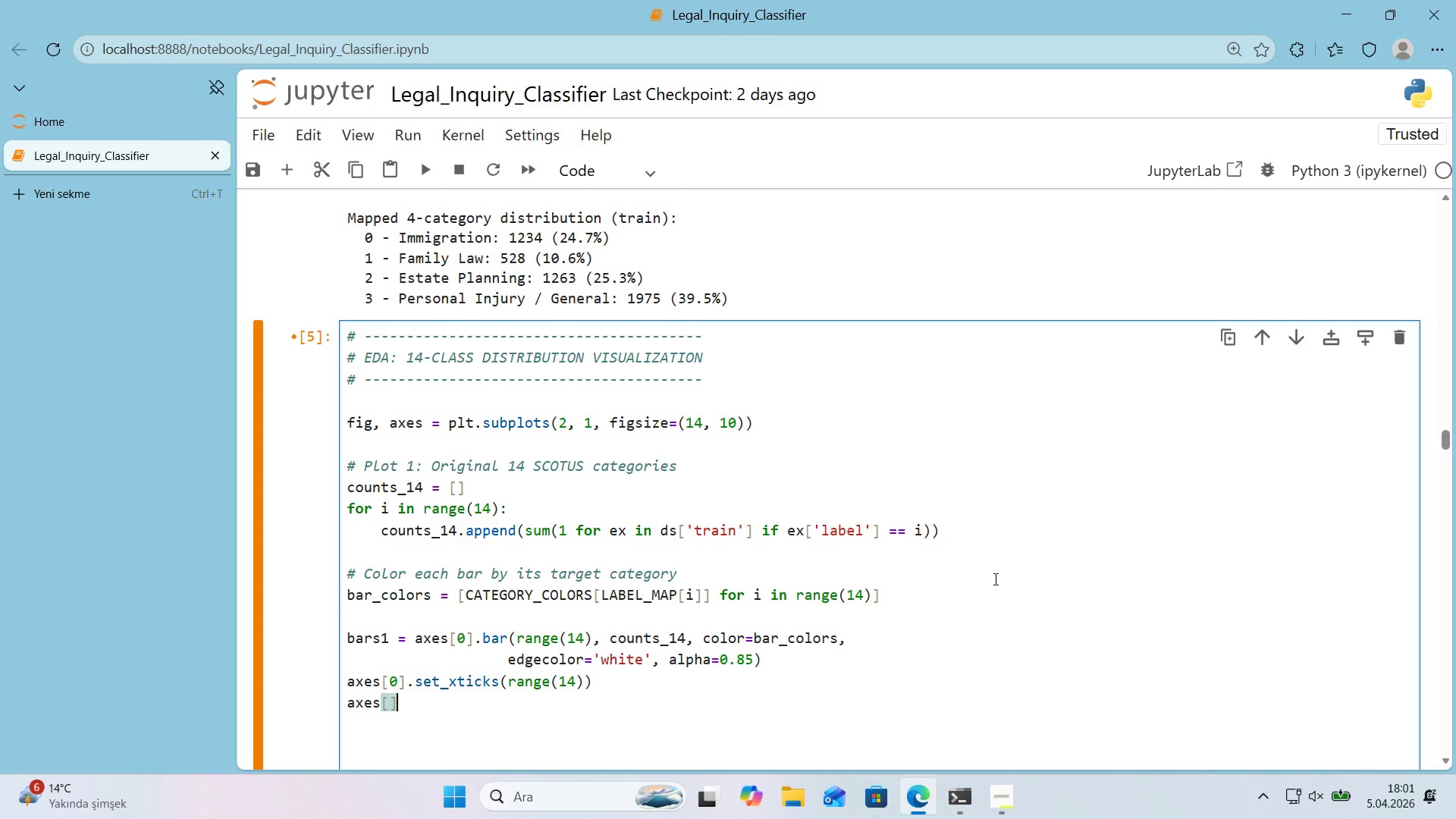 
key(ArrowLeft)
 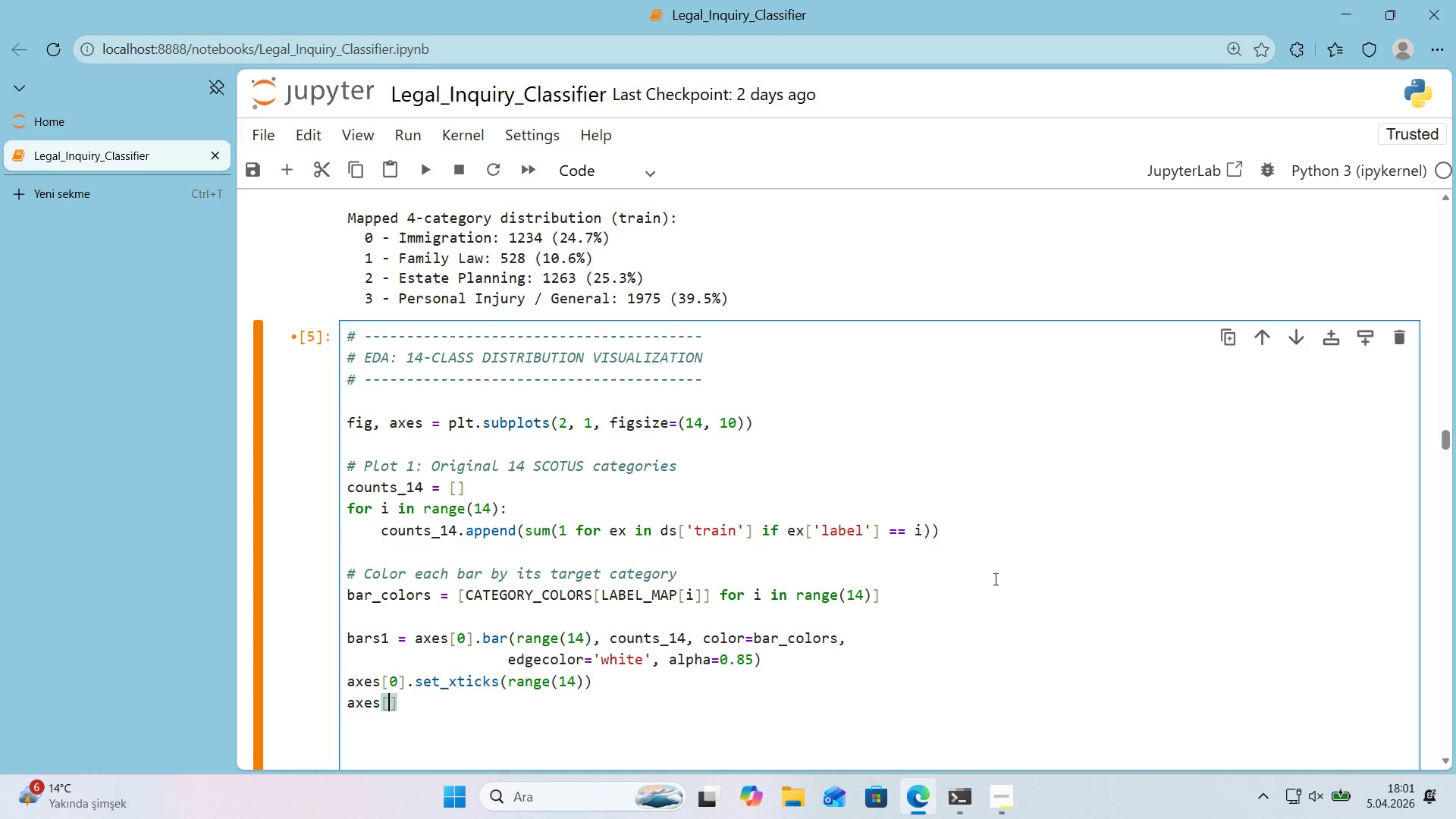 
key(Numpad0)
 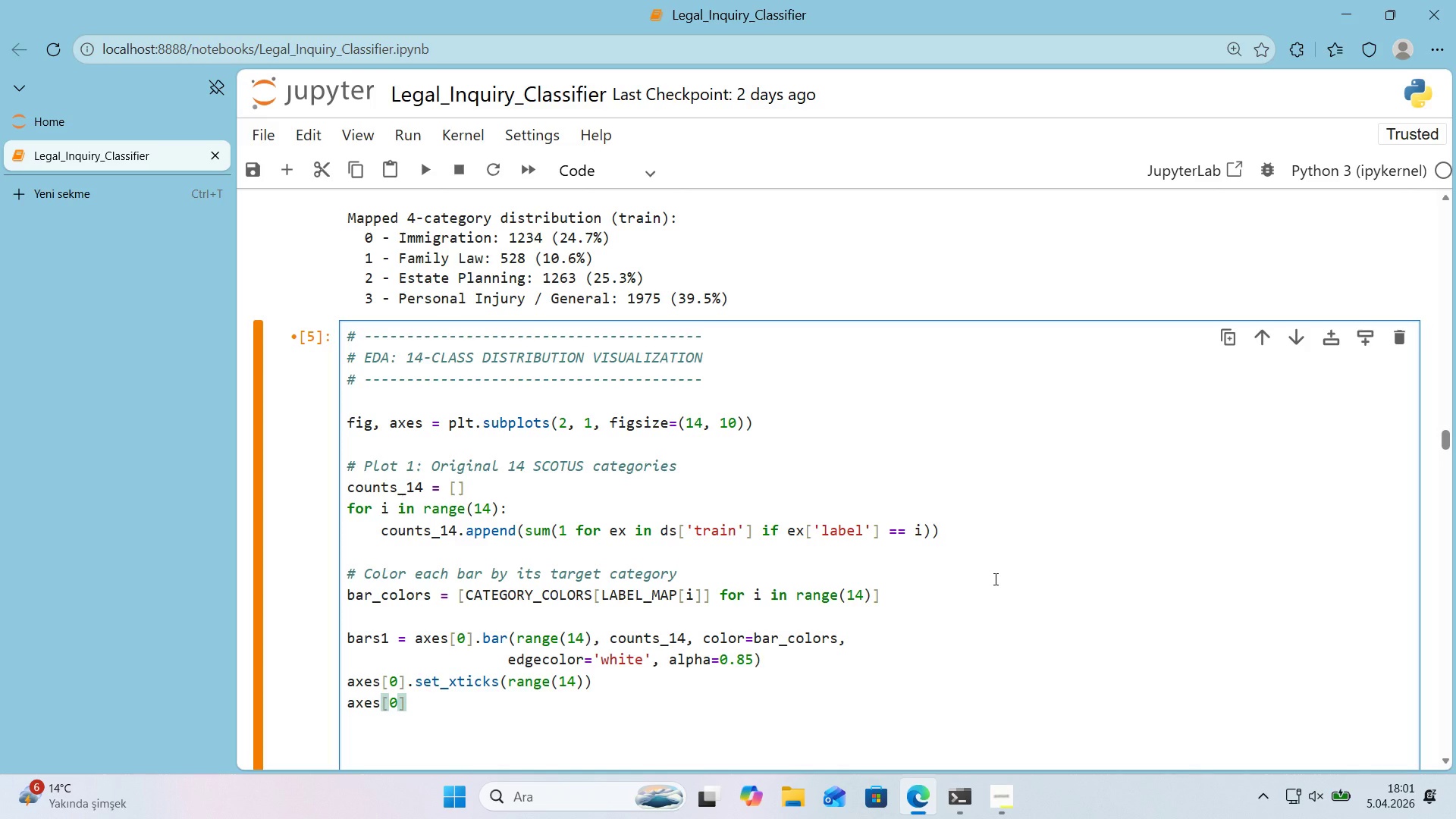 
key(ArrowRight)
 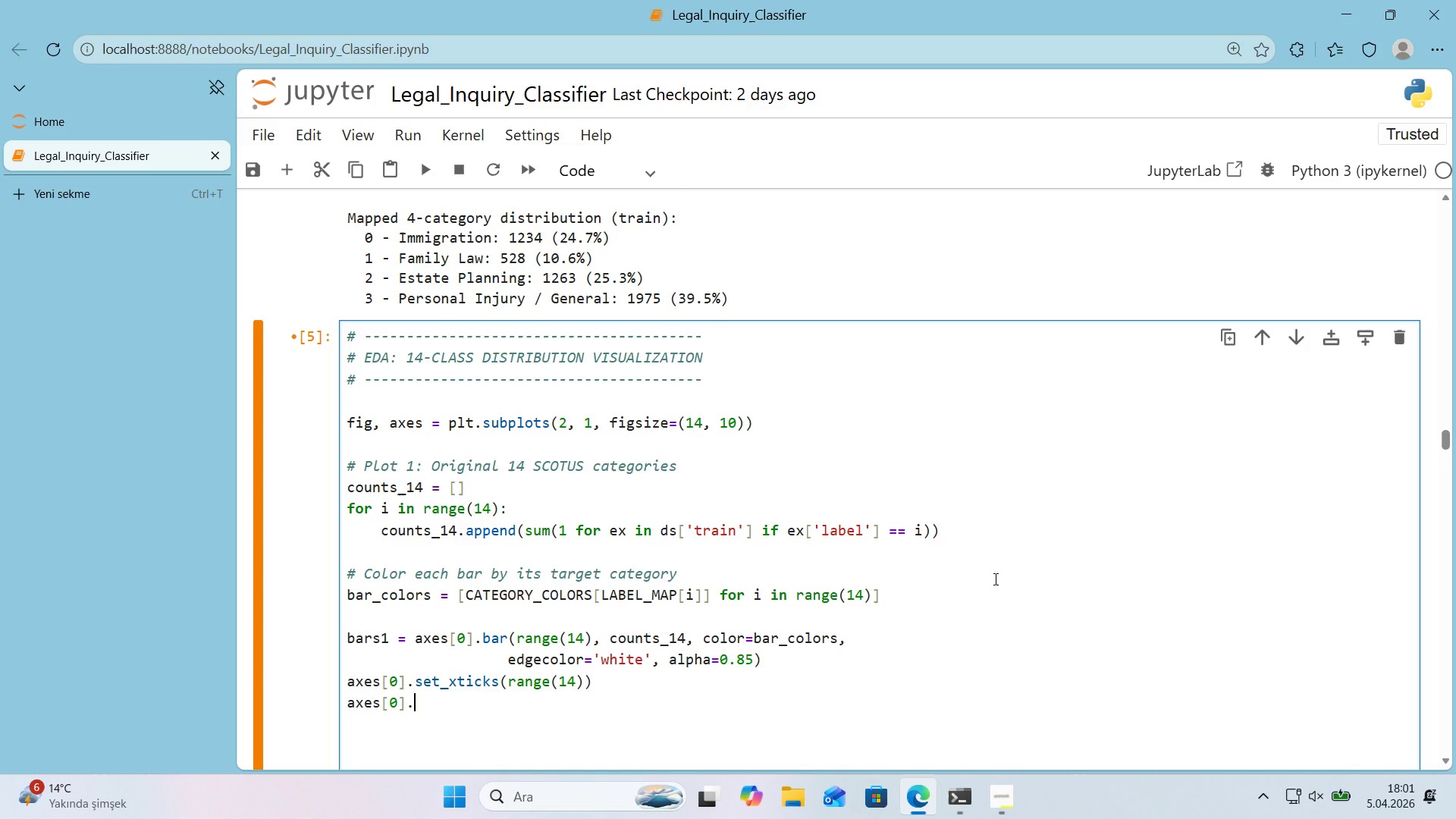 
type(.set_xt'cks)
 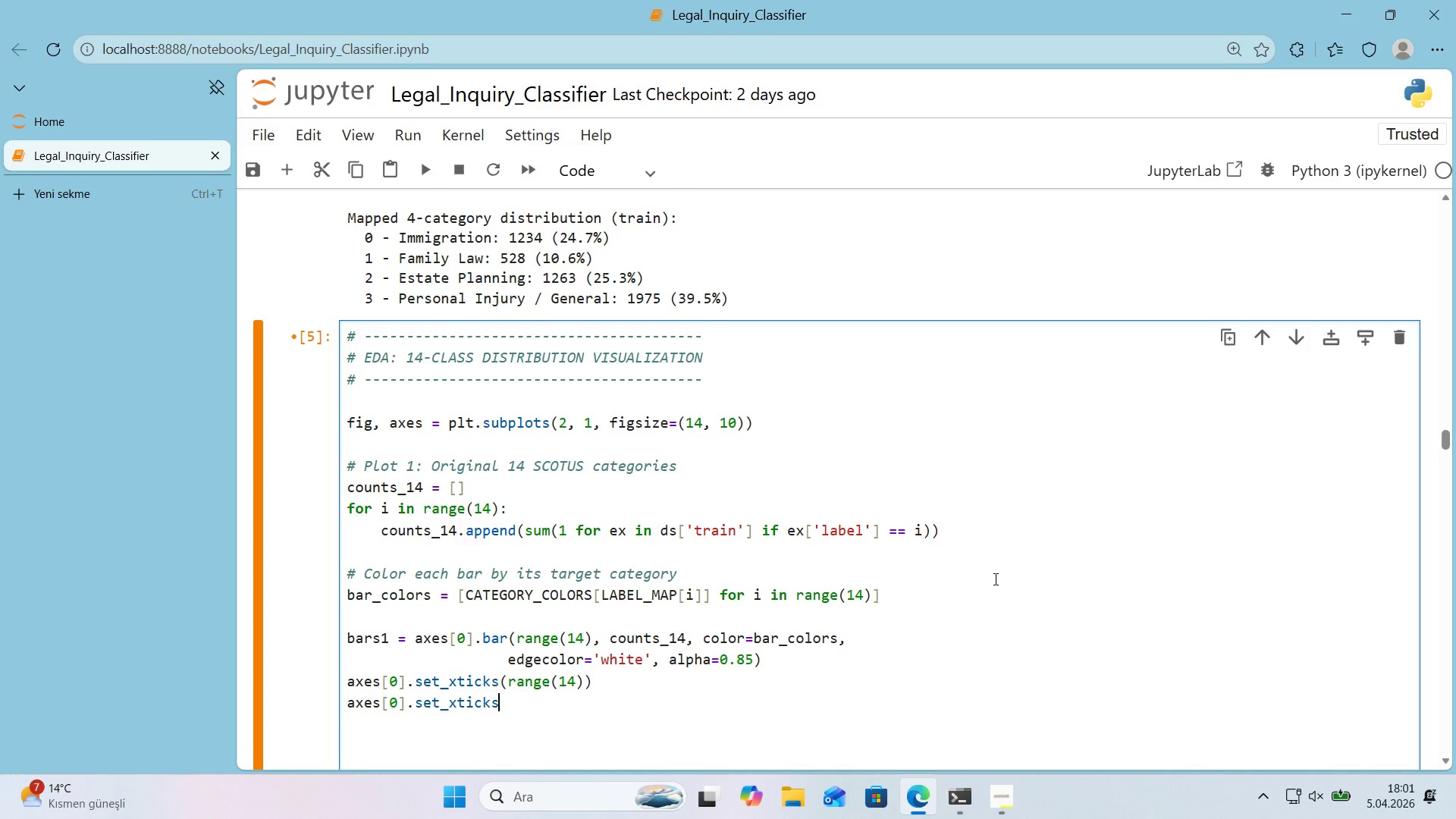 
wait(13.83)
 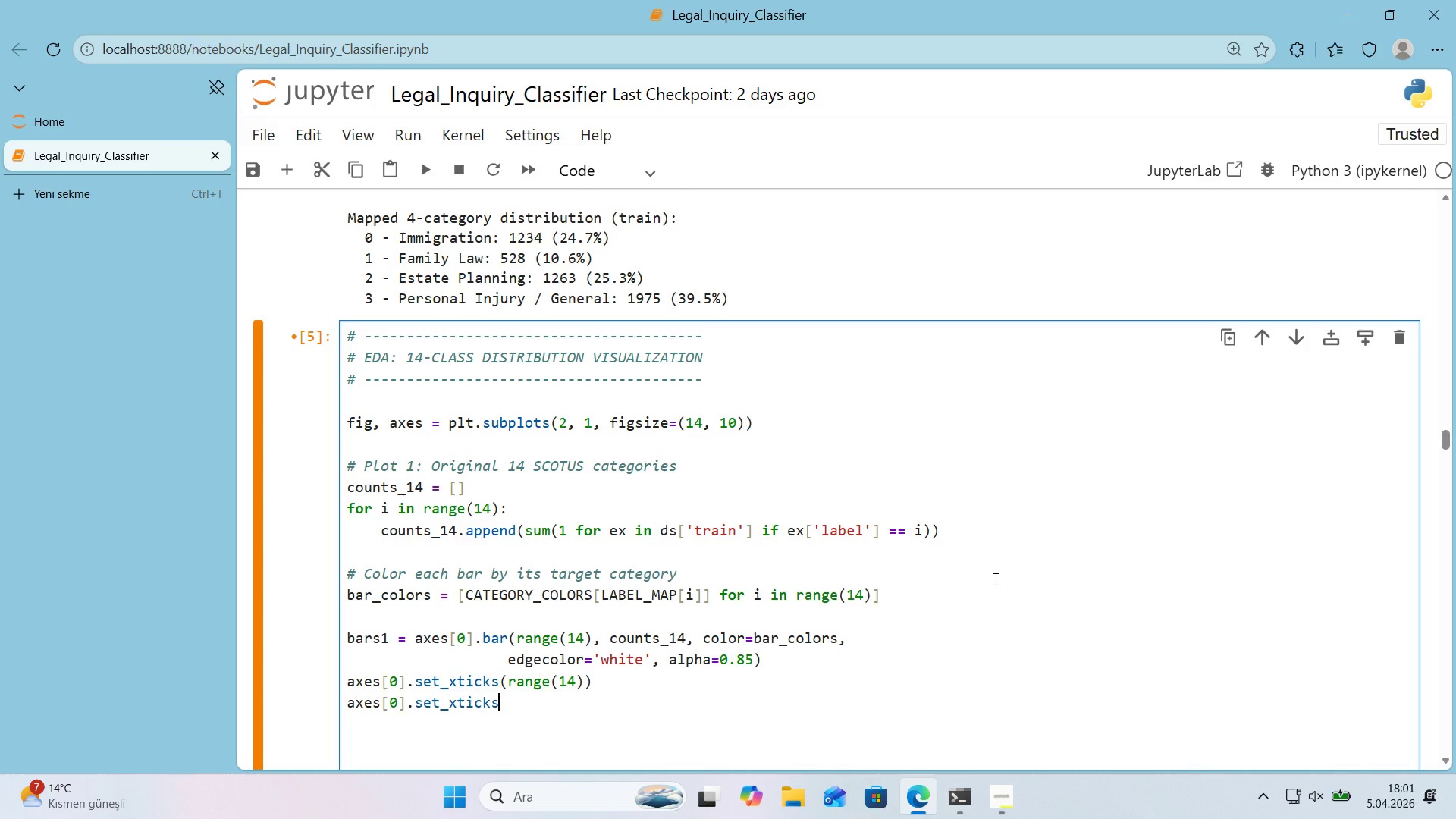 
type(labels*()
 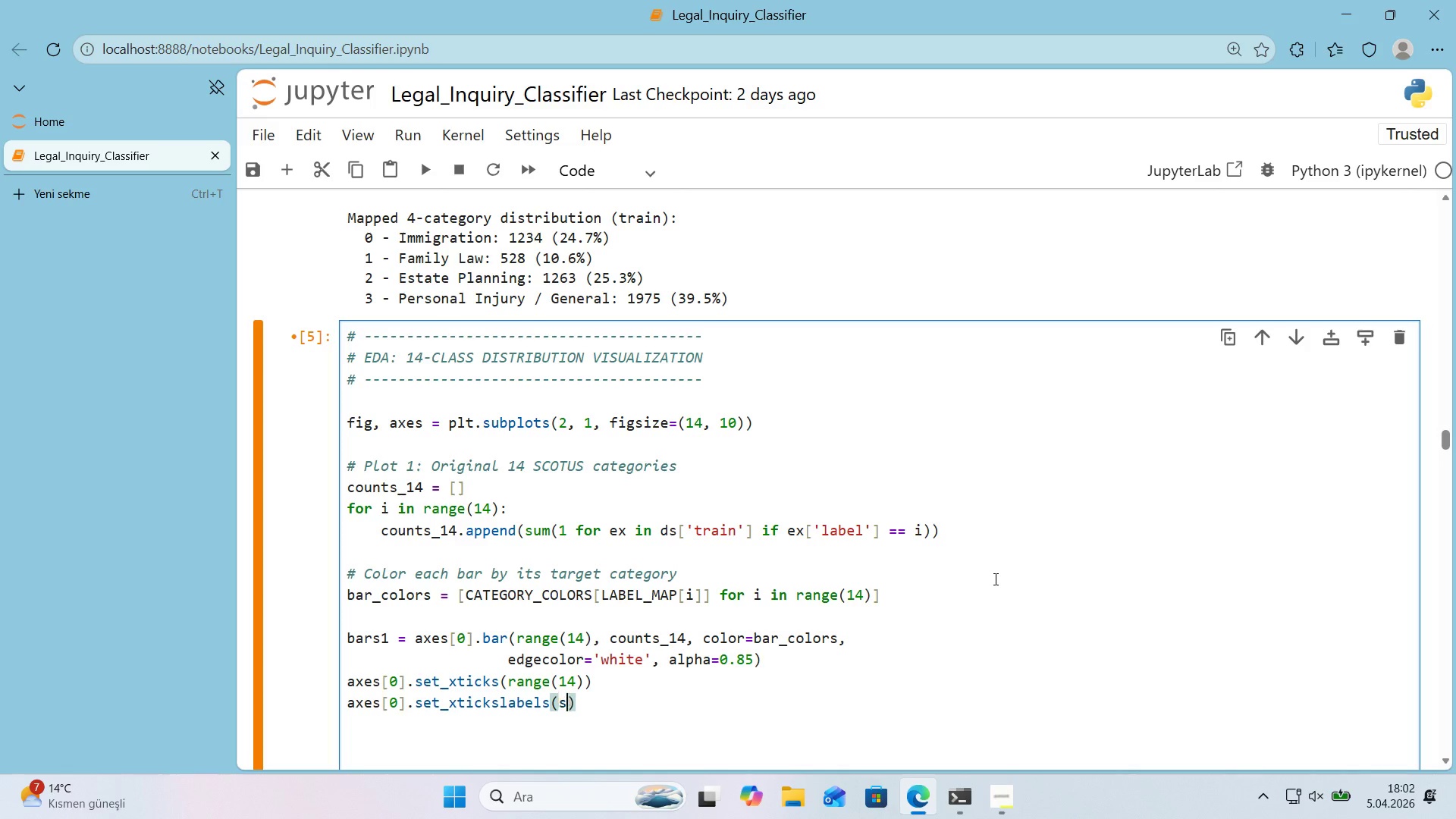 
 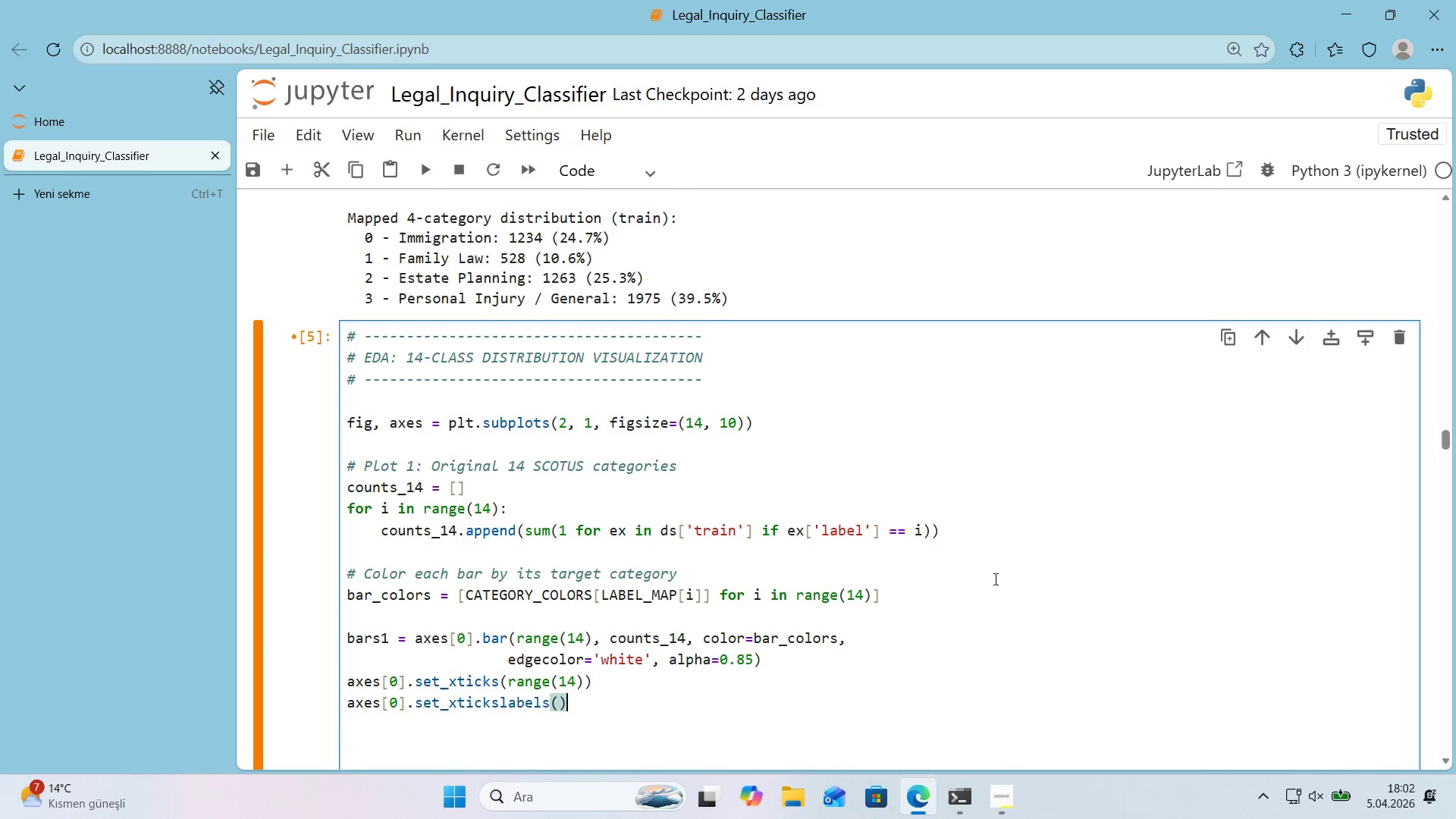 
key(ArrowLeft)
 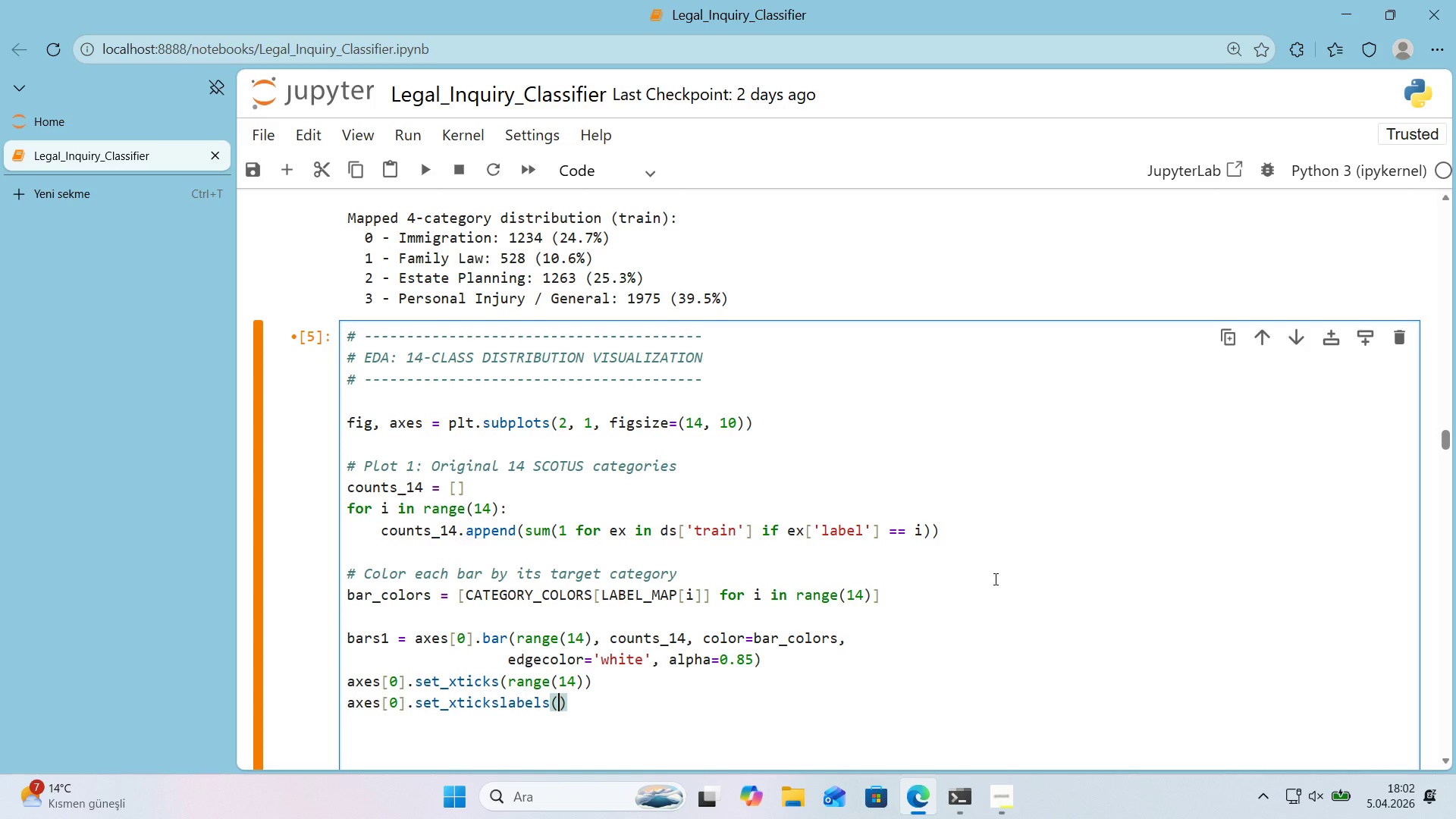 
type(scotus_labels, )
 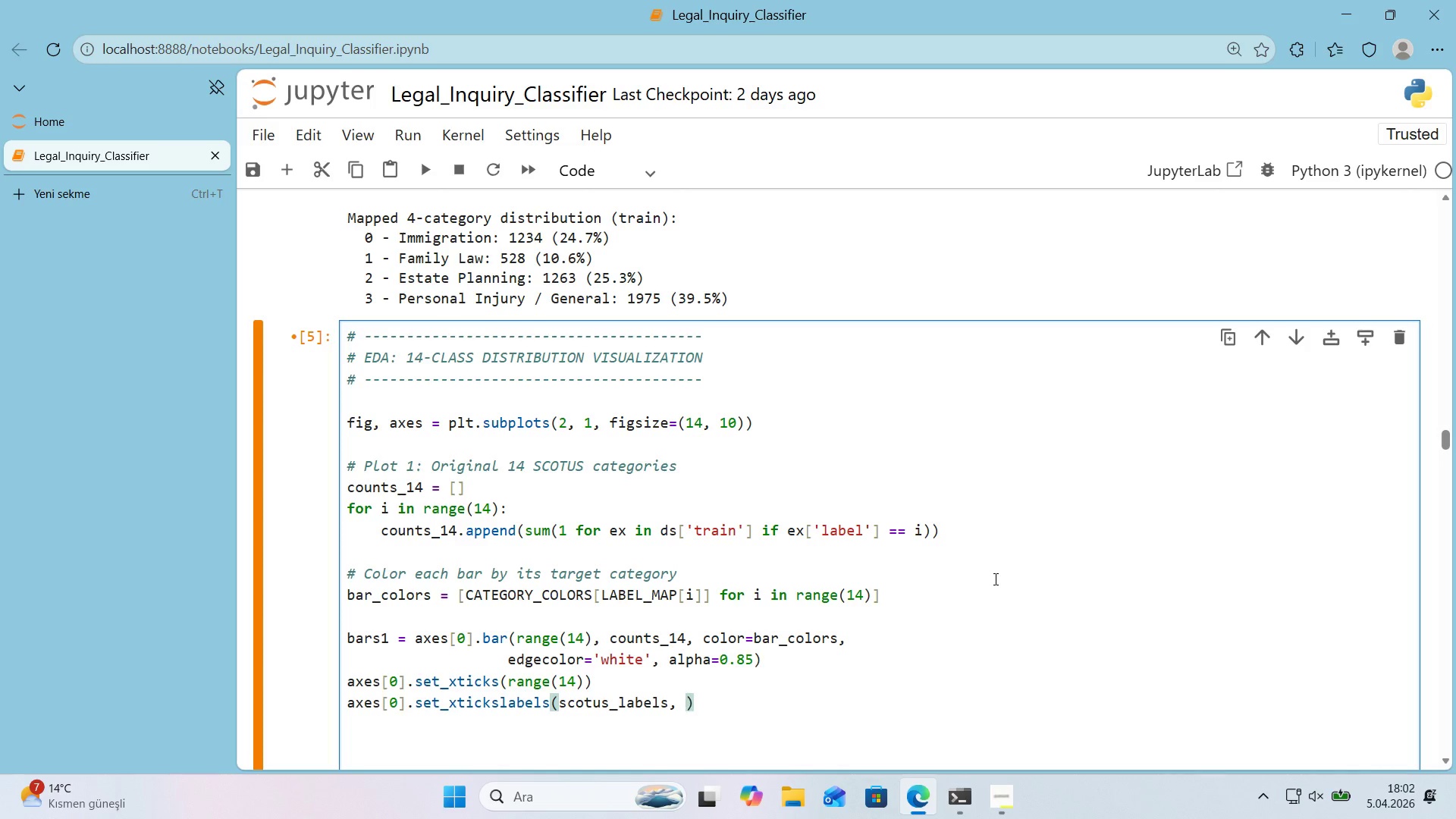 
wait(5.56)
 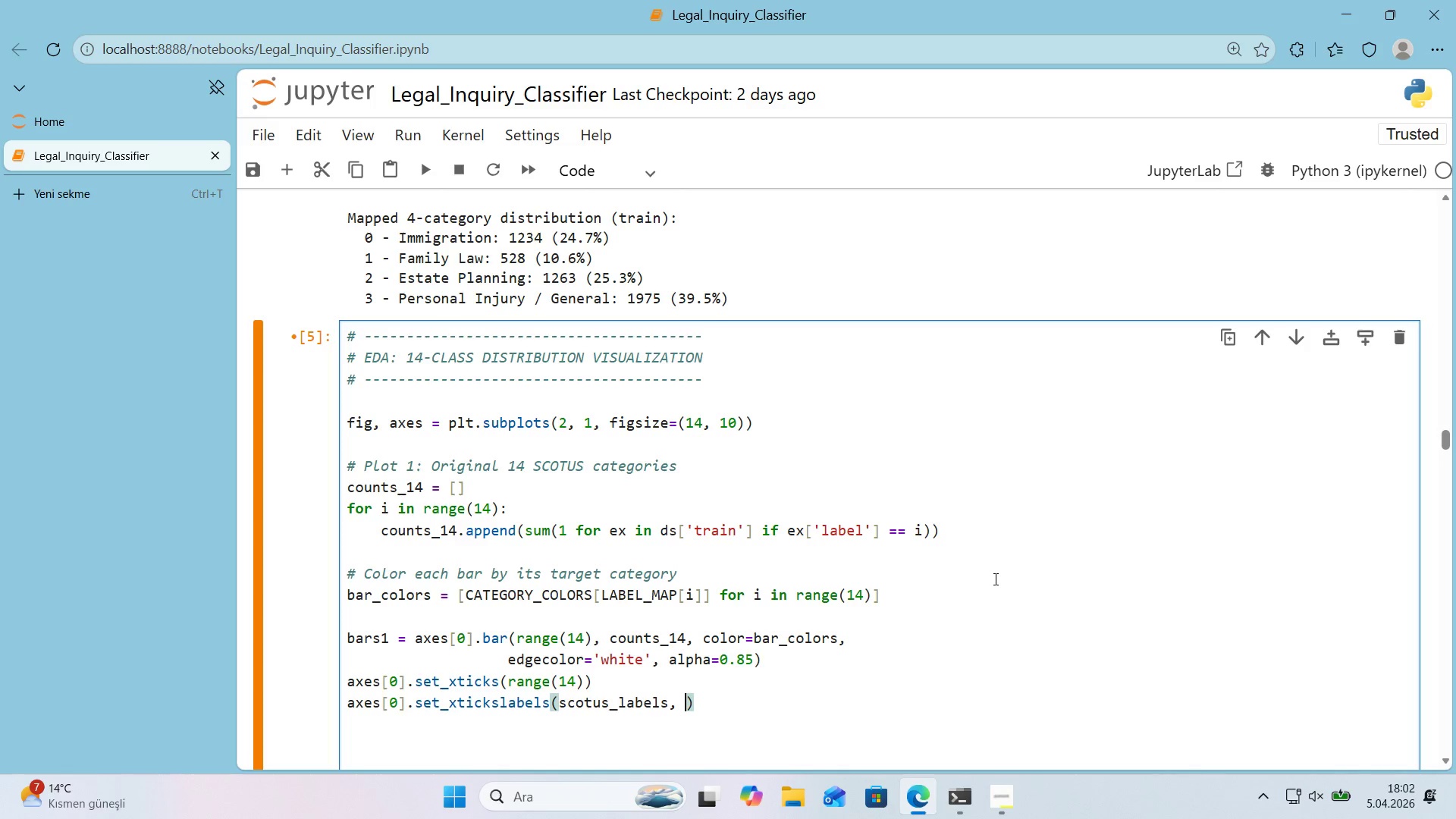 
type(rota')
key(Backspace)
type(t'on)52)
key(Backspace)
key(Backspace)
type(45, ha)@@)
 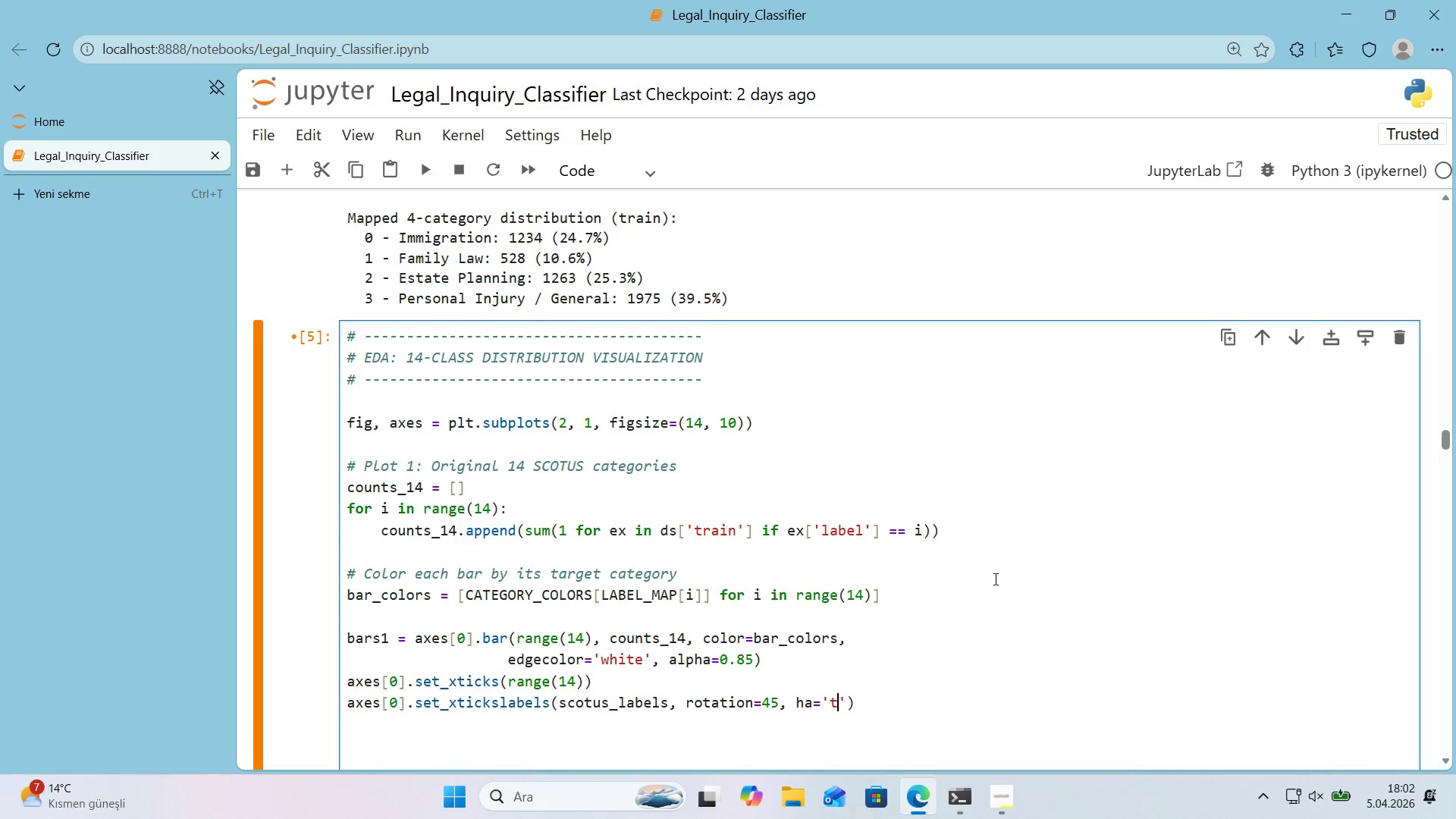 
 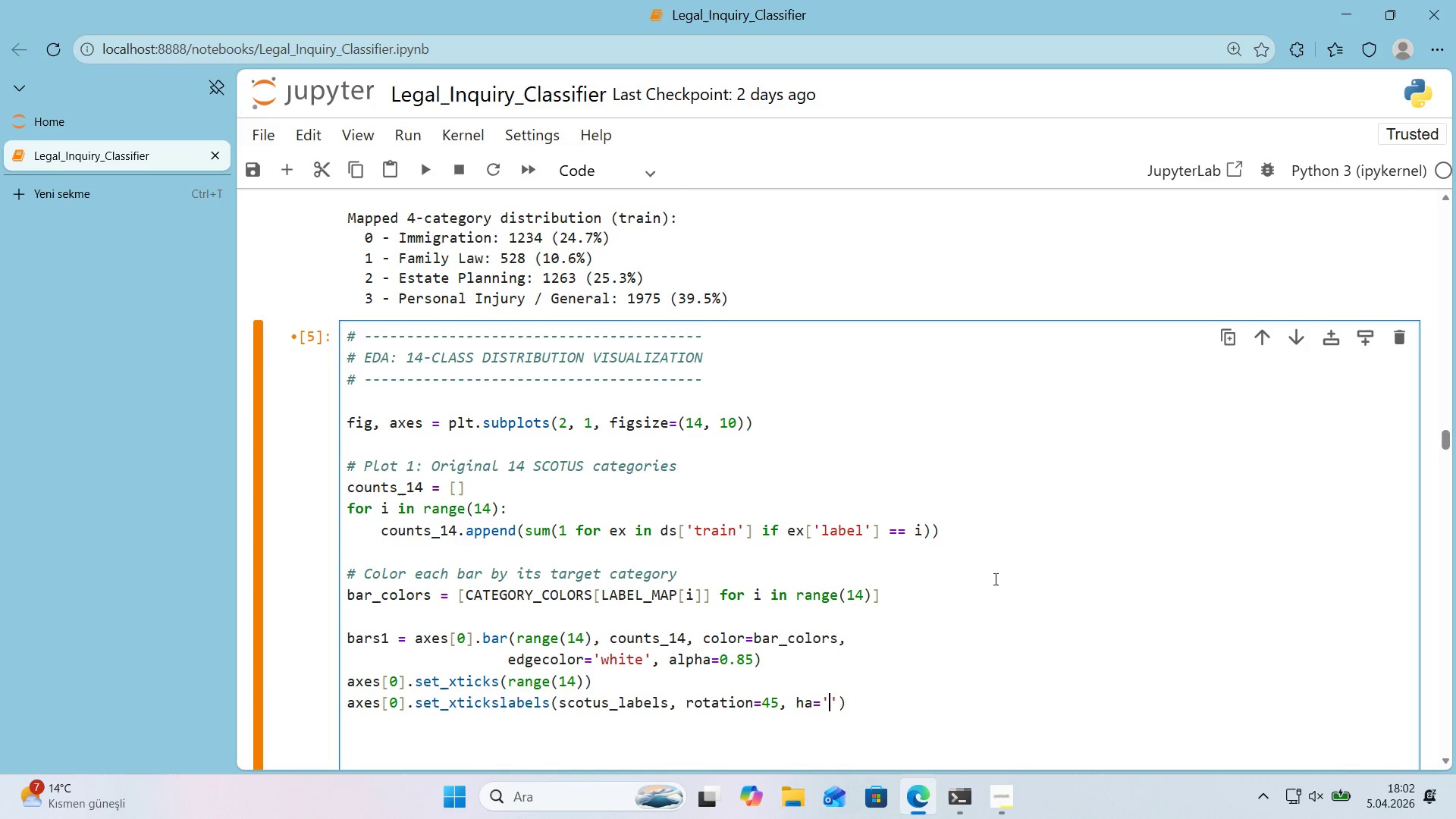 
key(ArrowLeft)
 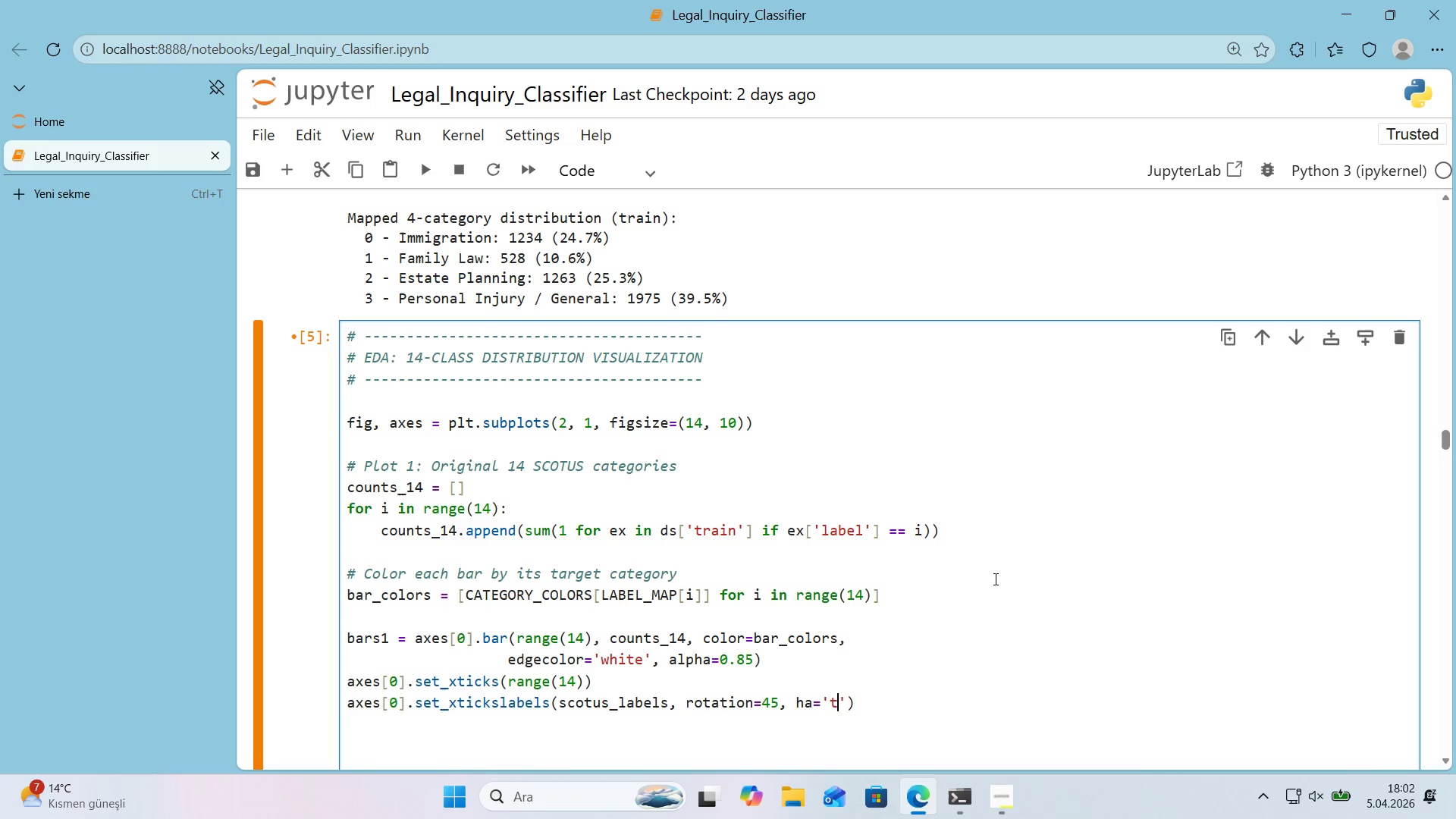 
type(t')
key(Backspace)
key(Backspace)
type(r'ght)
 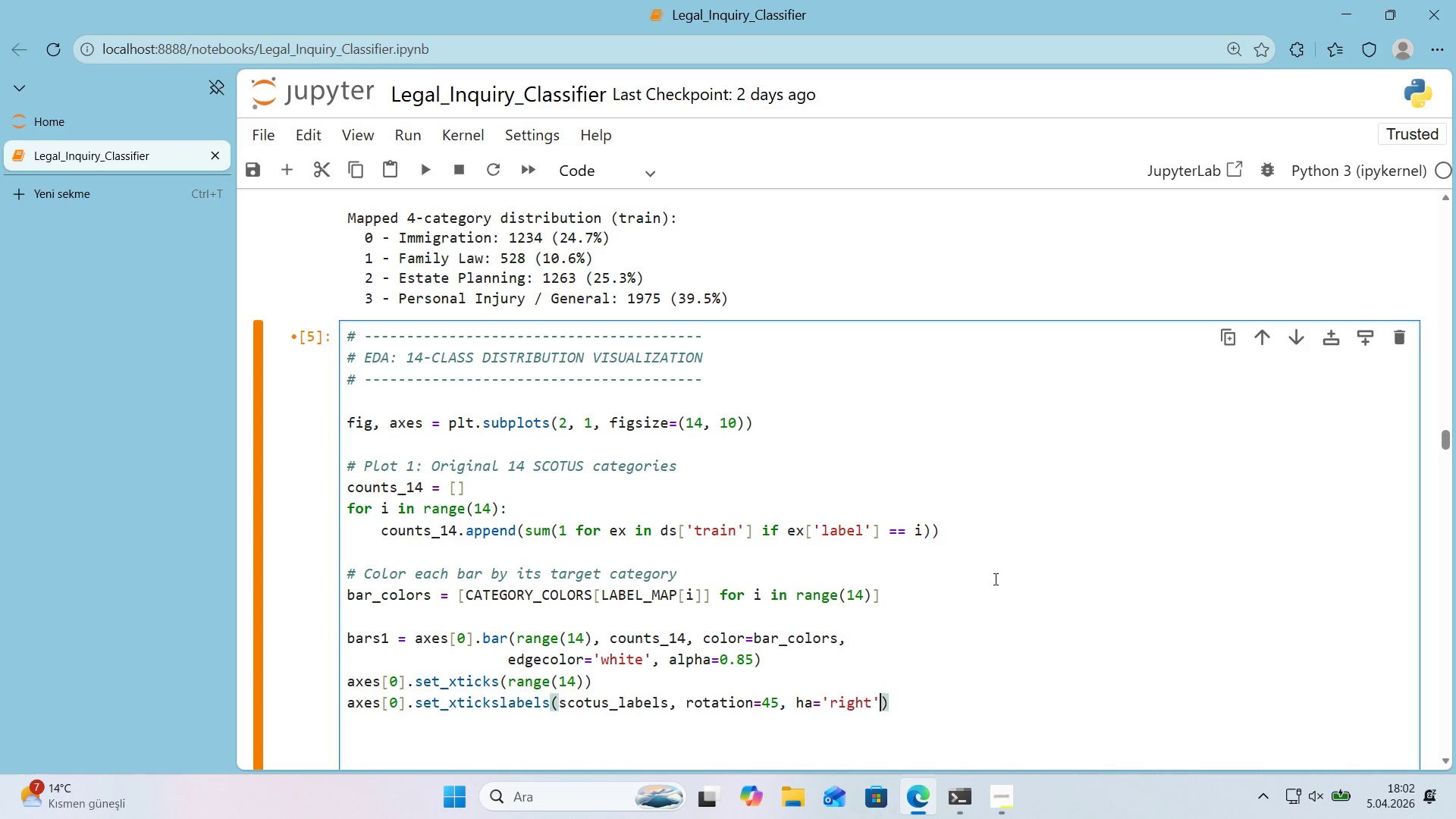 
key(ArrowRight)
 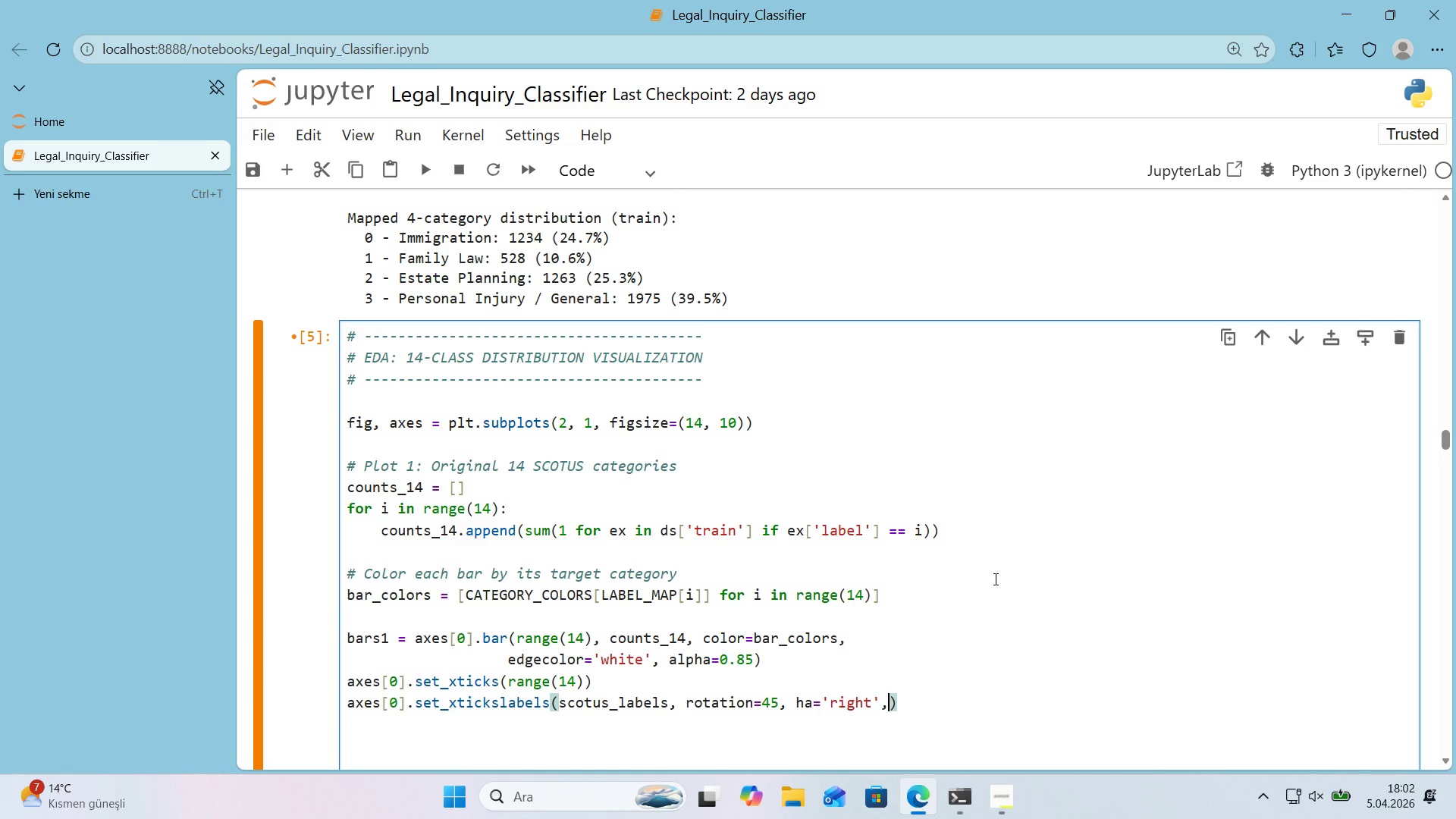 
type(, fonts'ze)9)
 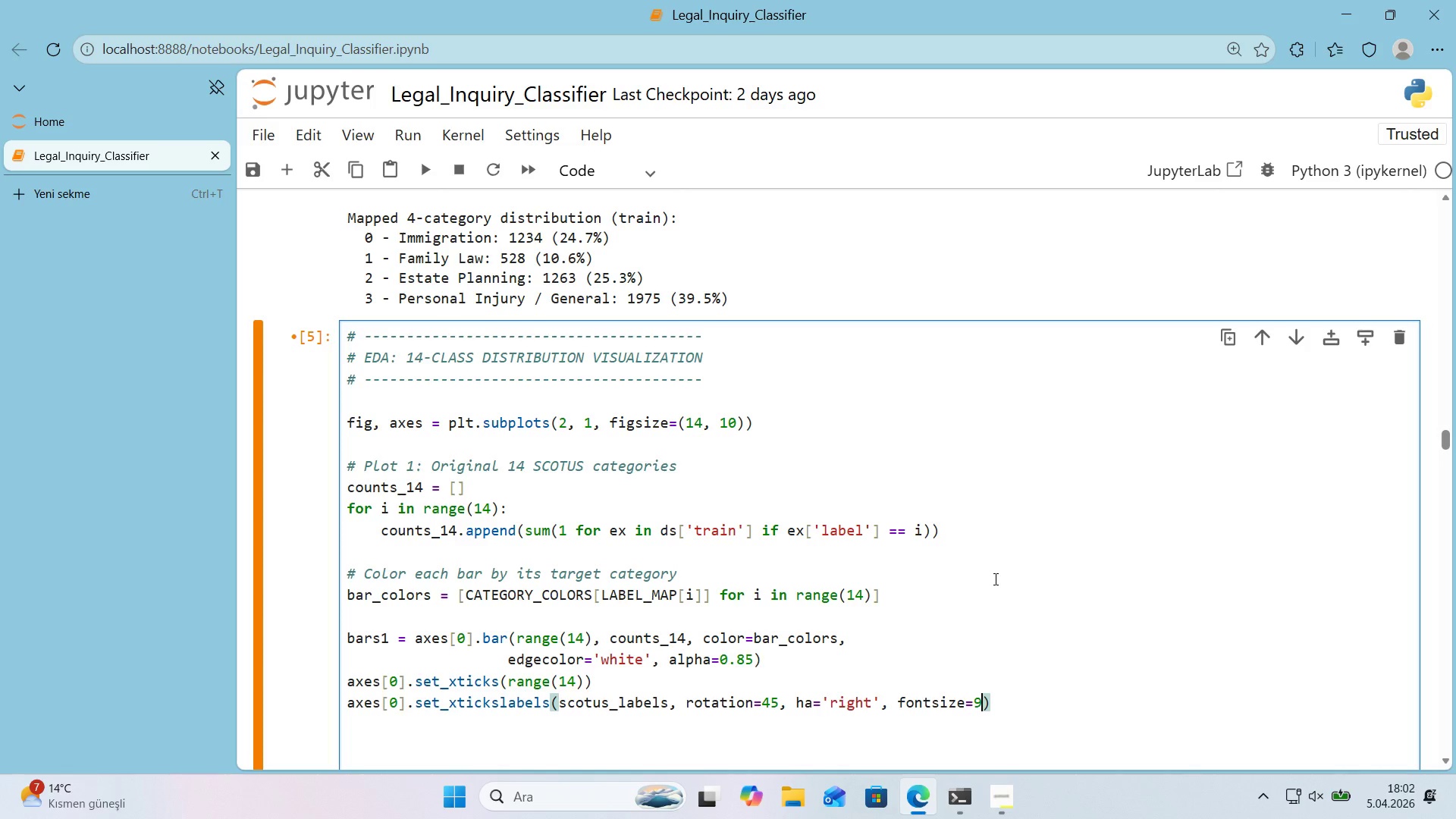 
key(ArrowRight)
 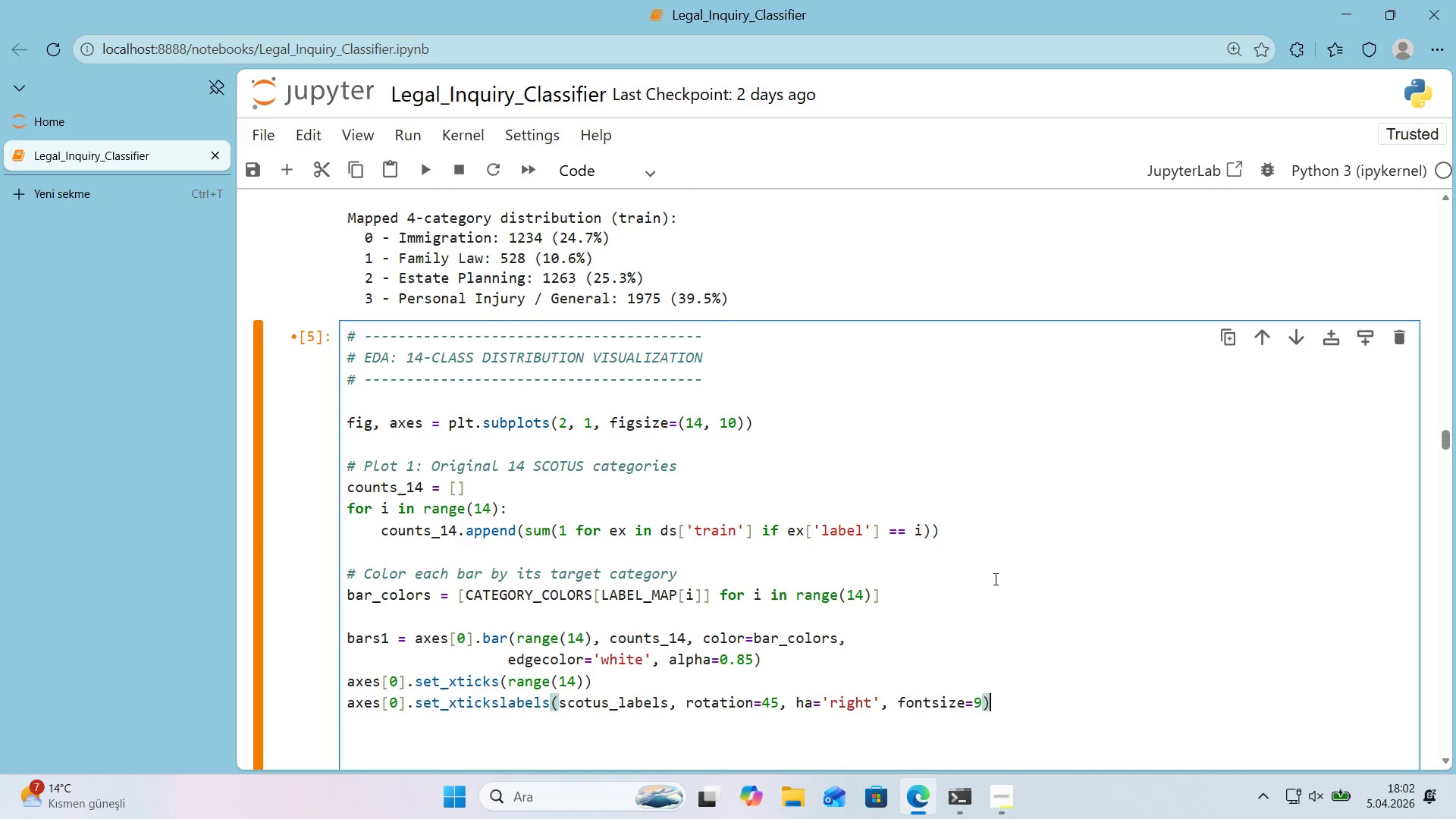 
key(Enter)
 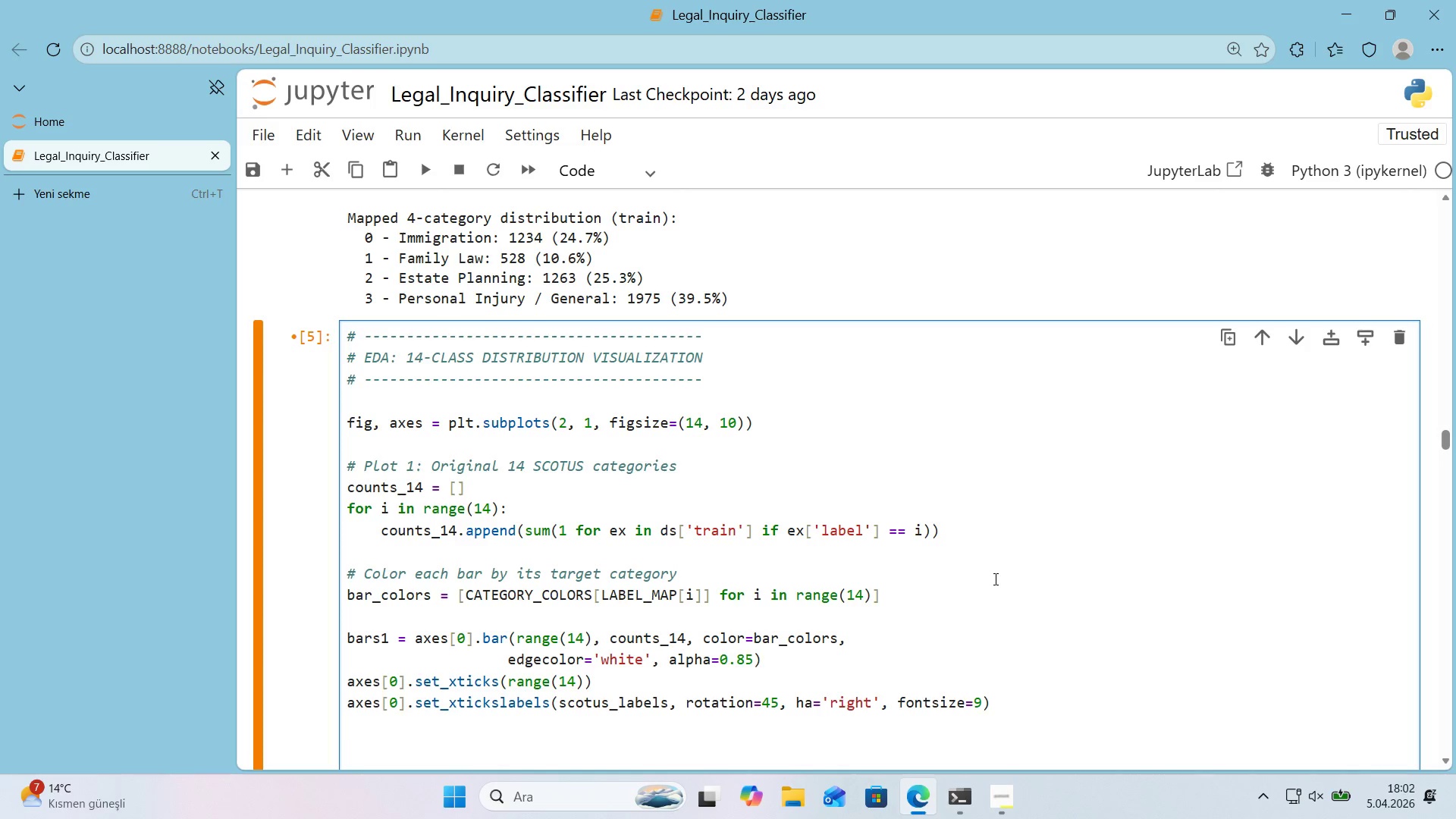 
type(axes)
 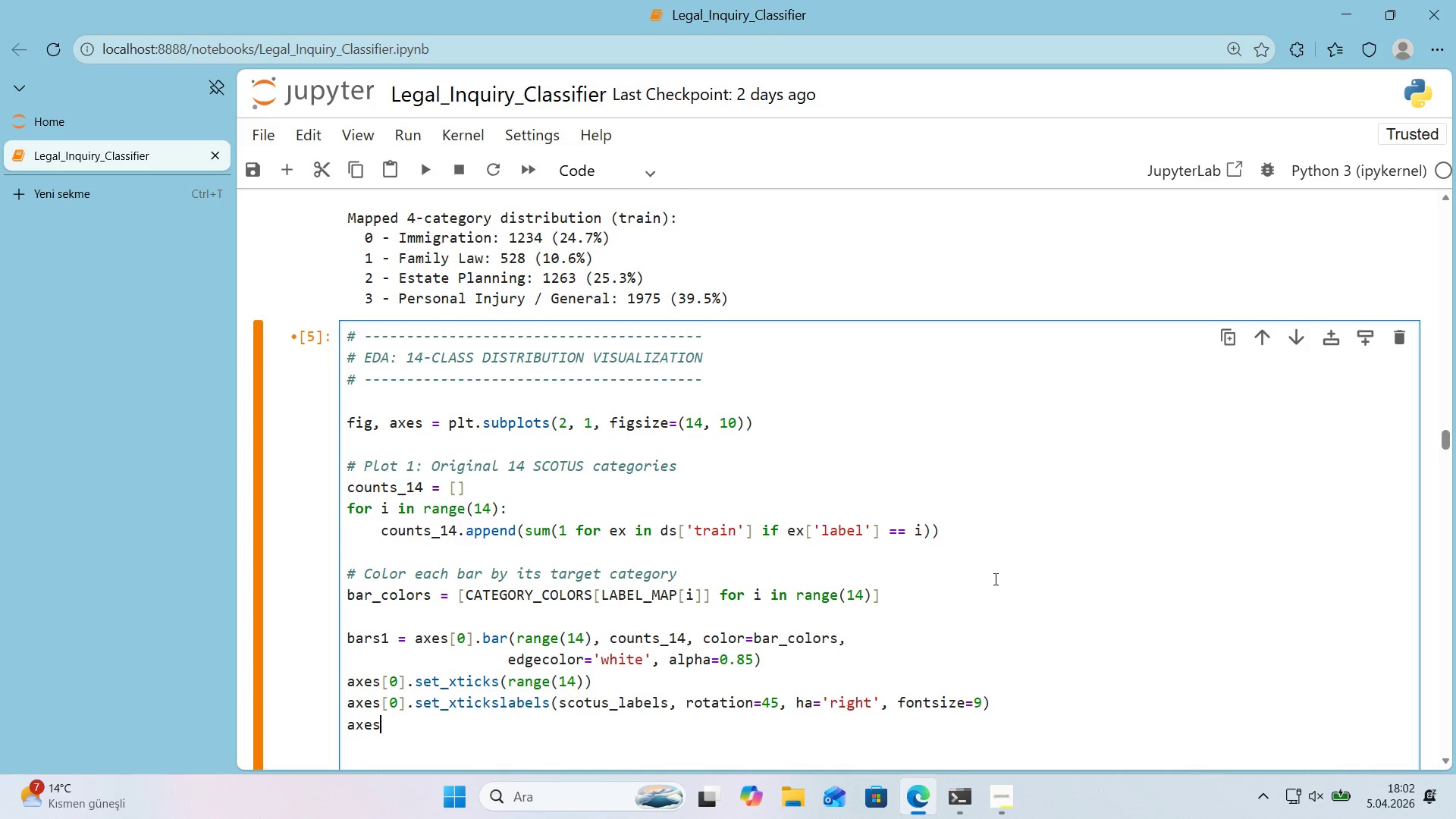 
key(Alt+Control+8)
 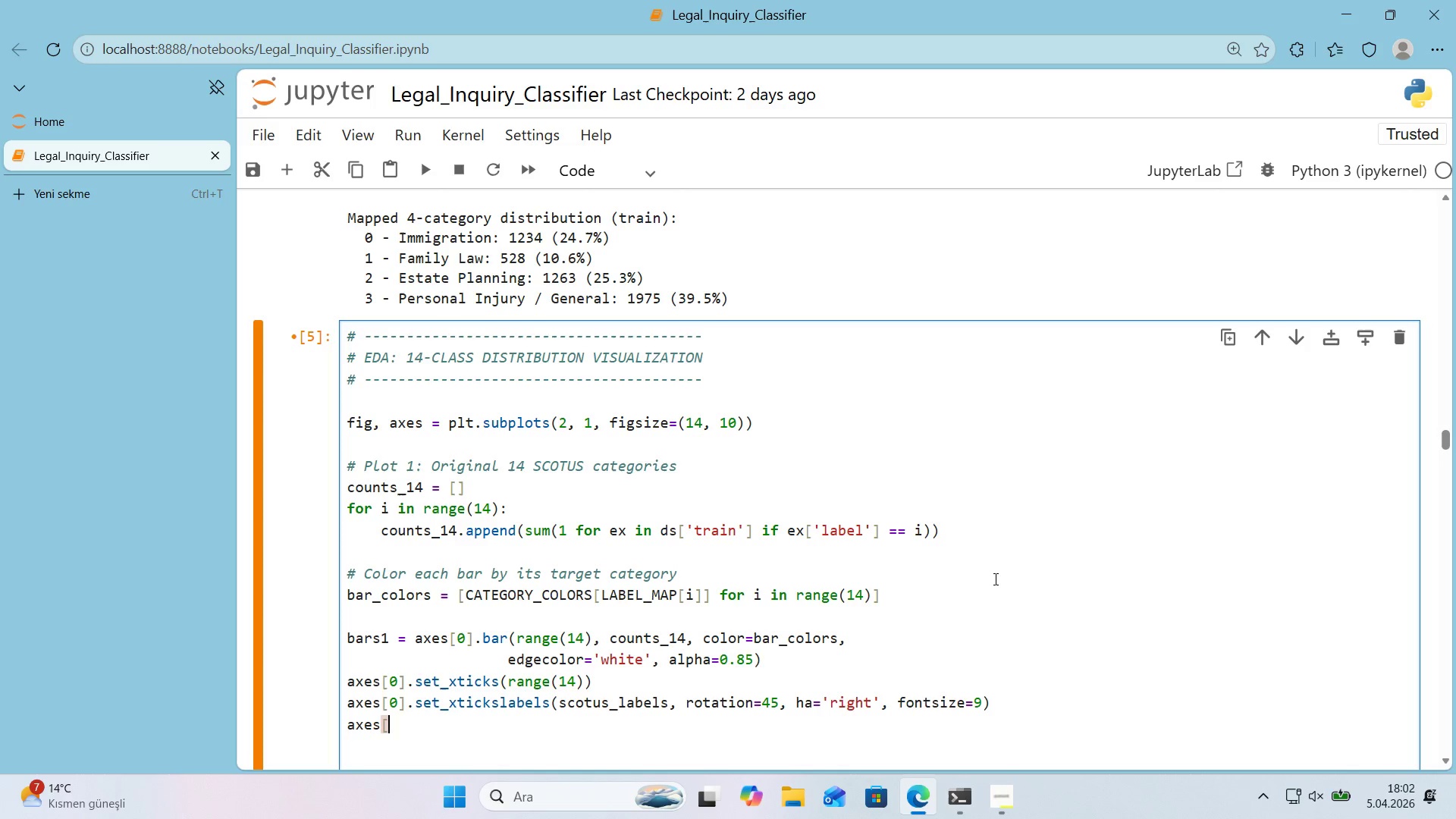 
key(Alt+Control+9)
 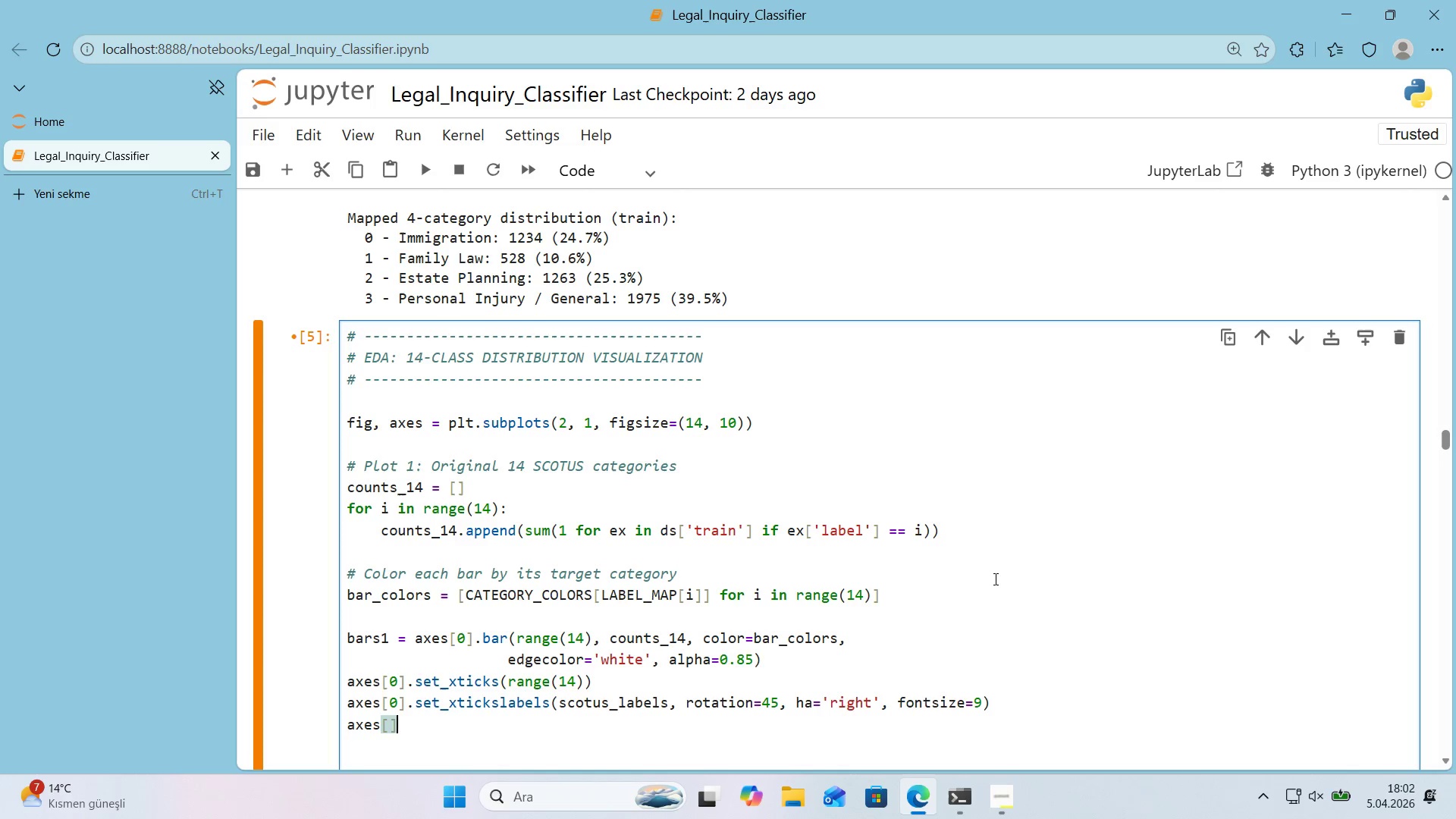 
key(ArrowLeft)
 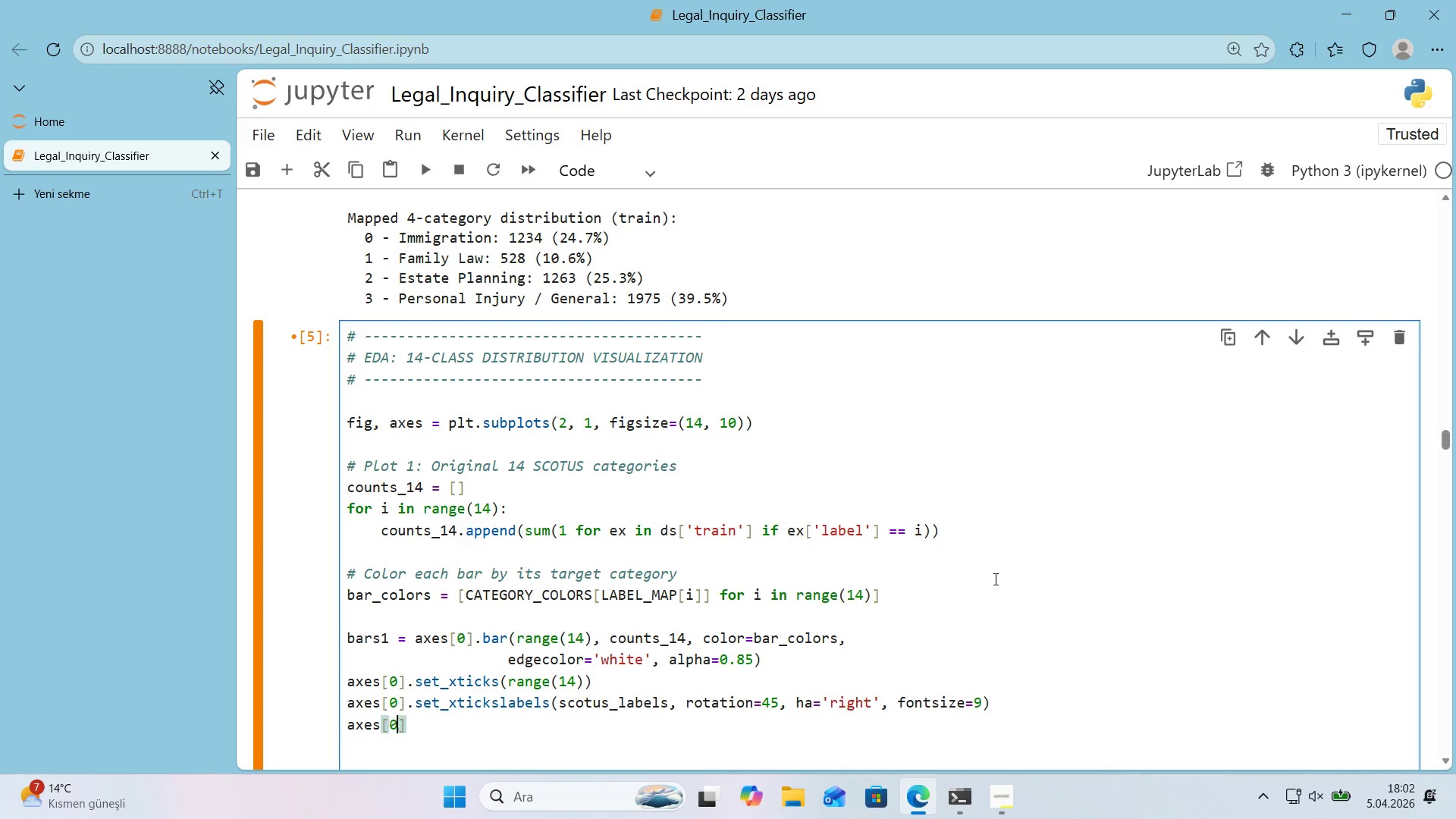 
key(Numpad0)
 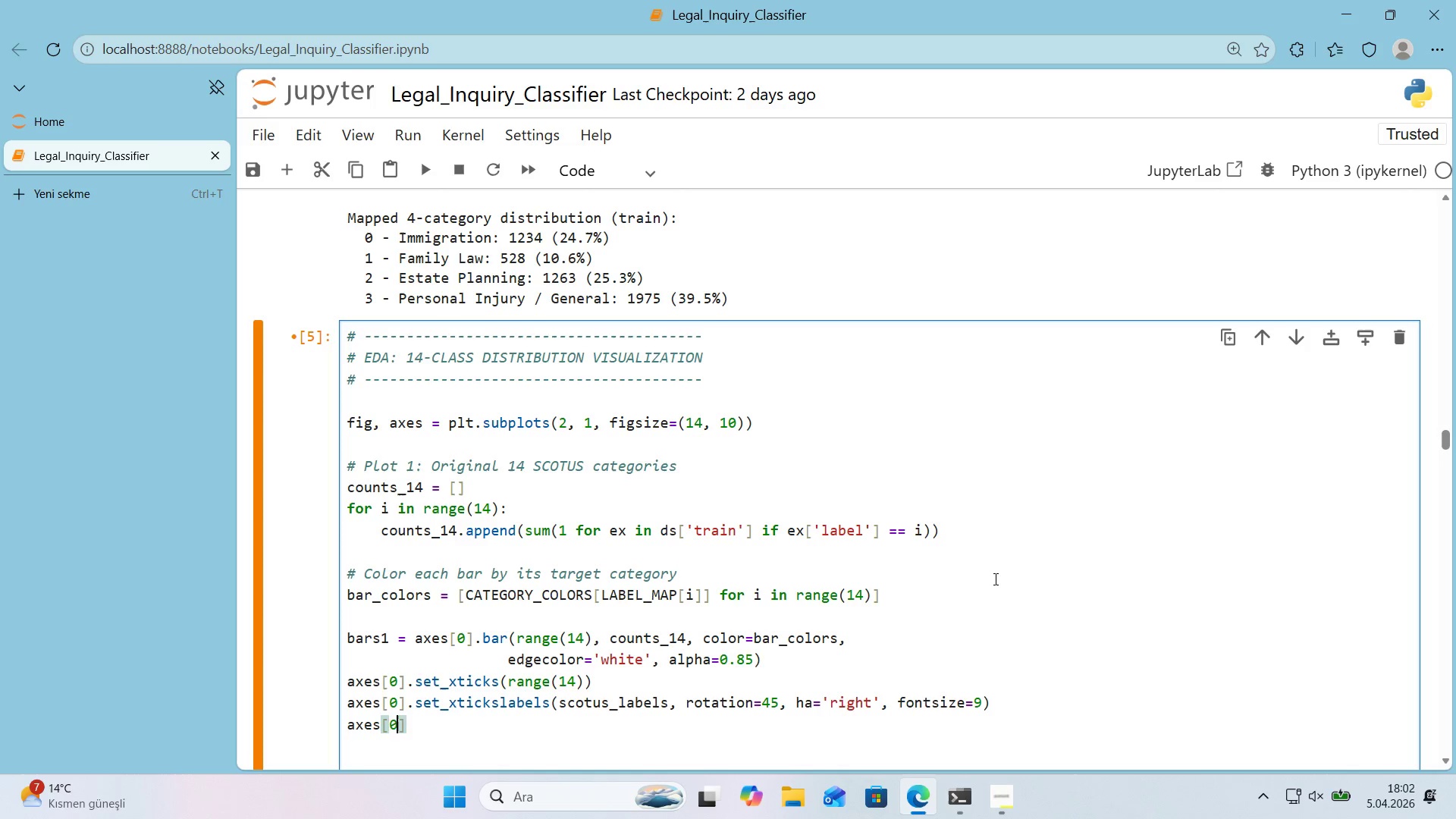 
key(ArrowRight)
 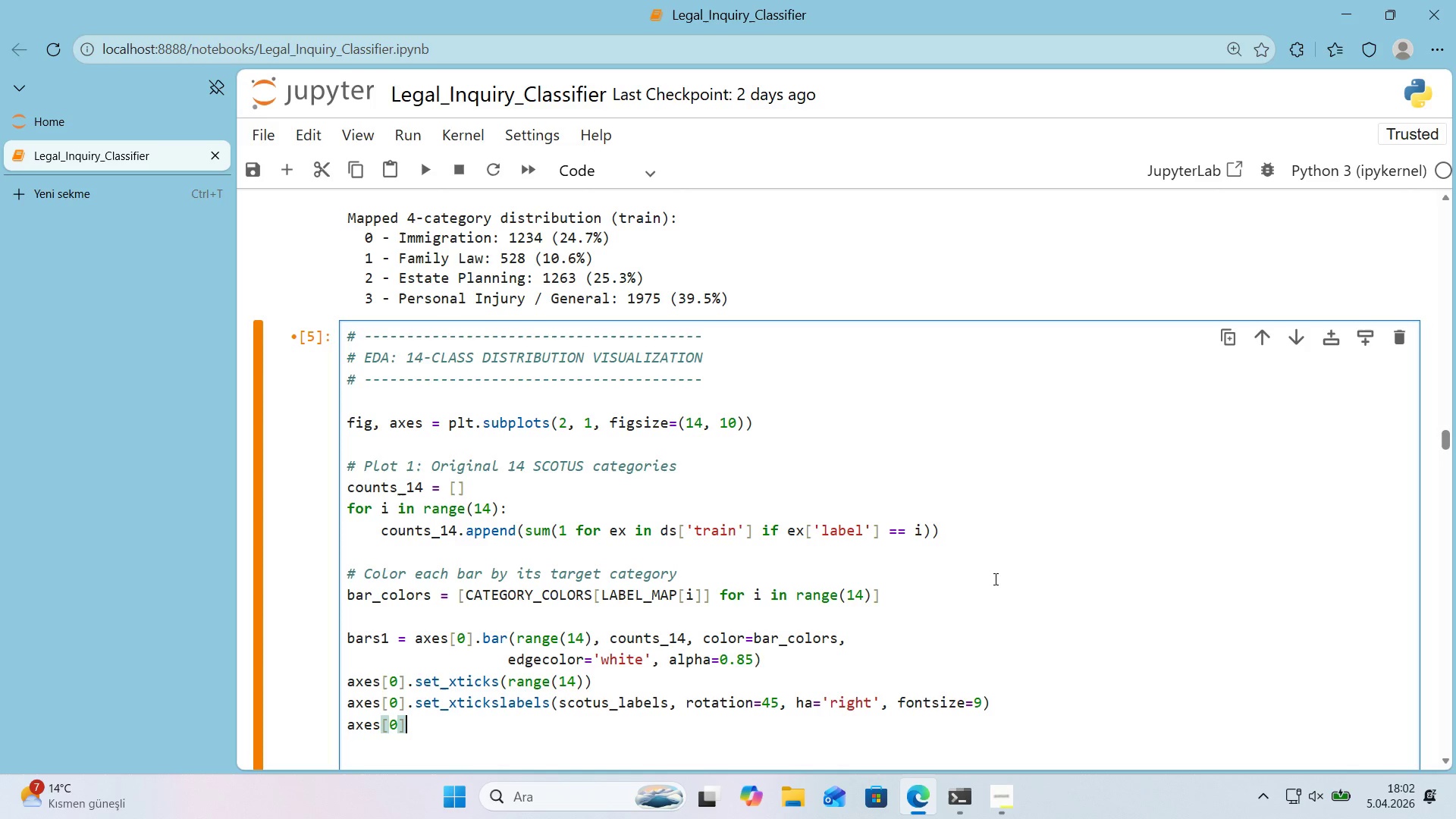 
type(.set_ylabel()
key(Backspace)
type(*()
 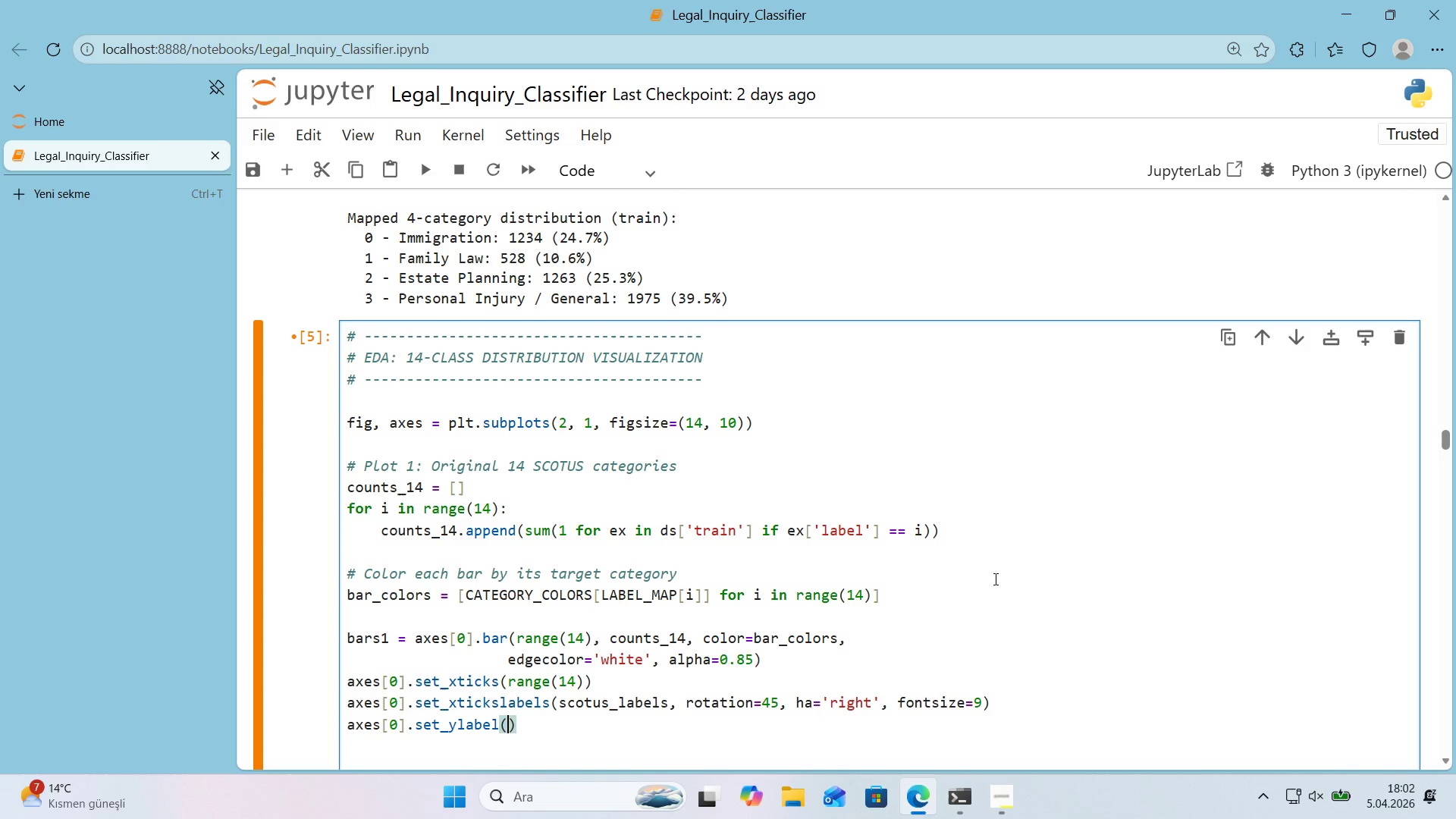 
 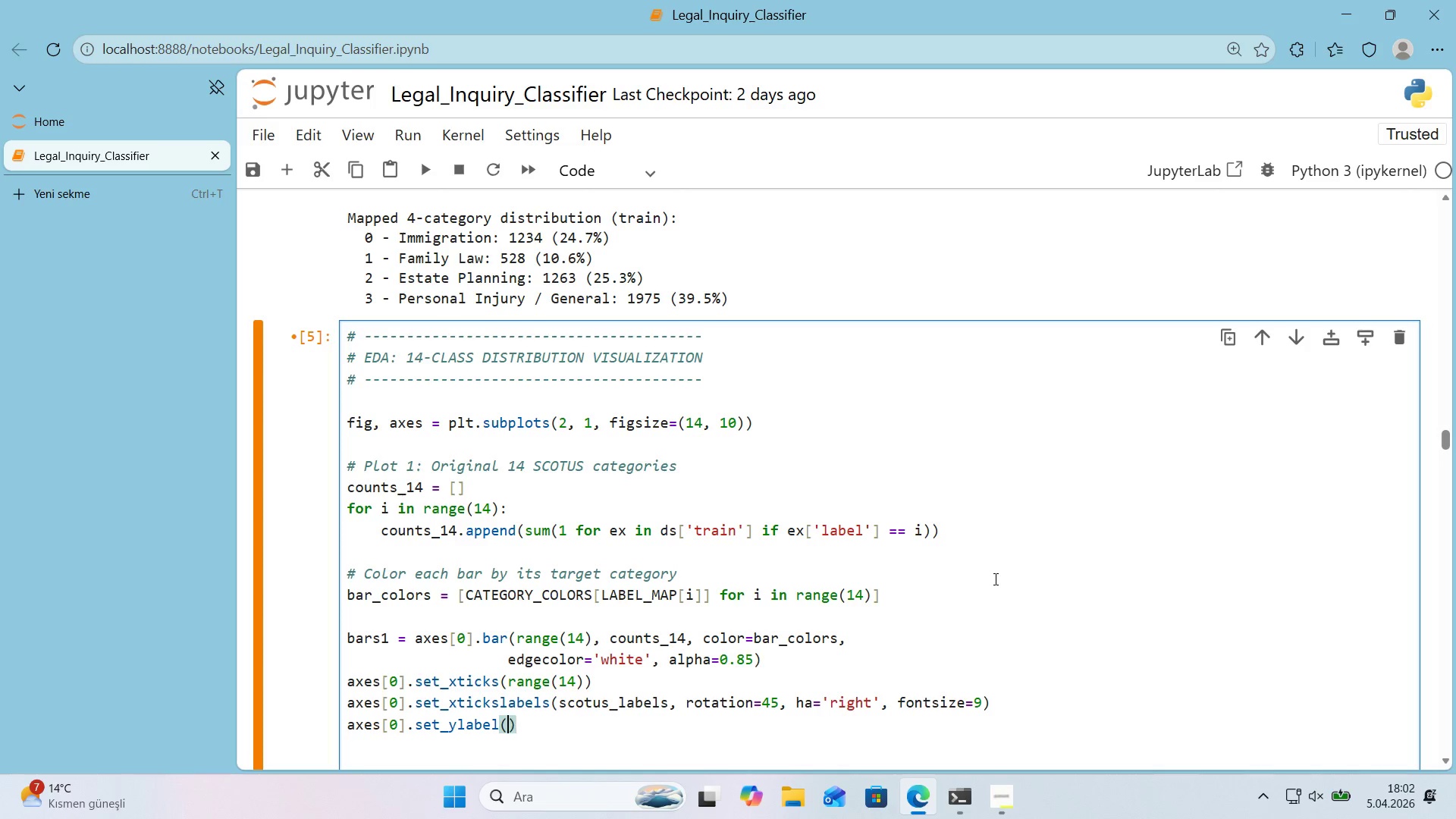 
key(ArrowLeft)
 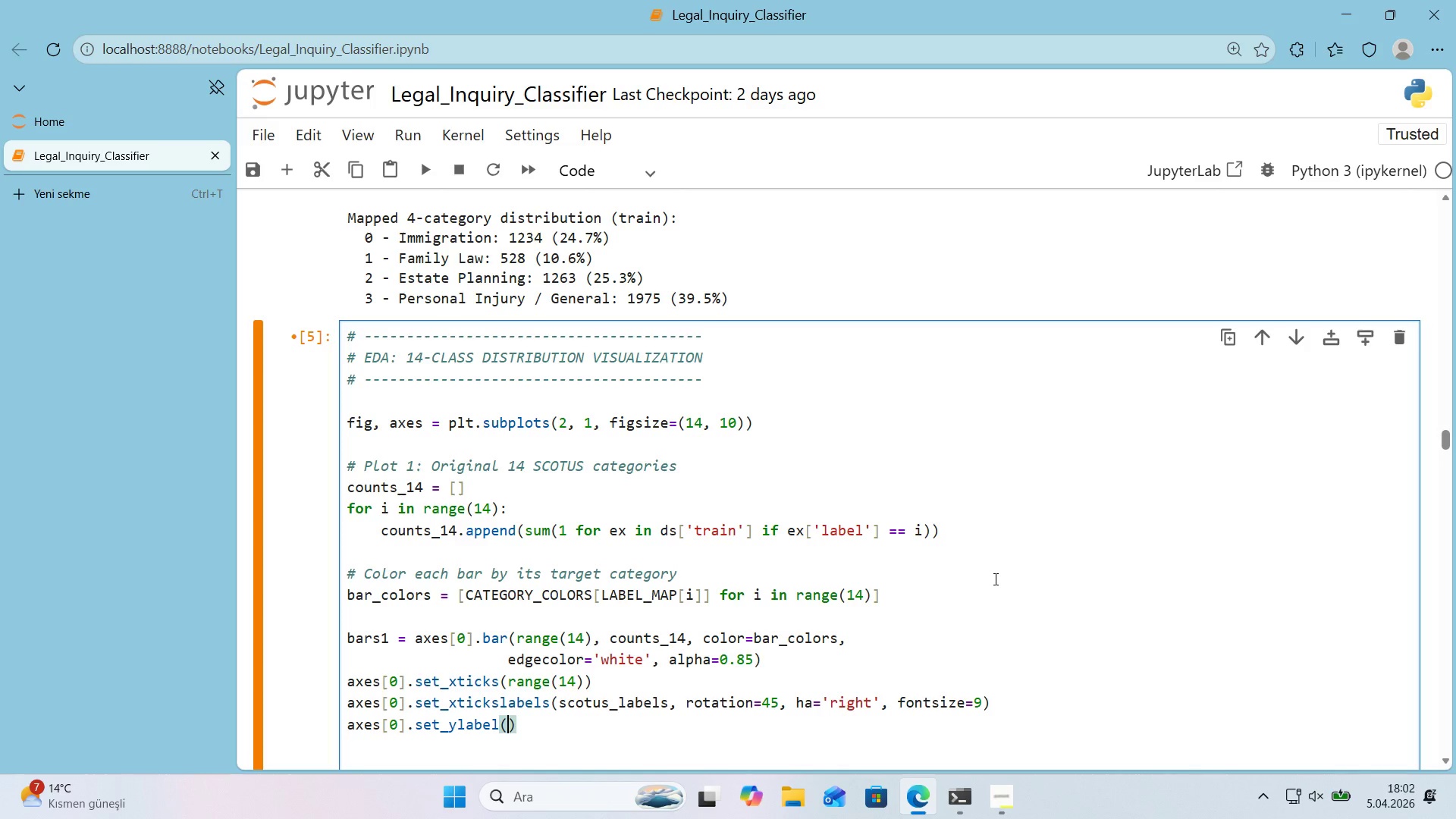 
type(@@)
 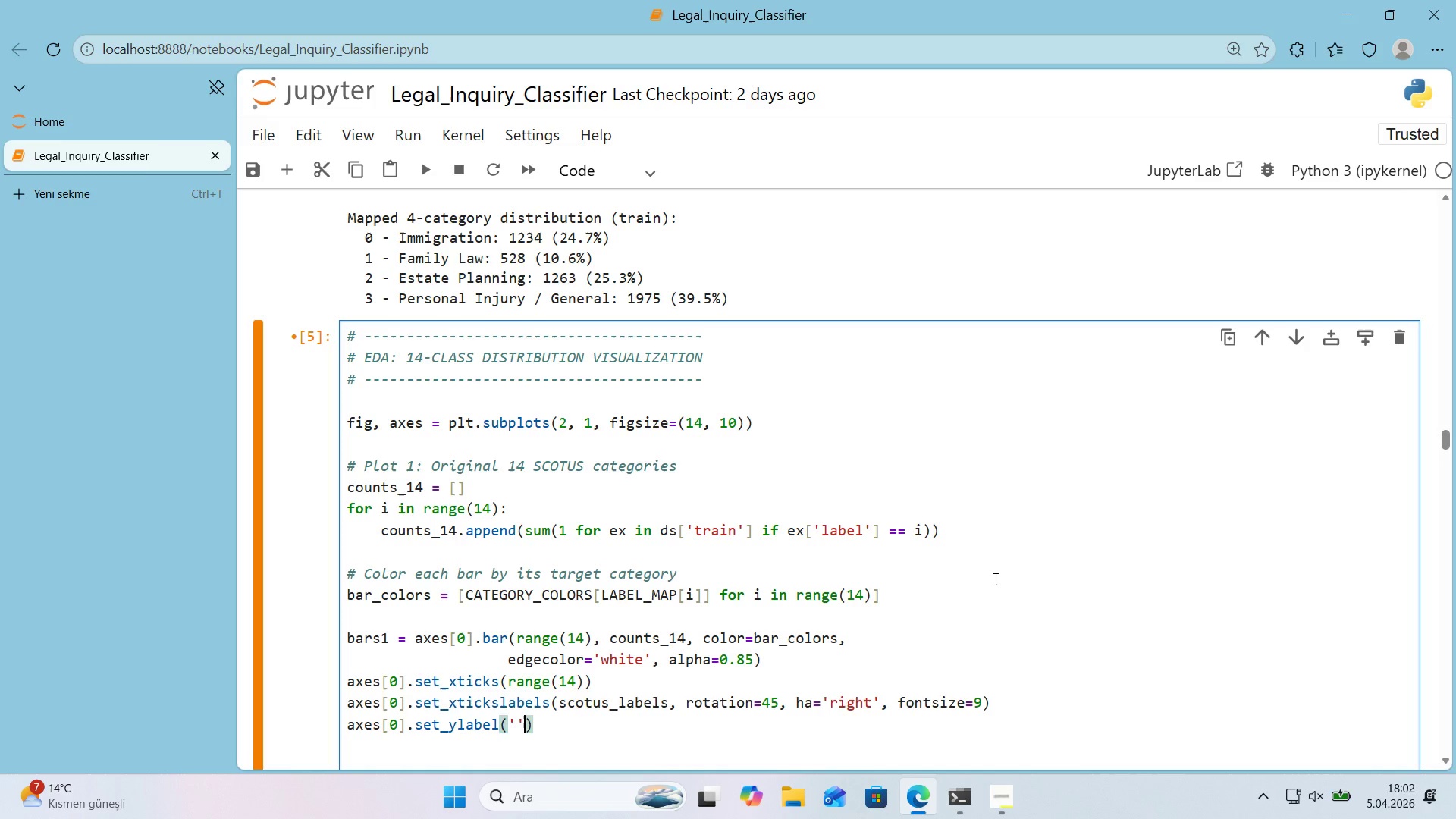 
key(ArrowLeft)
 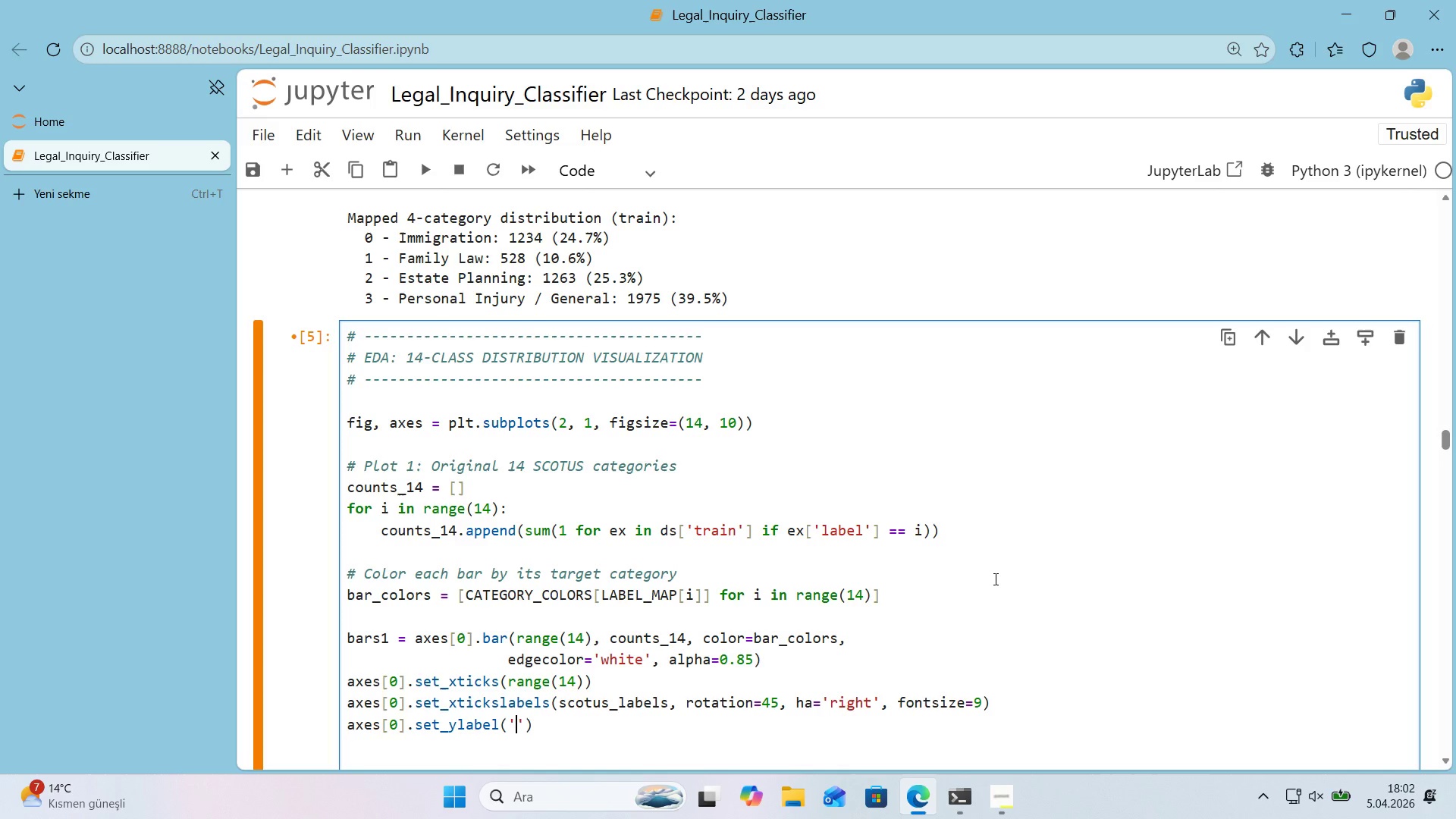 
type(Numbe r)
key(Backspace)
key(Backspace)
type(r of Cses)
key(Backspace)
key(Backspace)
key(Backspace)
type(ases)
 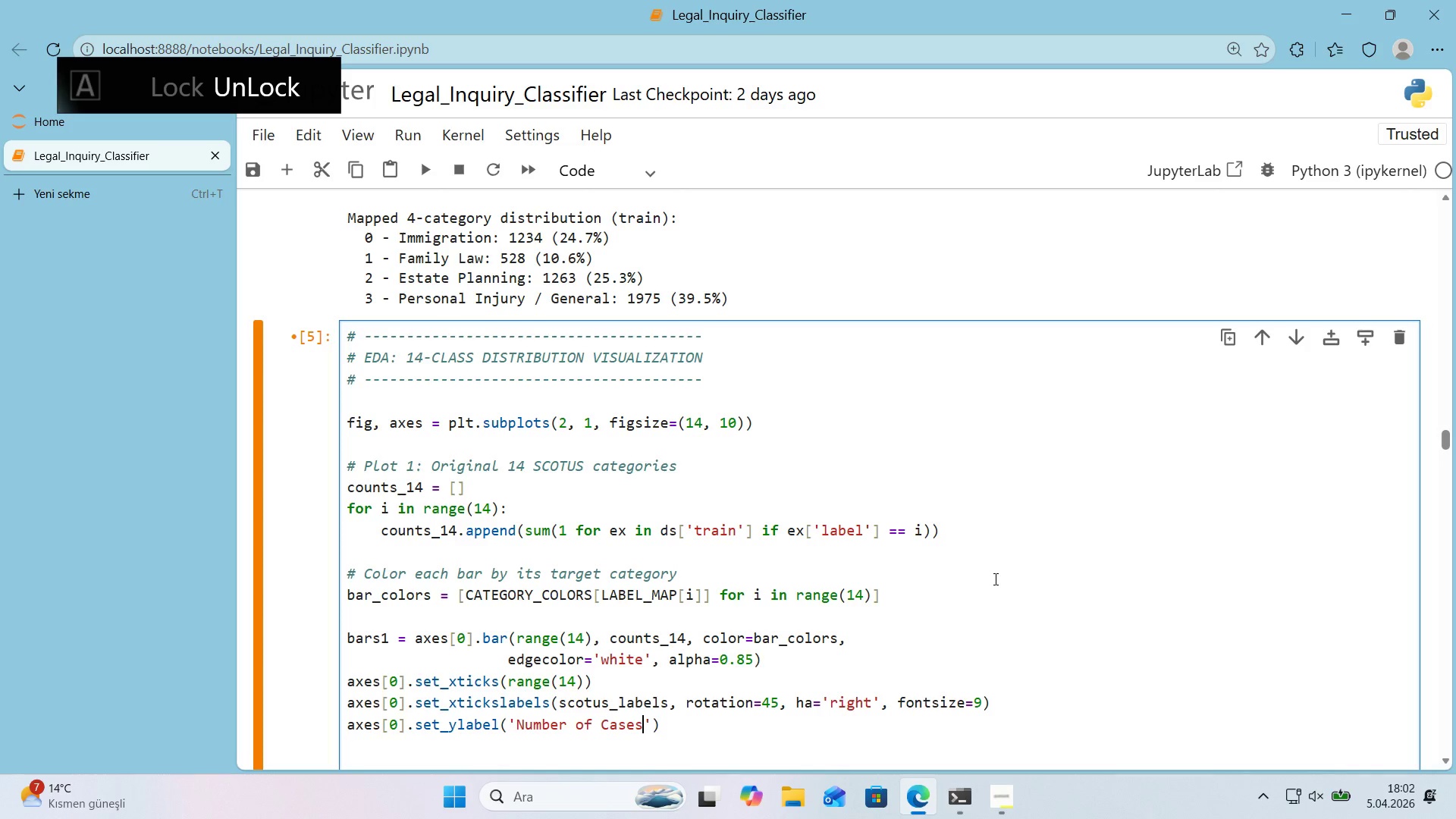 
key(ArrowRight)
 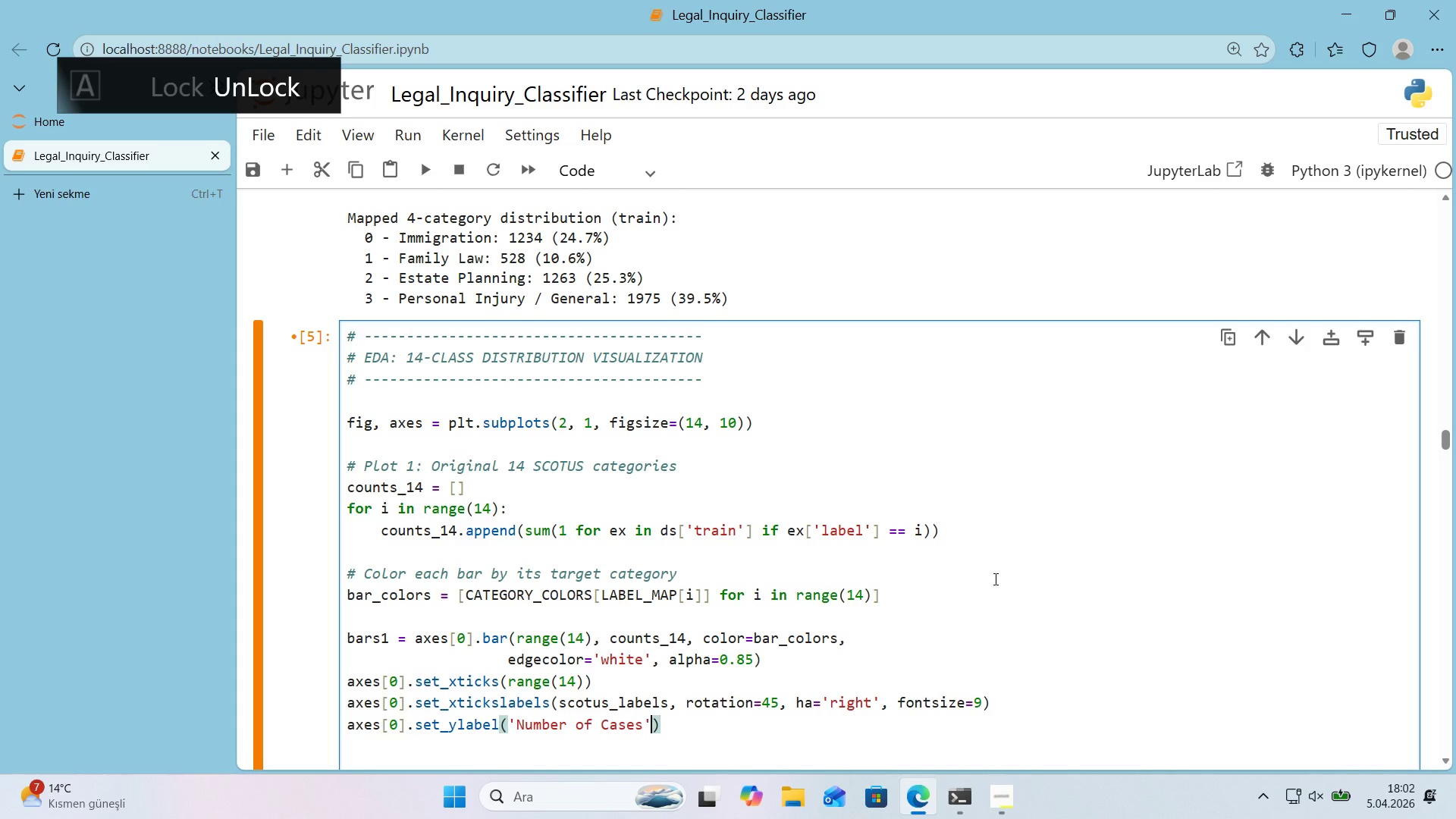 
type(, fontwe'ght@@)
 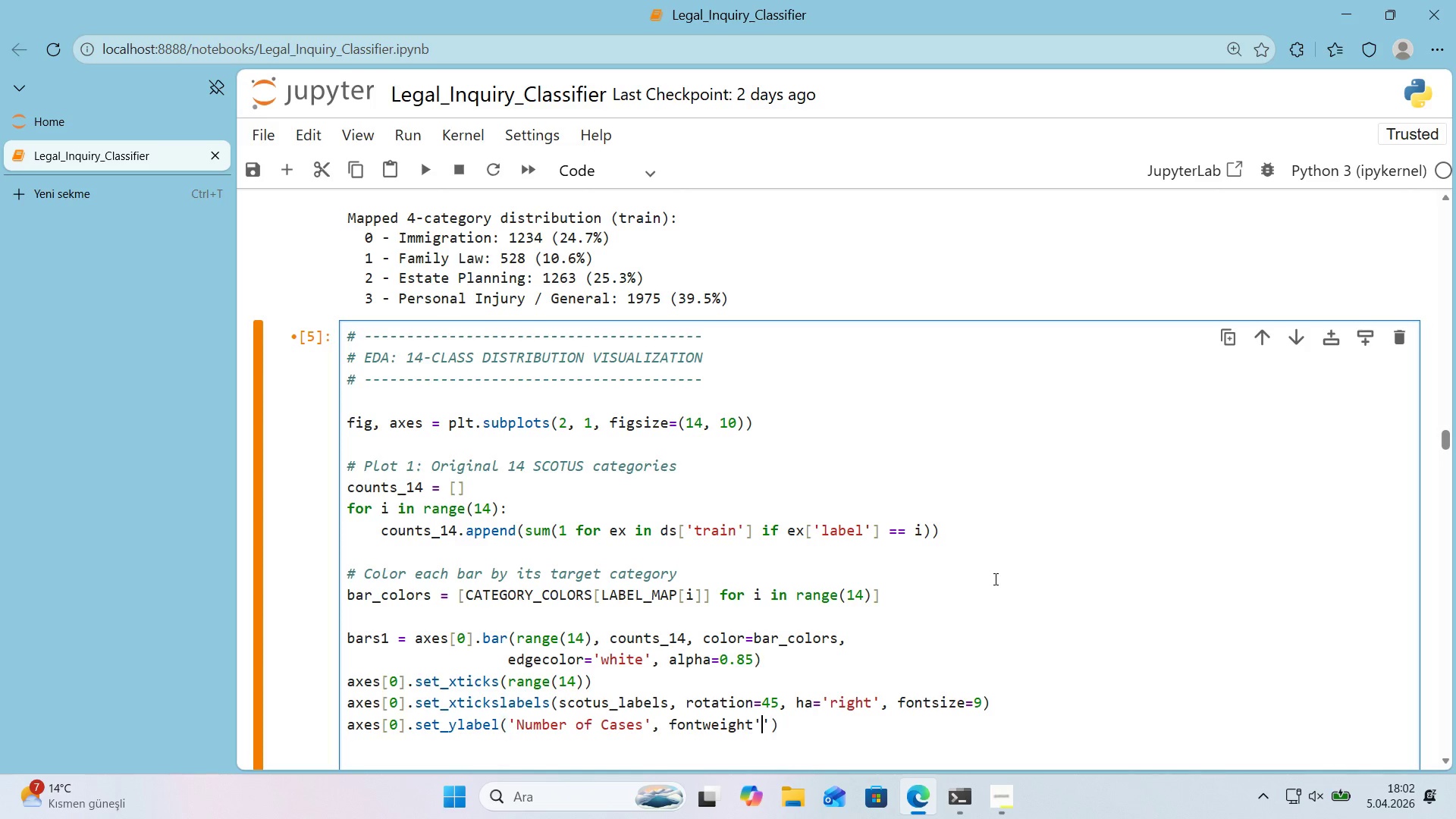 
 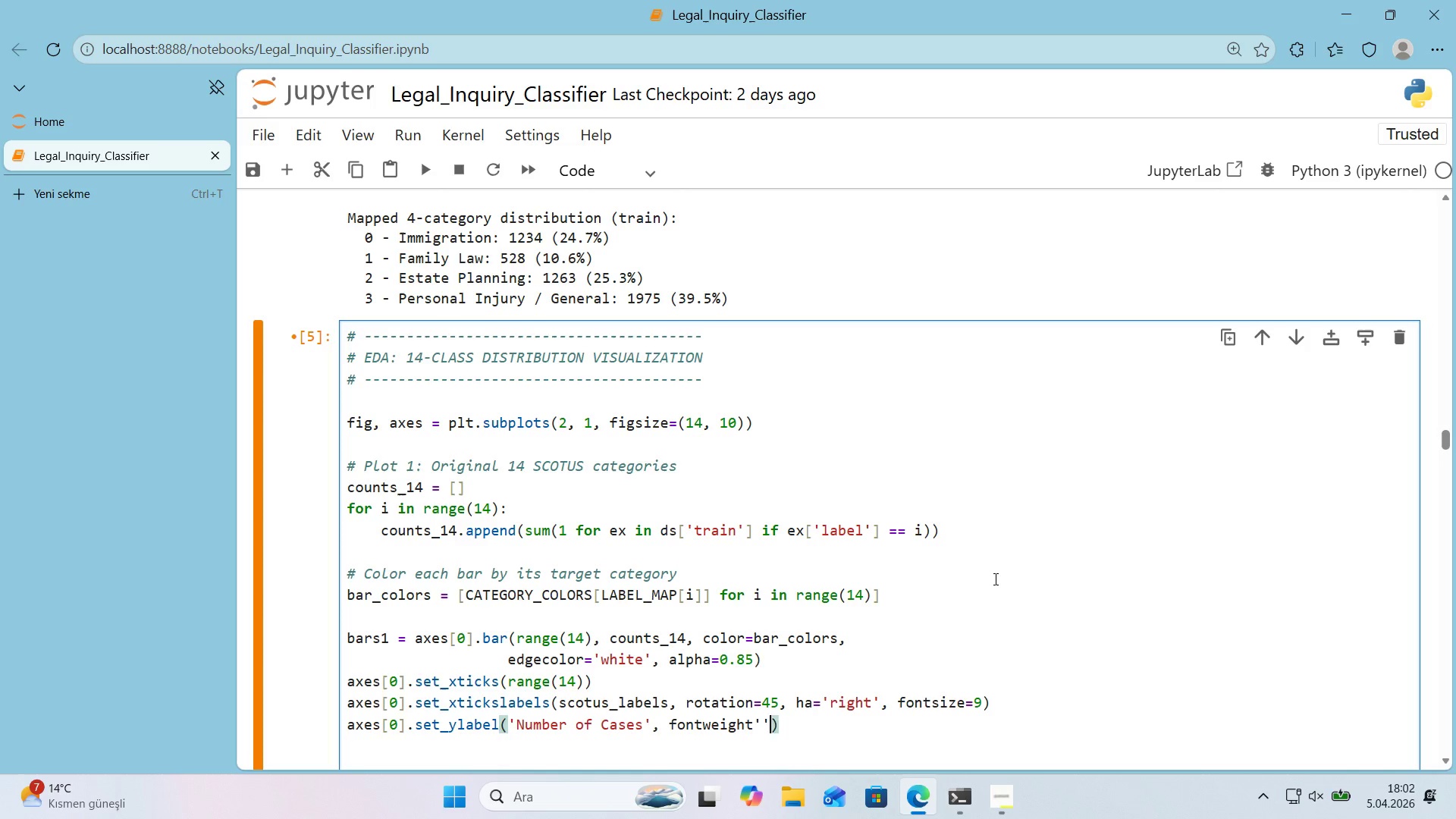 
key(ArrowLeft)
 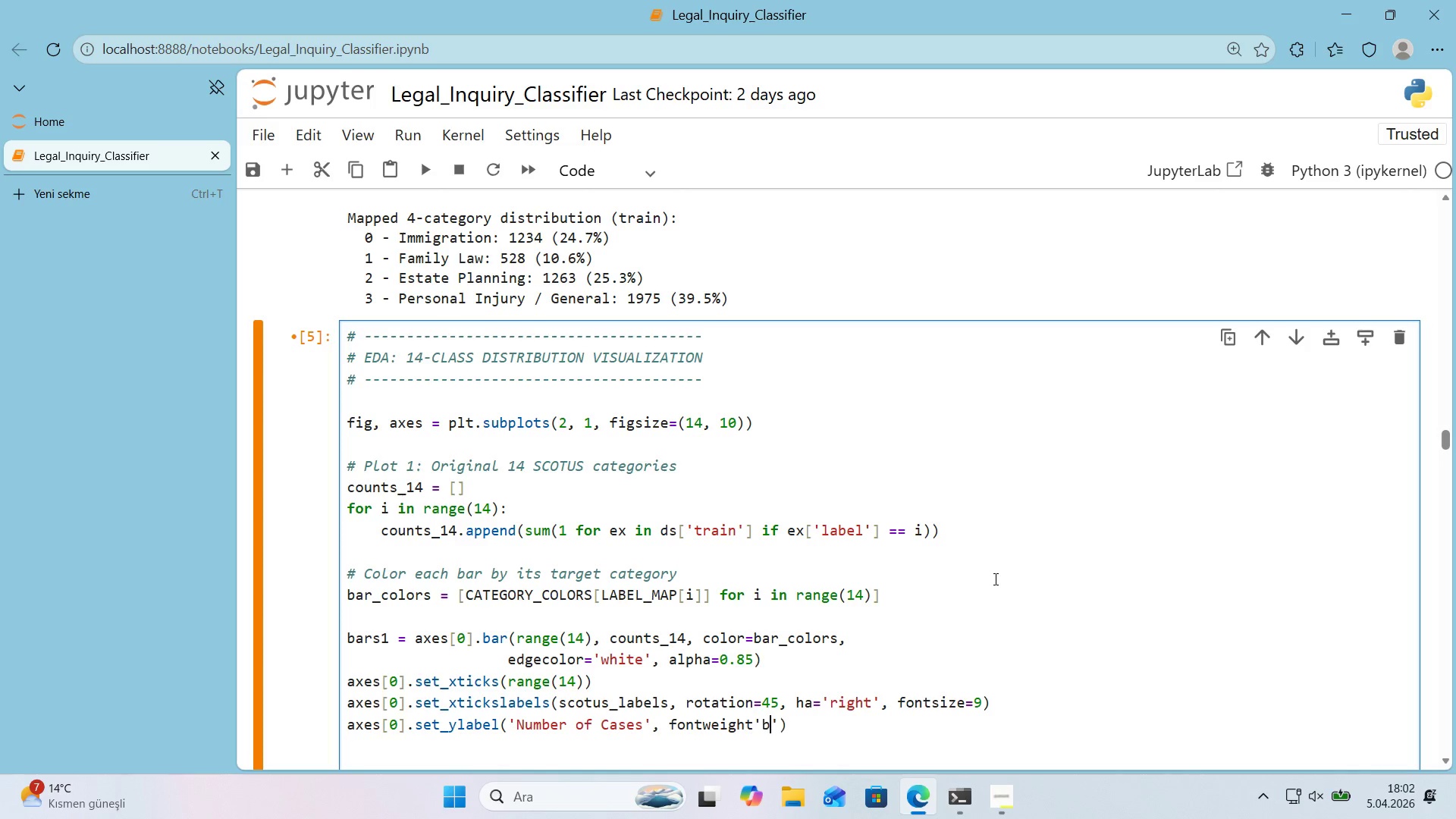 
type(bold)
 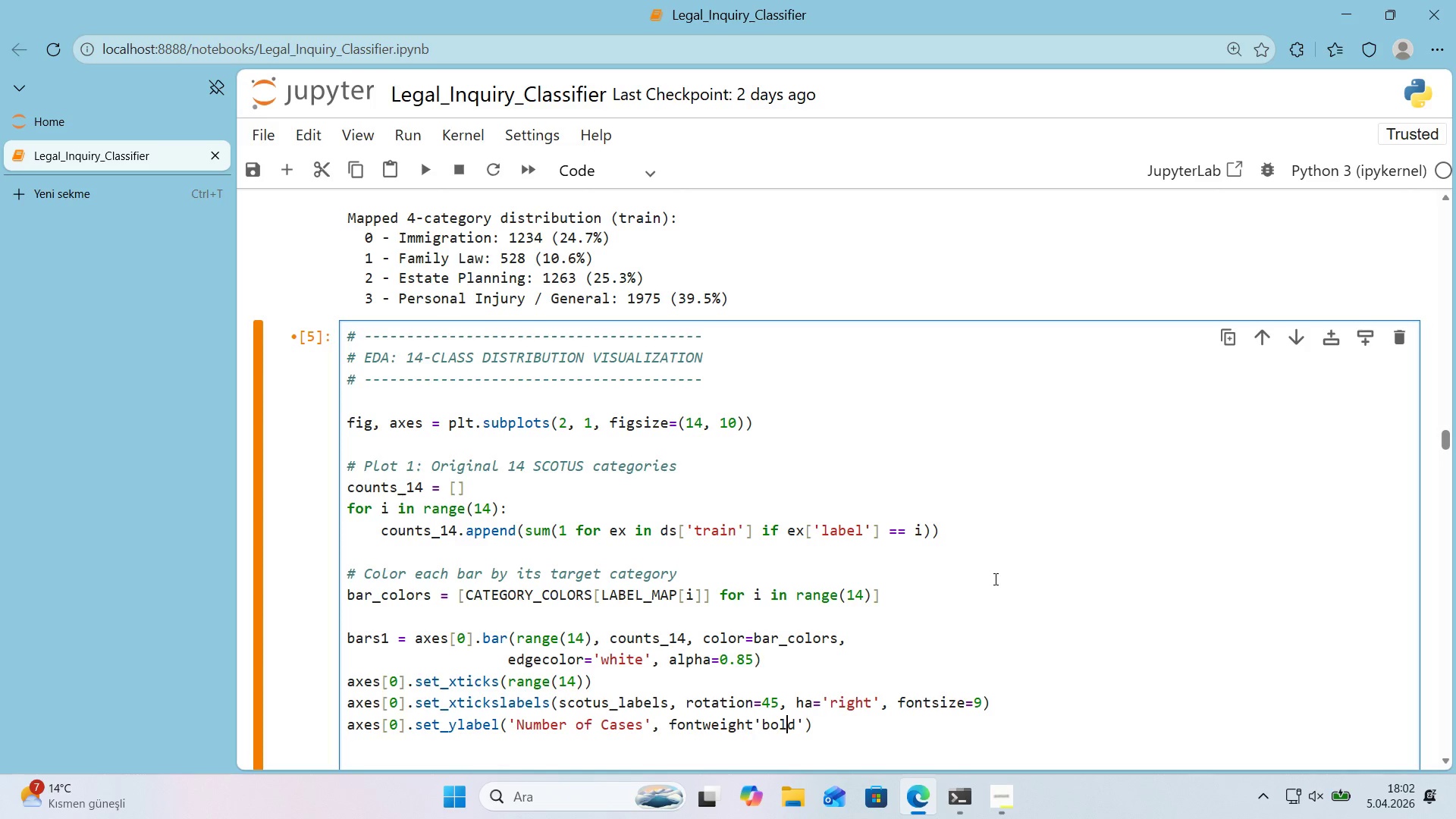 
key(ArrowLeft)
 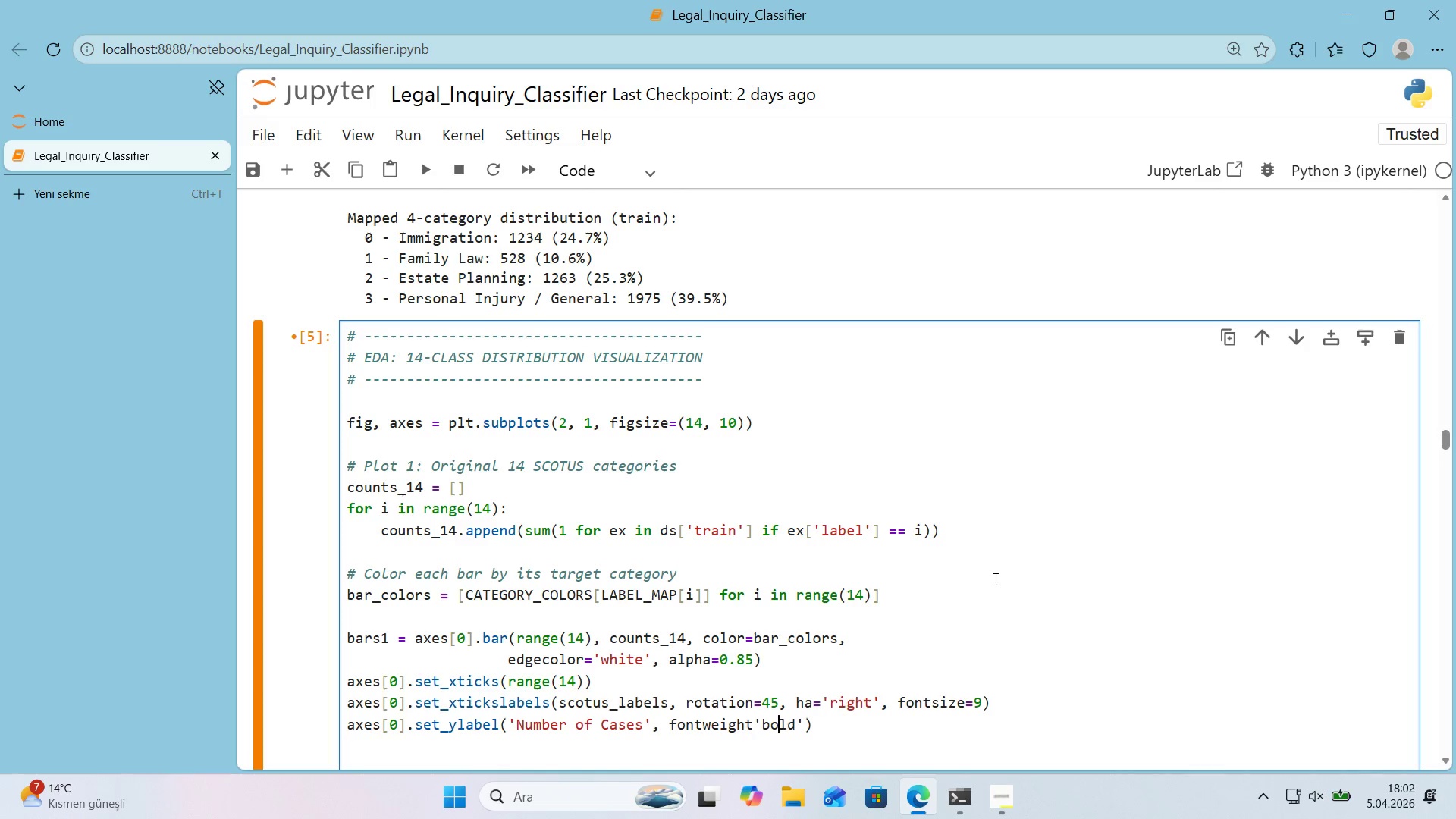 
key(ArrowLeft)
 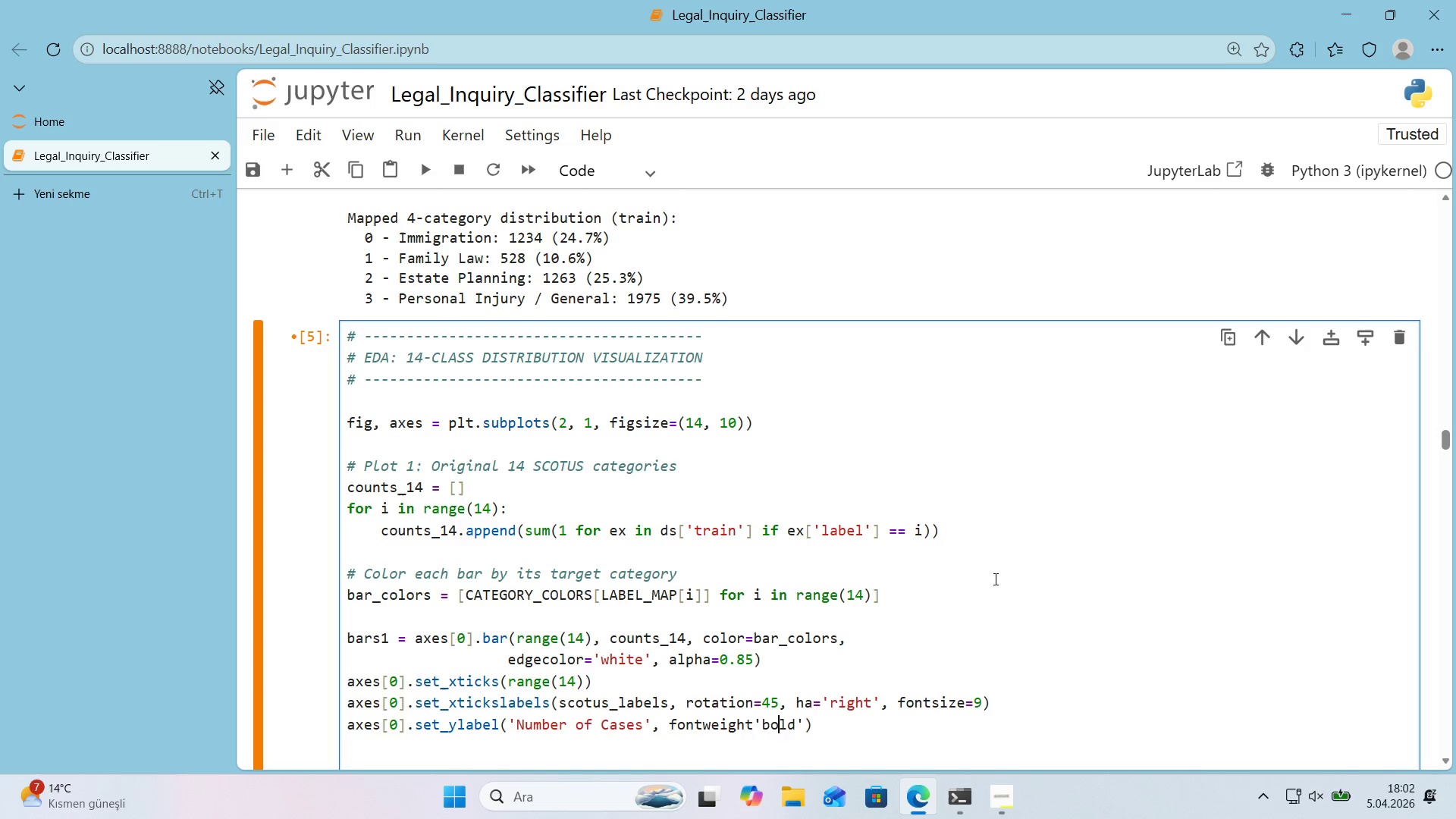 
key(ArrowLeft)
 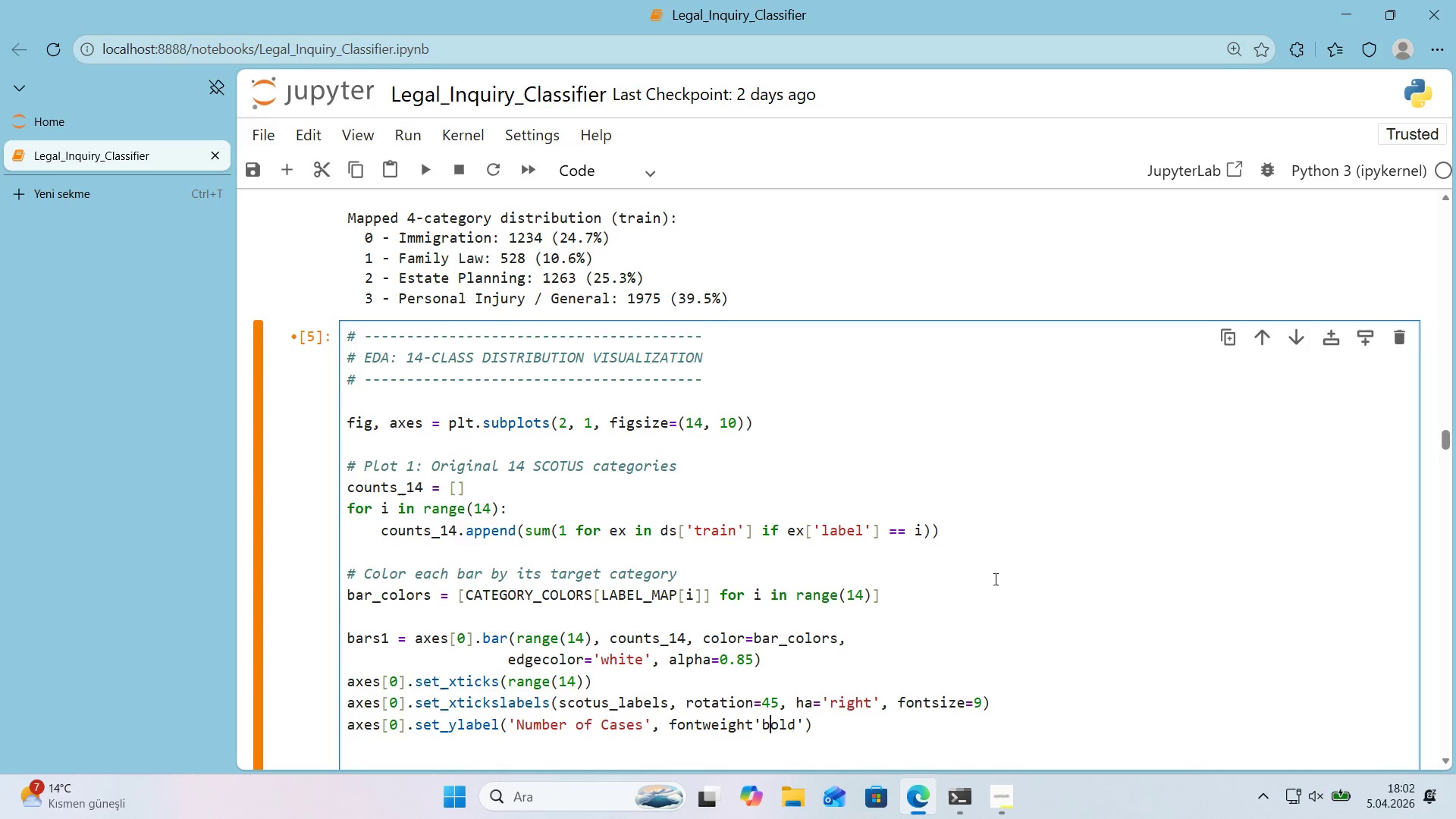 
key(ArrowLeft)
 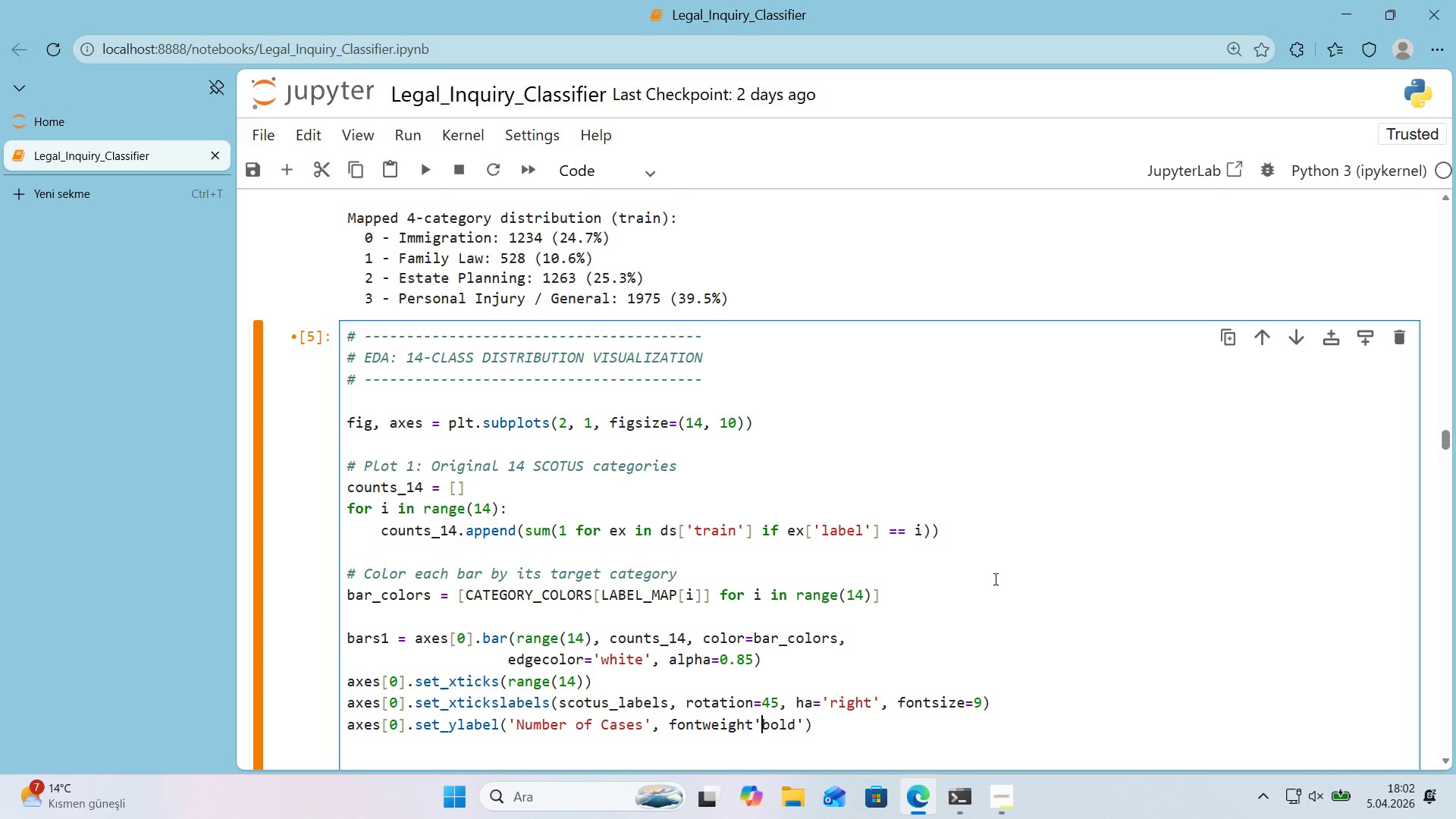 
key(ArrowLeft)
 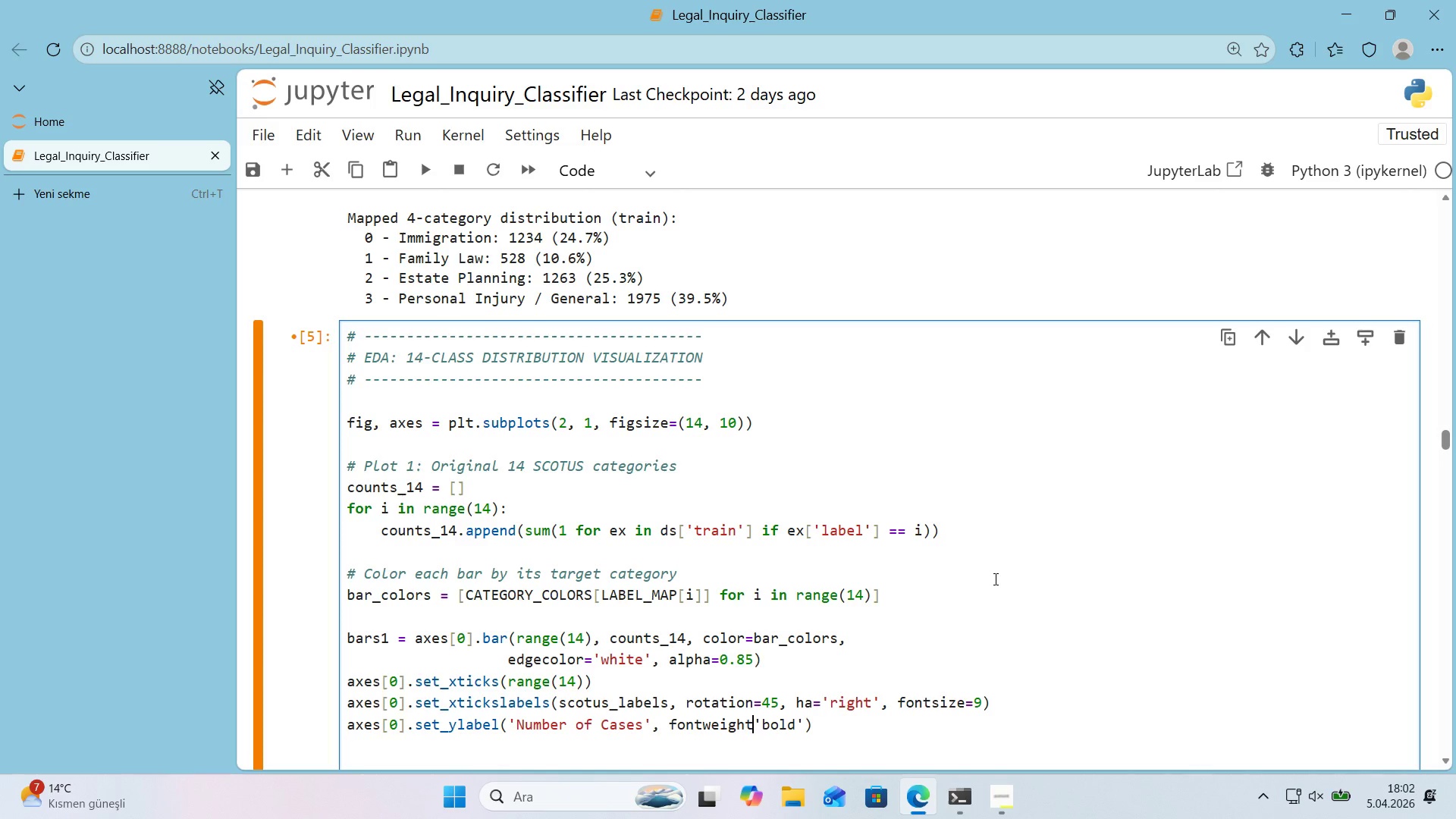 
key(Shift+0)
 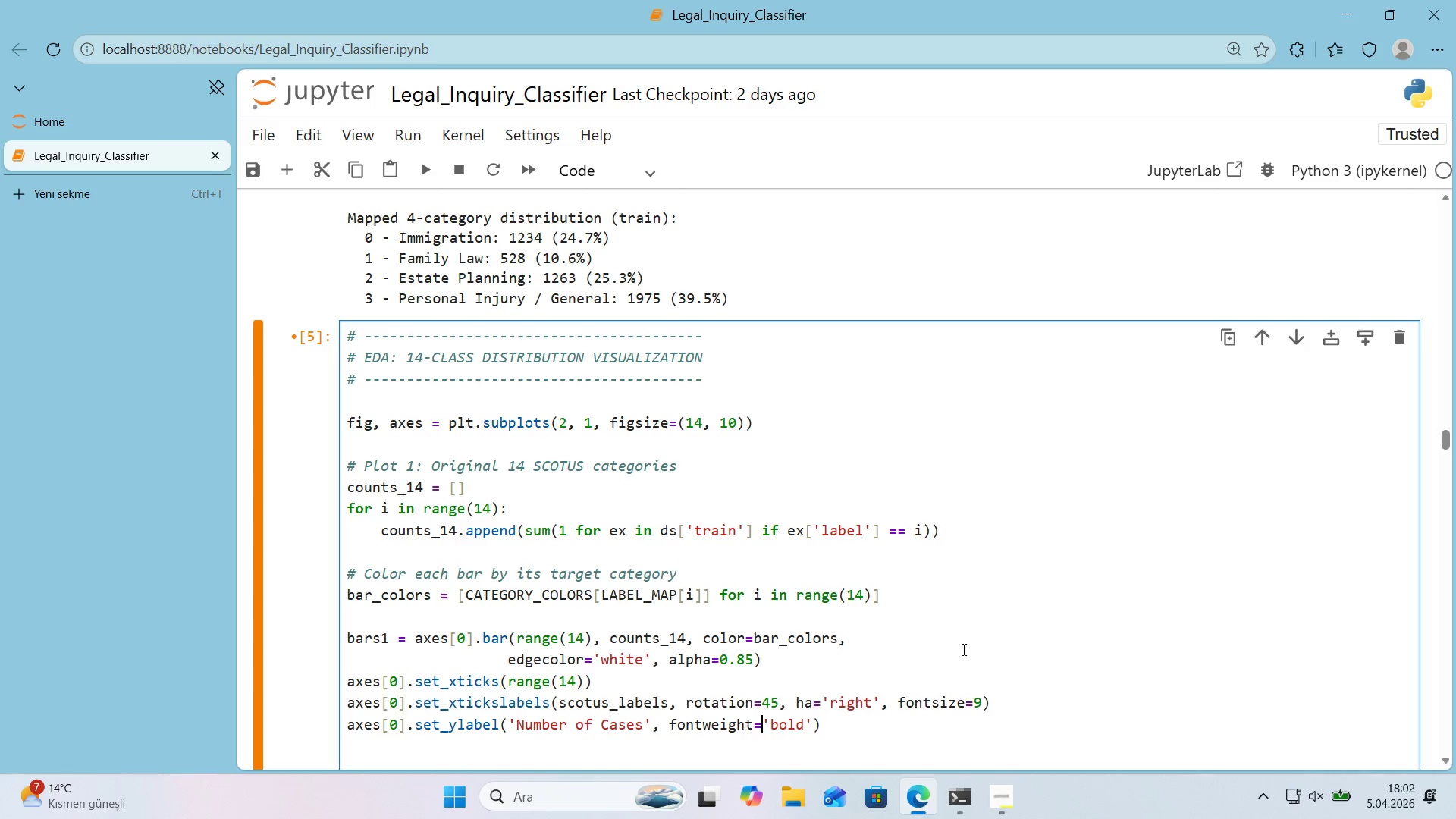 
left_click([876, 712])
 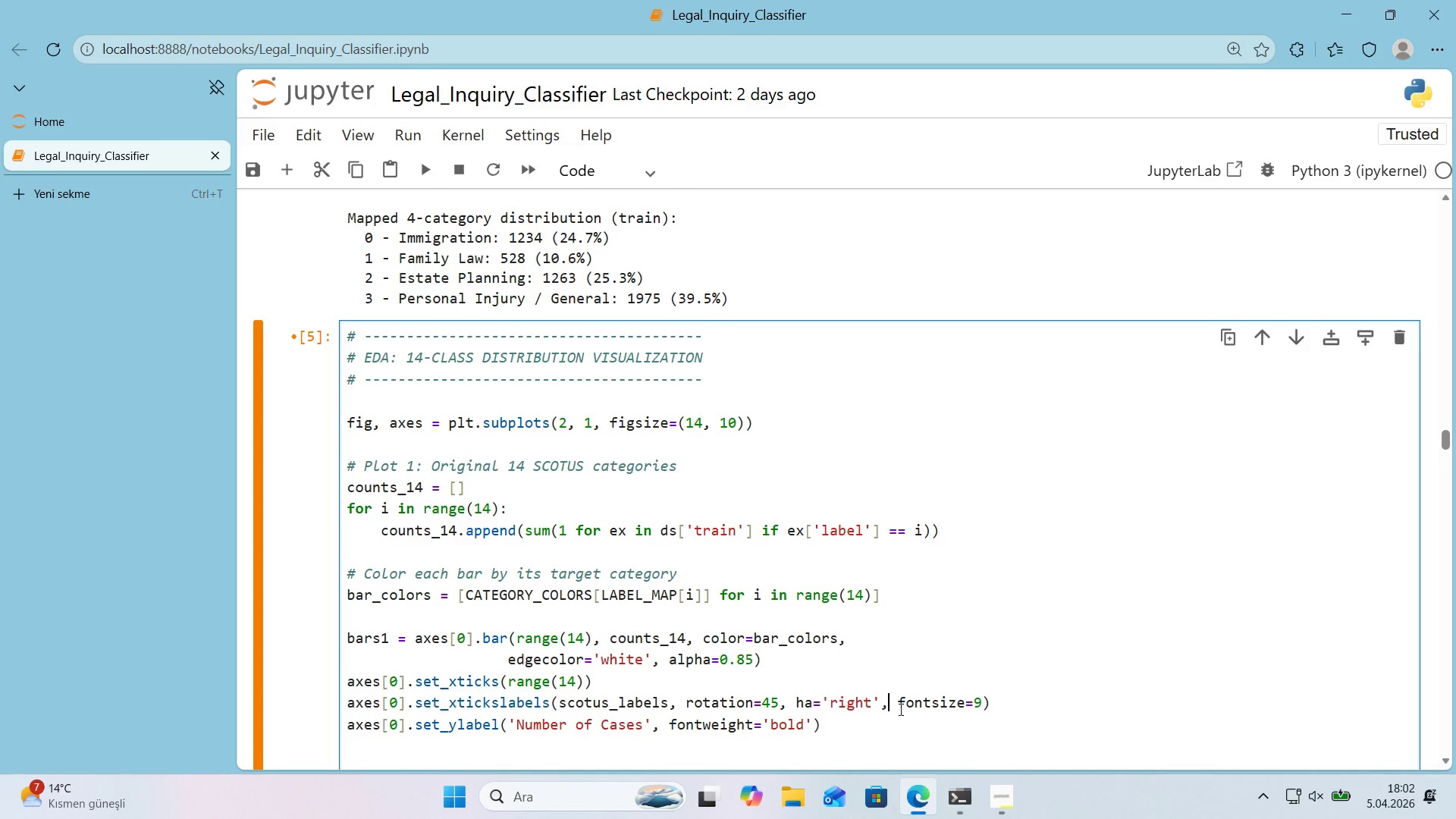 
double_click([902, 720])
 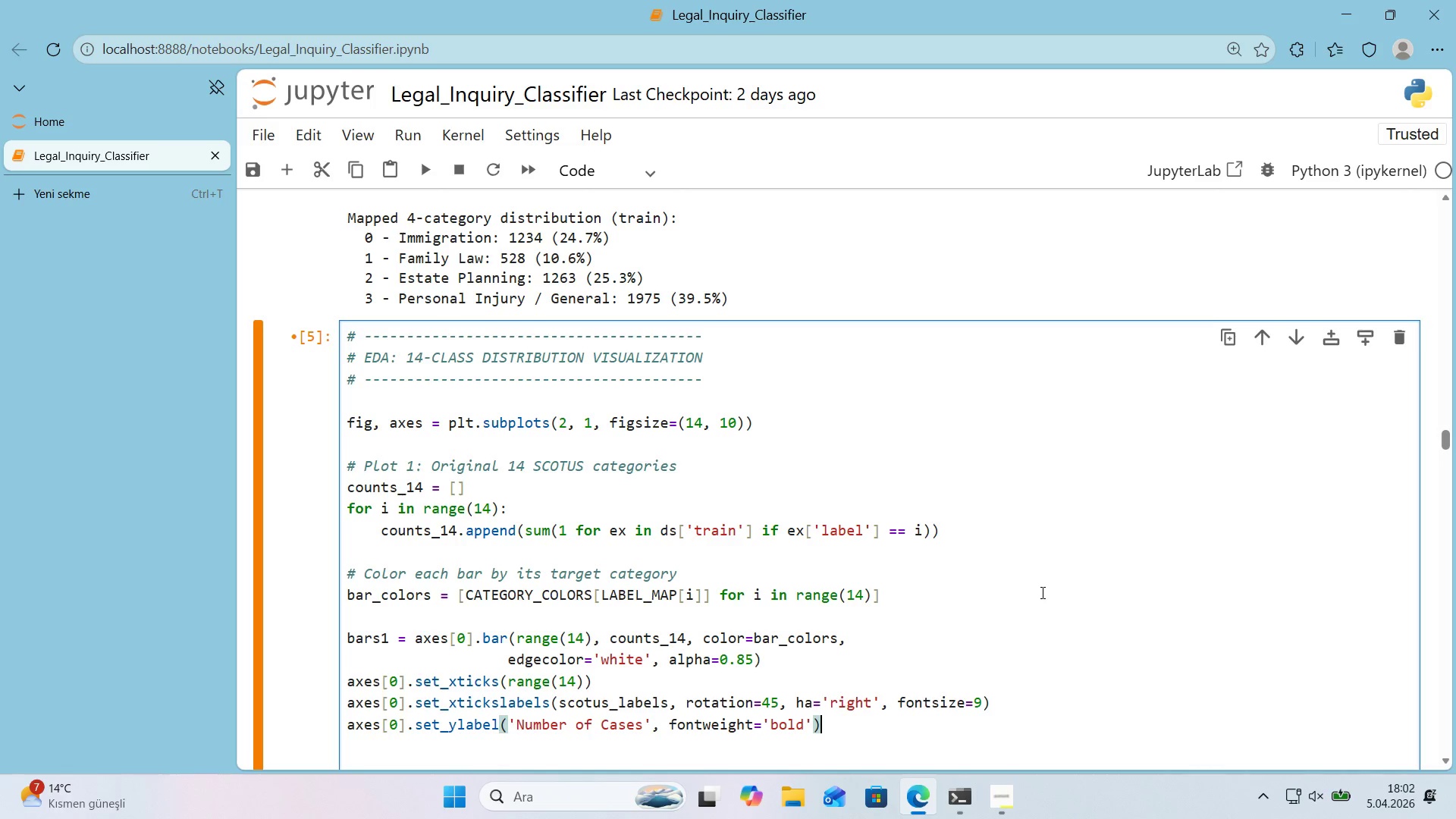 
scroll: coordinate [1041, 592], scroll_direction: down, amount: 1.0
 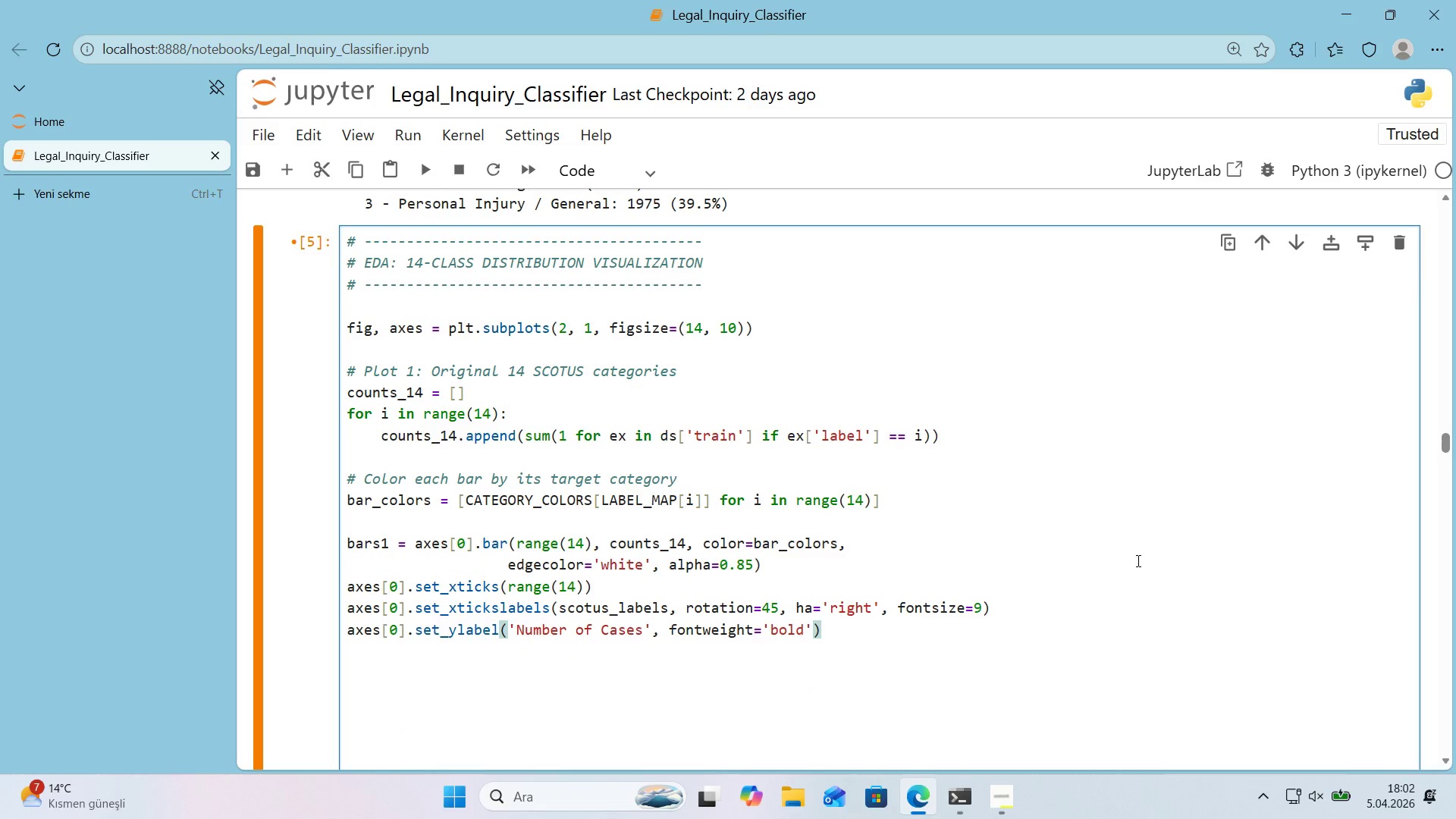 
key(Enter)
 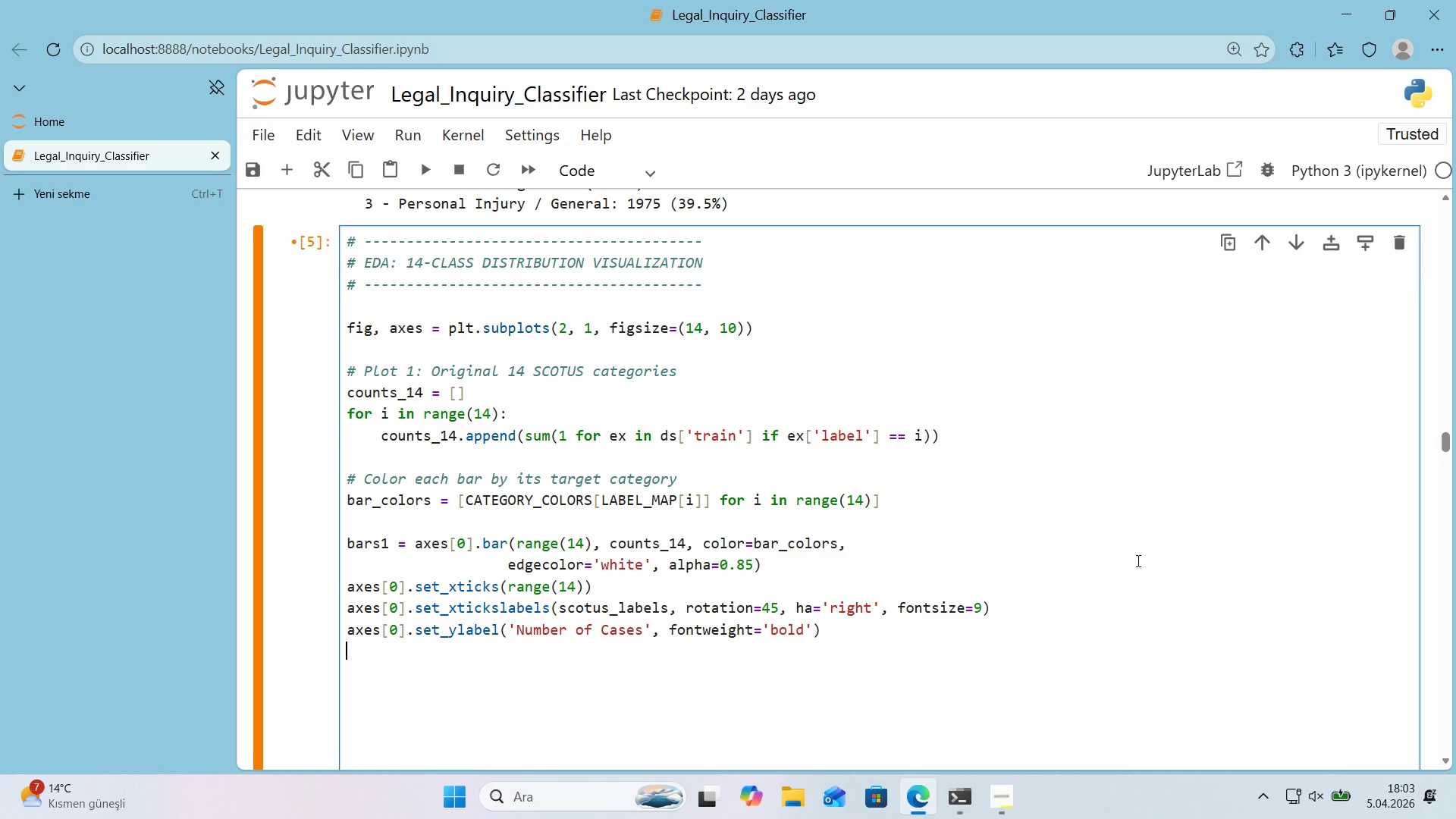 
type(axes)
 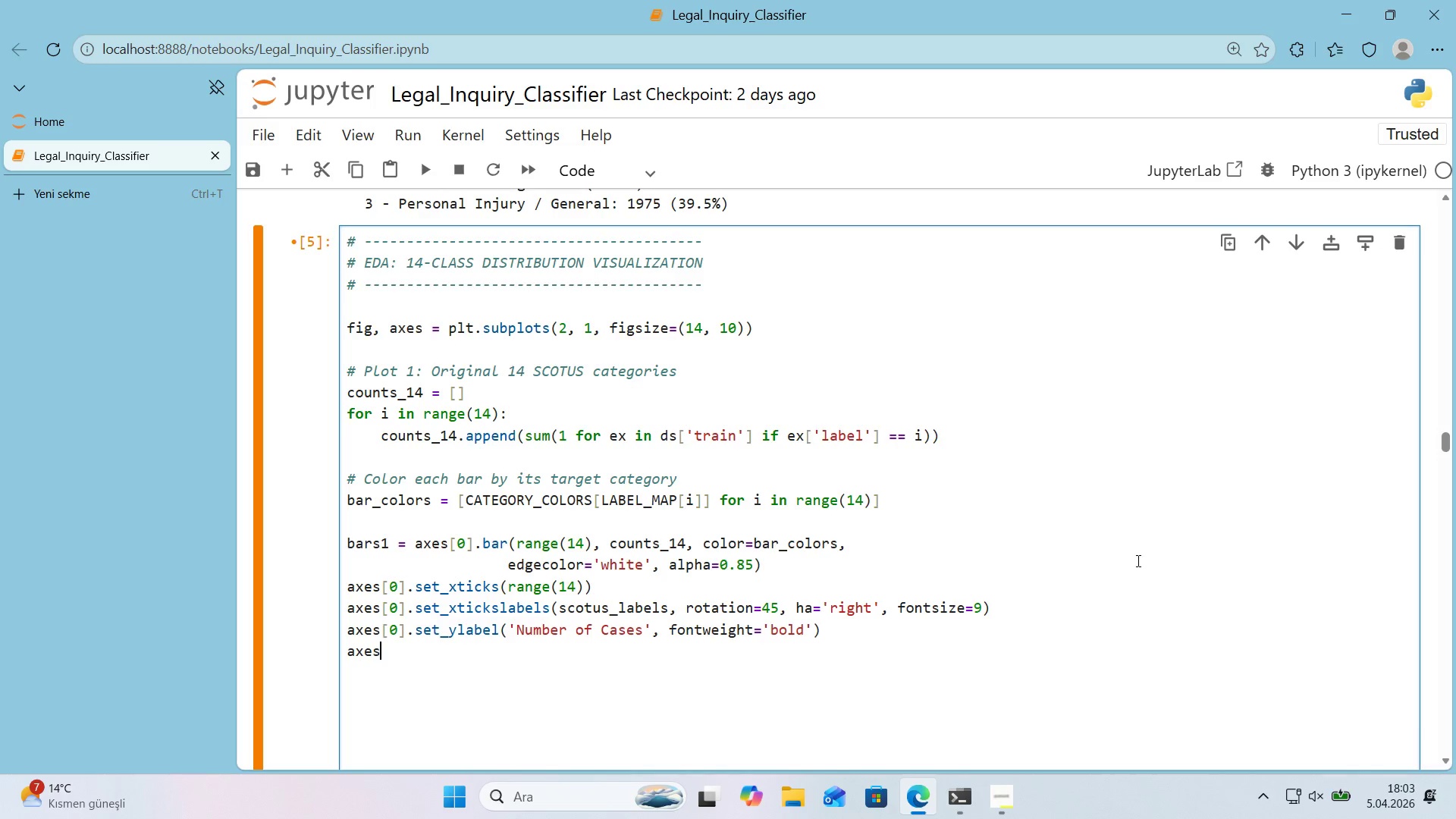 
key(Alt+Control+8)
 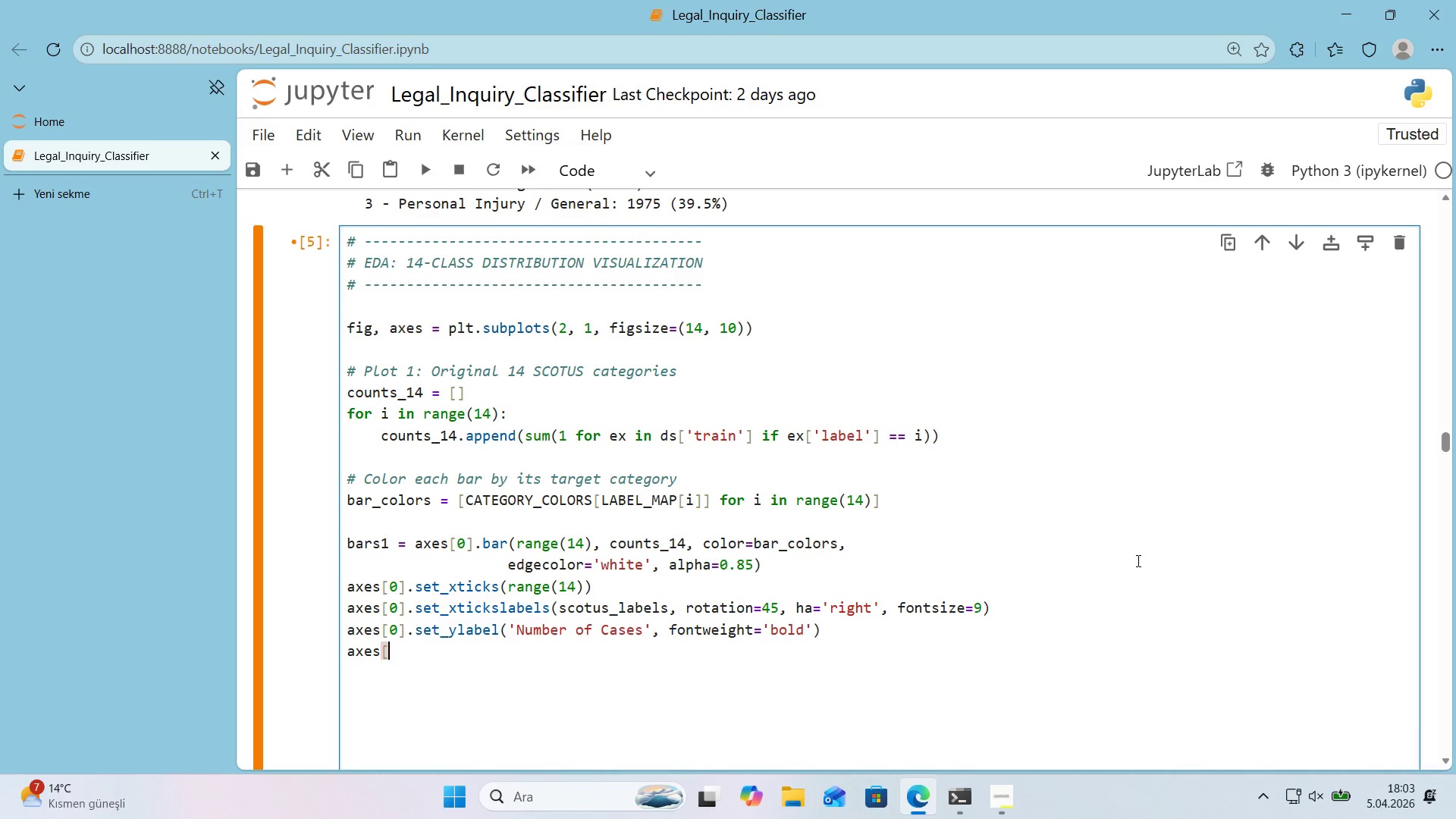 
key(Alt+Control+9)
 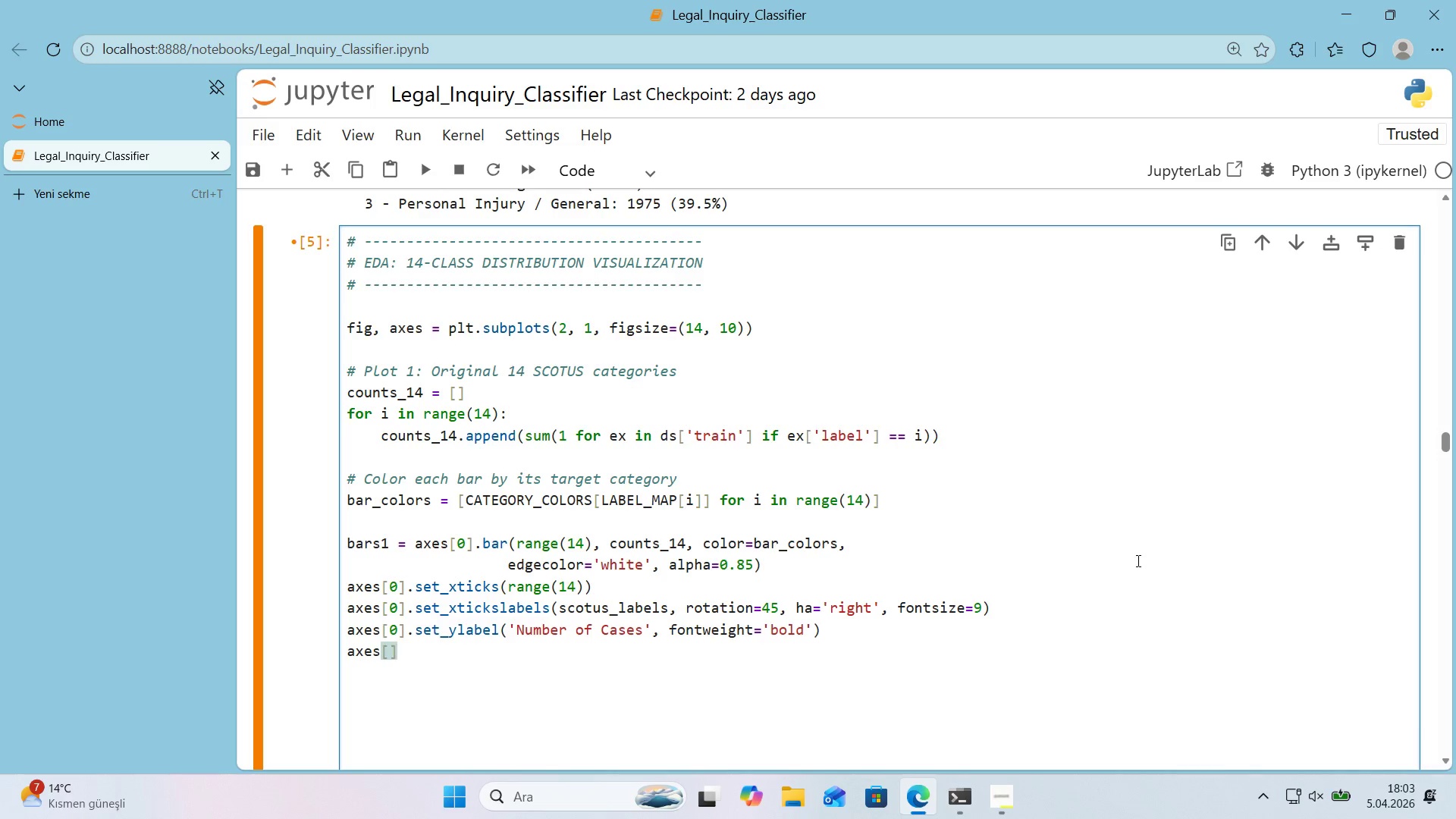 
key(ArrowLeft)
 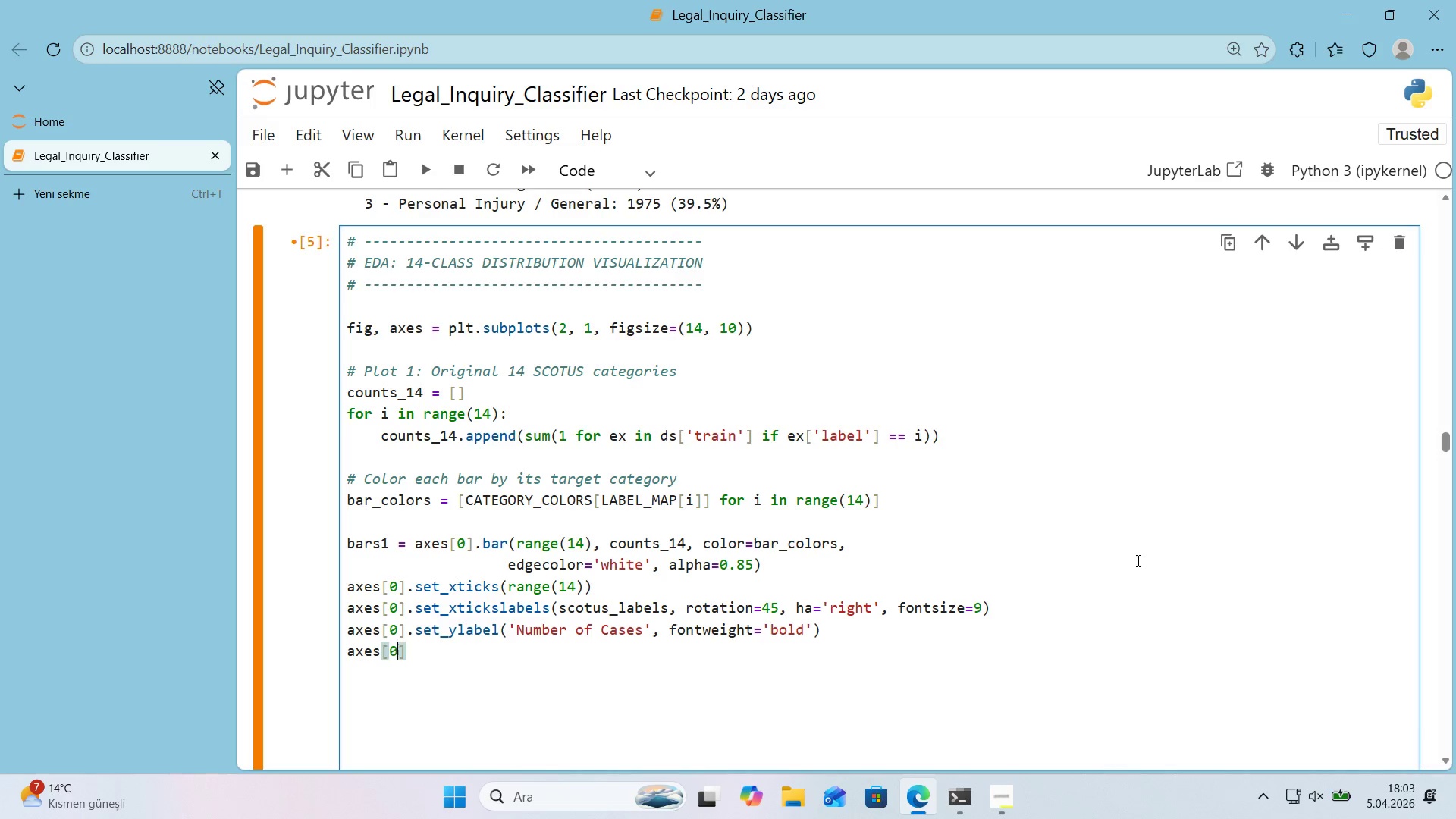 
key(Numpad0)
 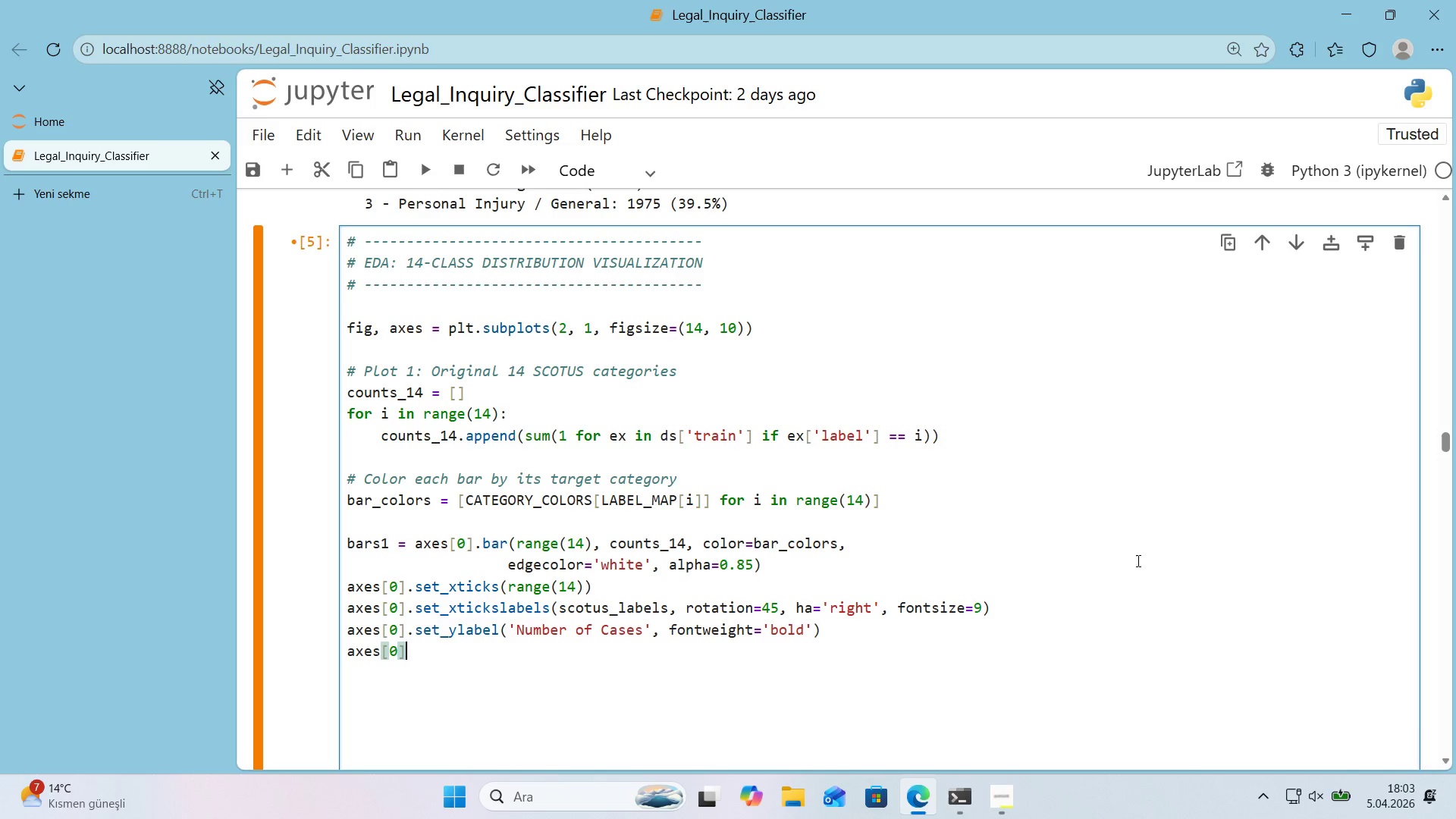 
key(ArrowRight)
 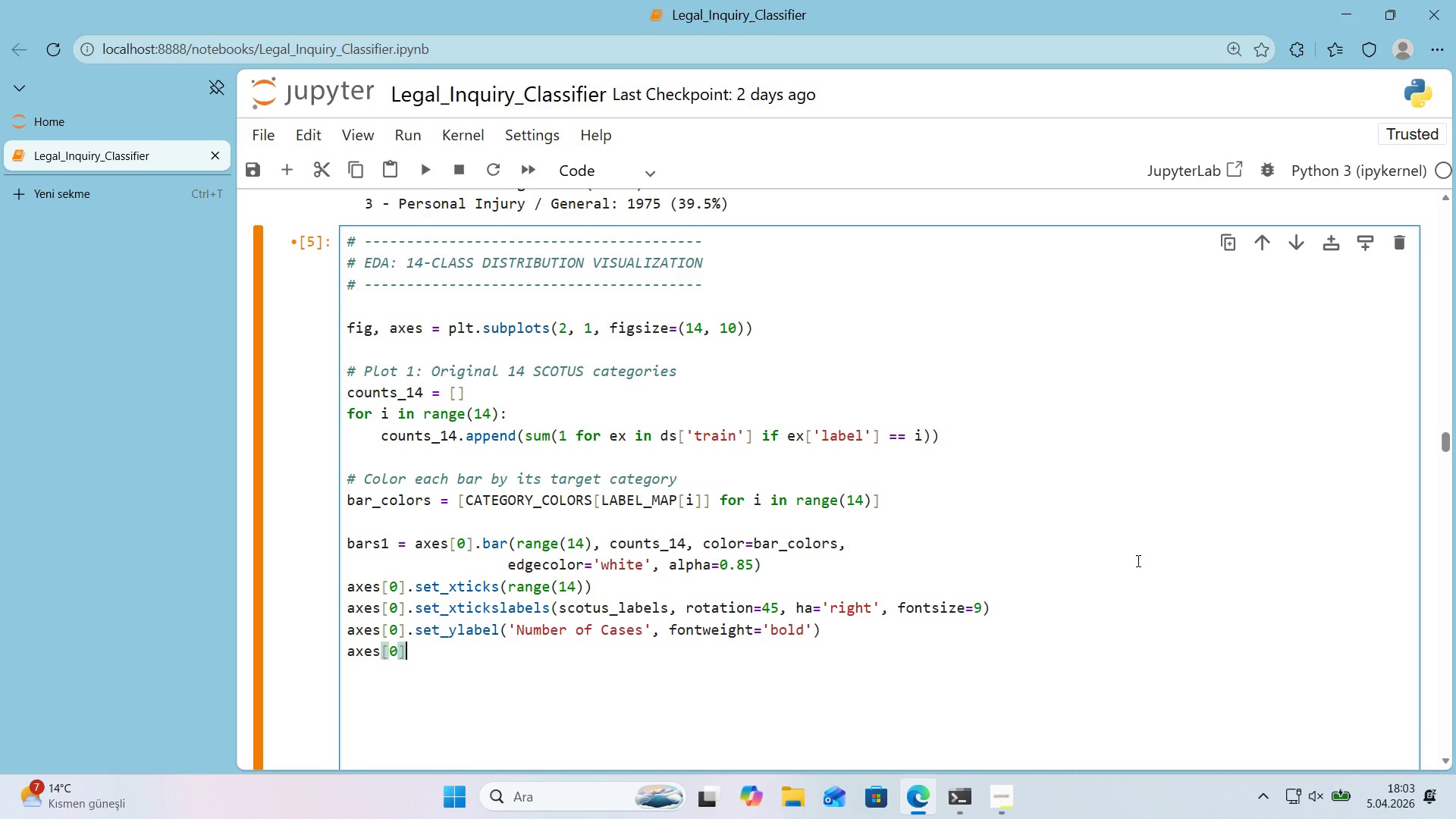 
type(.set_t'tle*()
 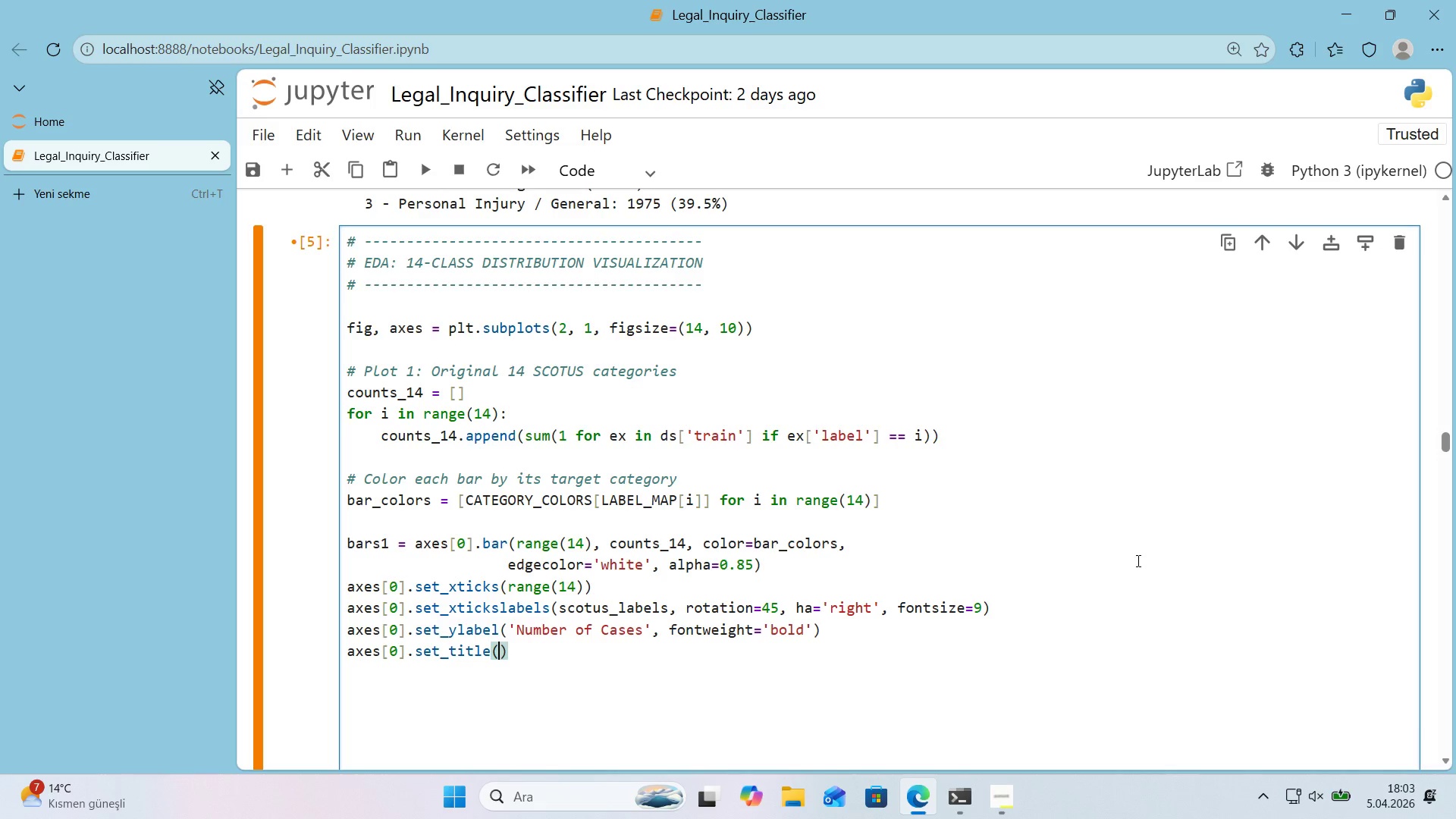 
 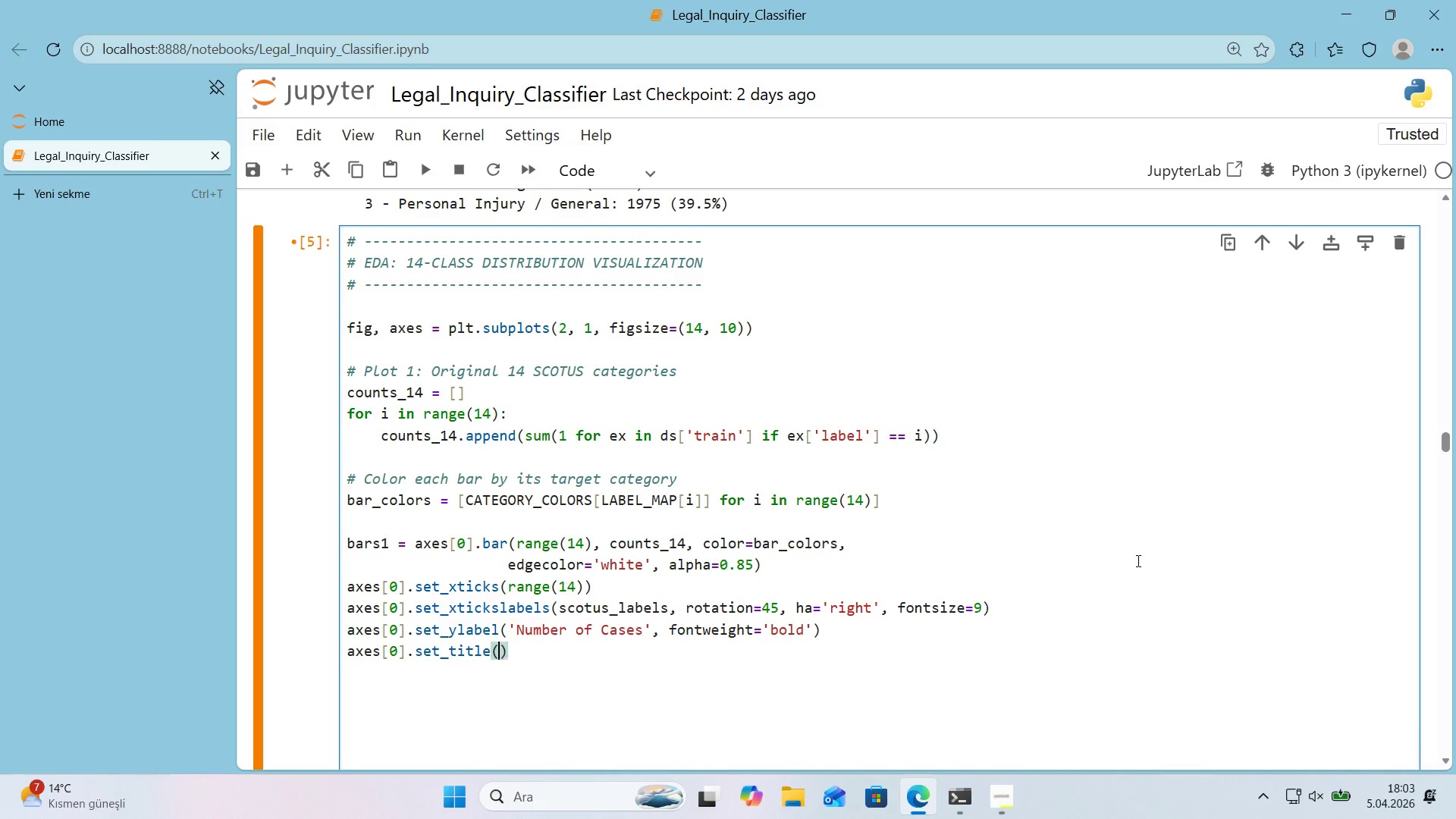 
key(ArrowLeft)
 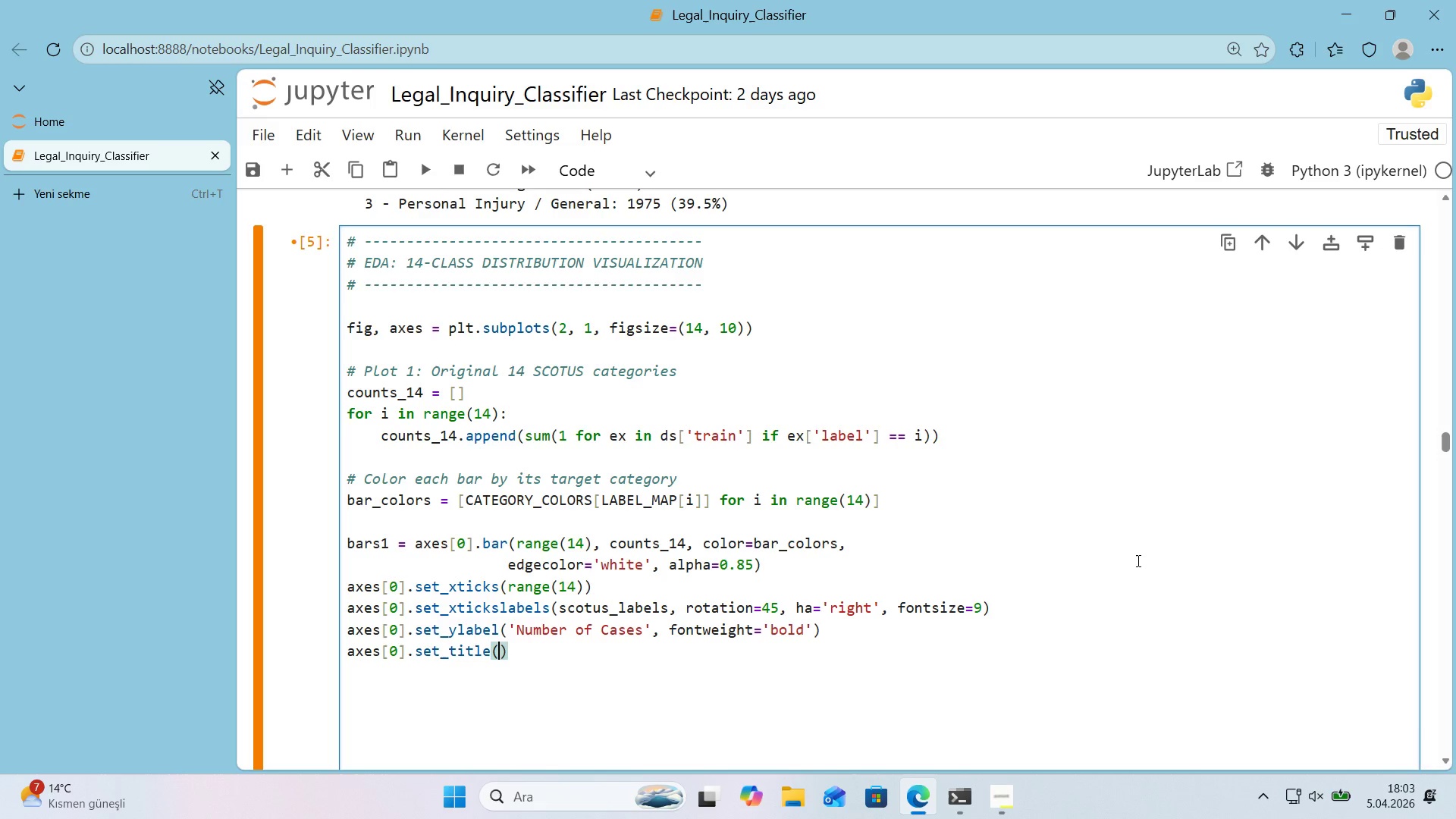 
type(@@)
 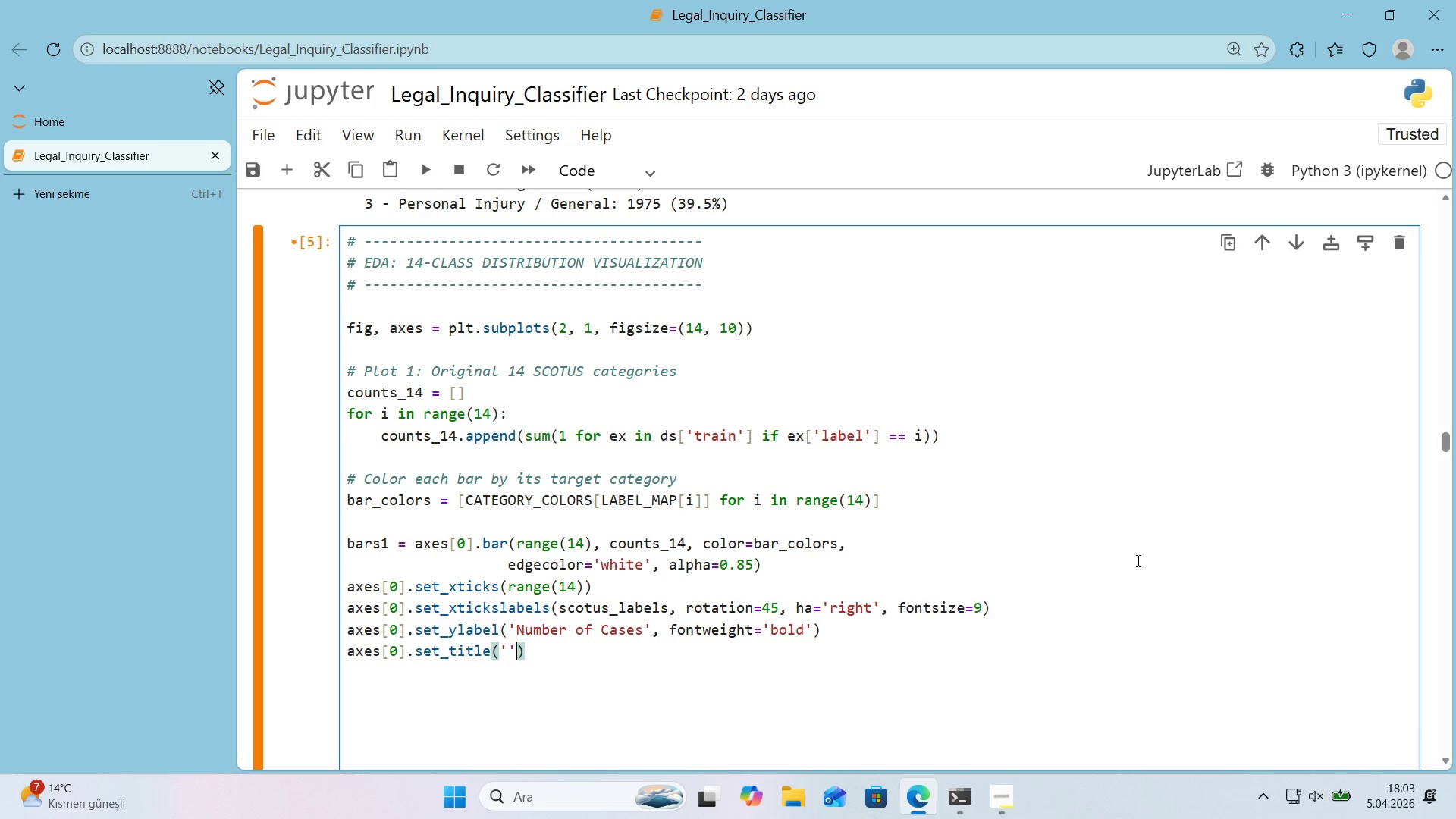 
key(ArrowLeft)
 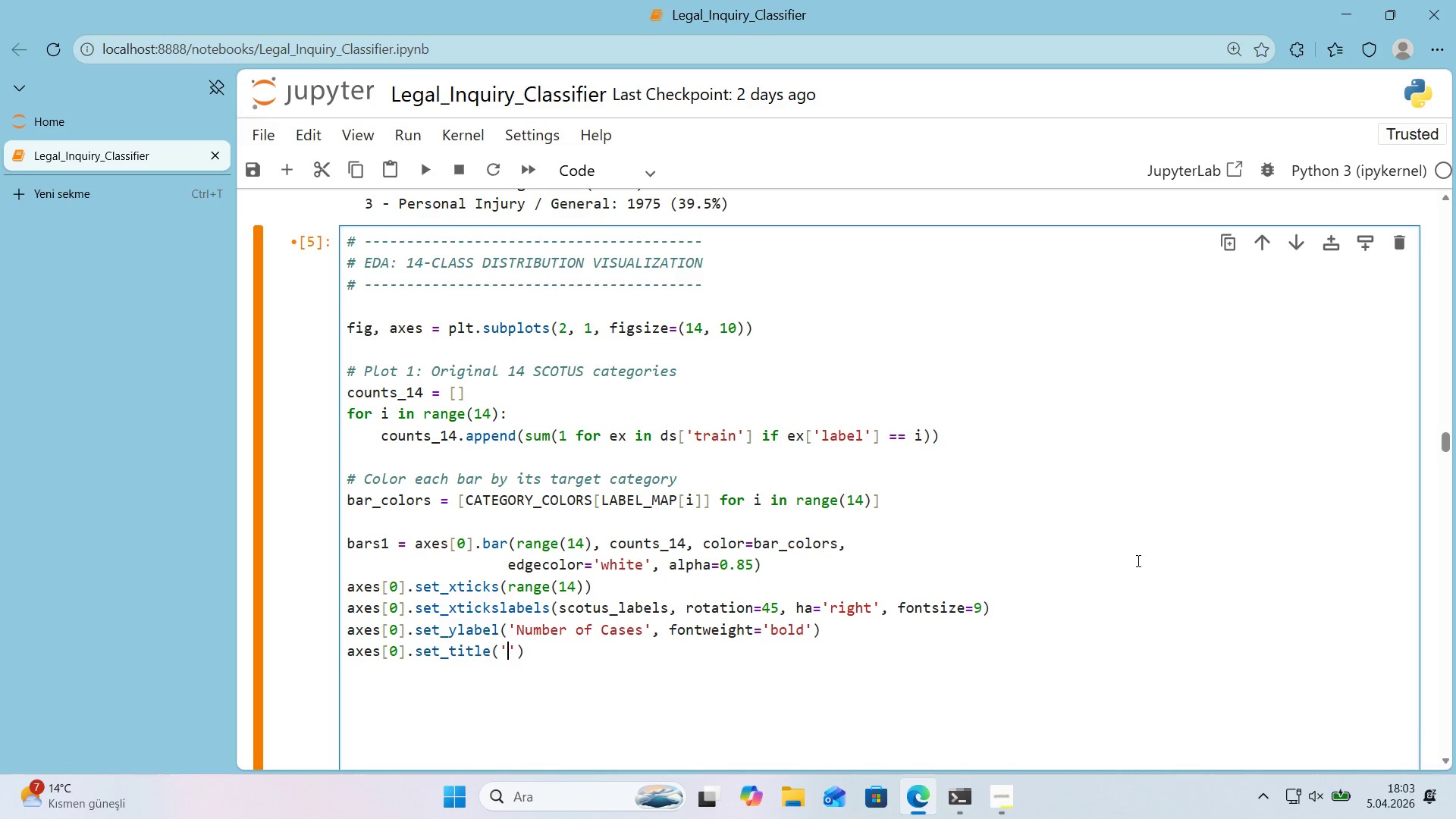 
type(Or'g'nal 14 SCOTUS Categ'r)
key(Backspace)
key(Backspace)
type(or'es *()
 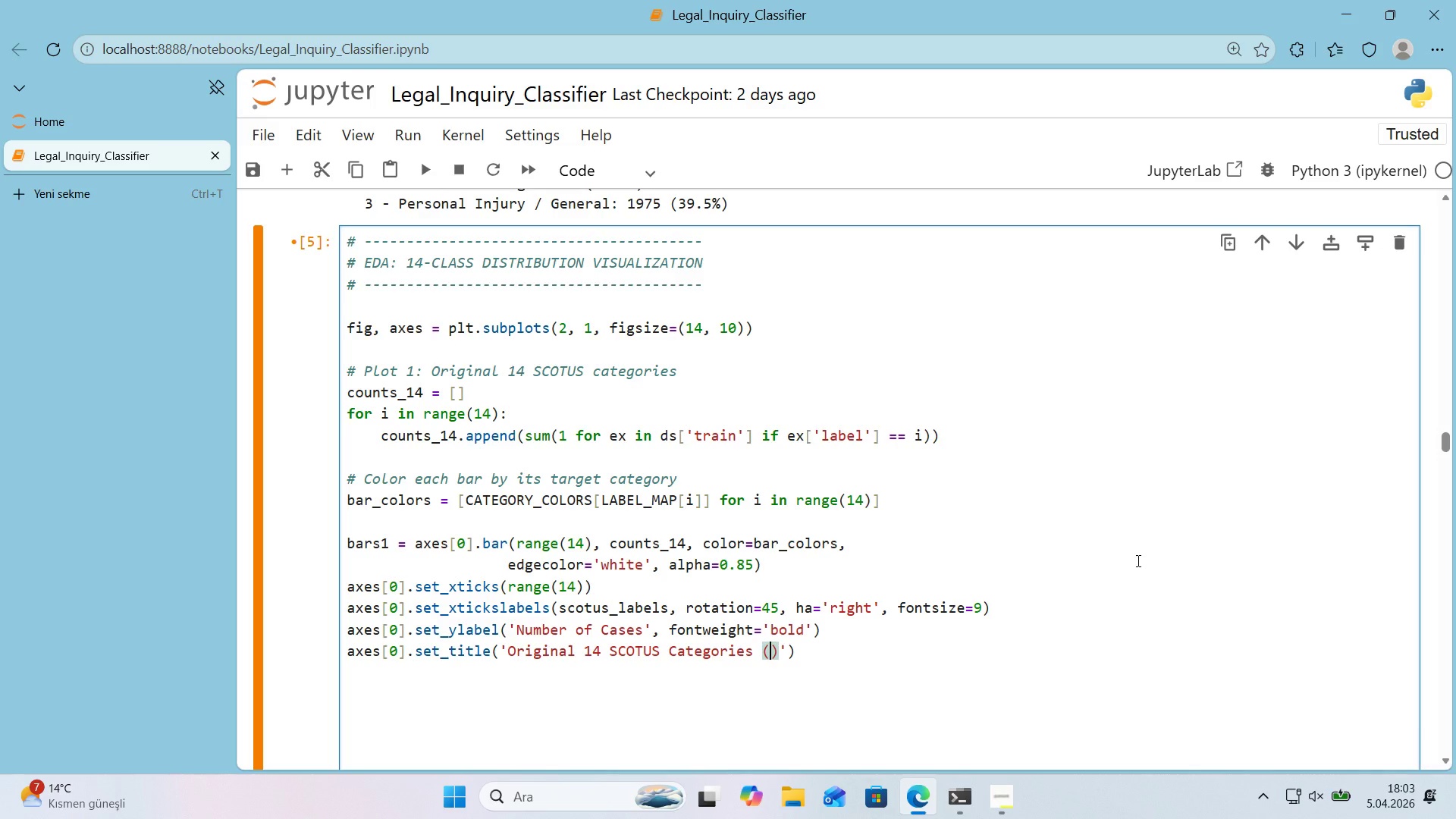 
 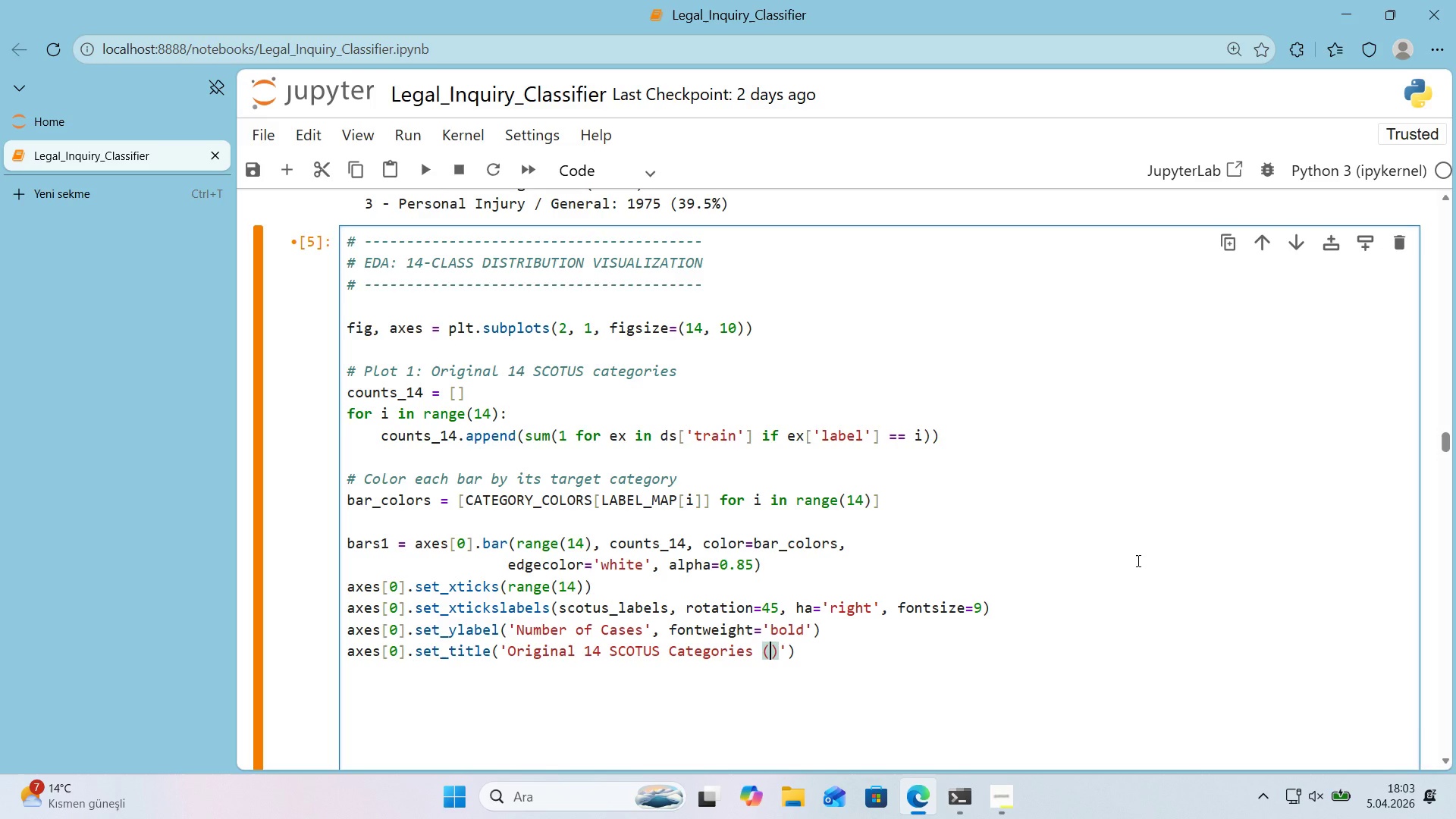 
key(ArrowLeft)
 